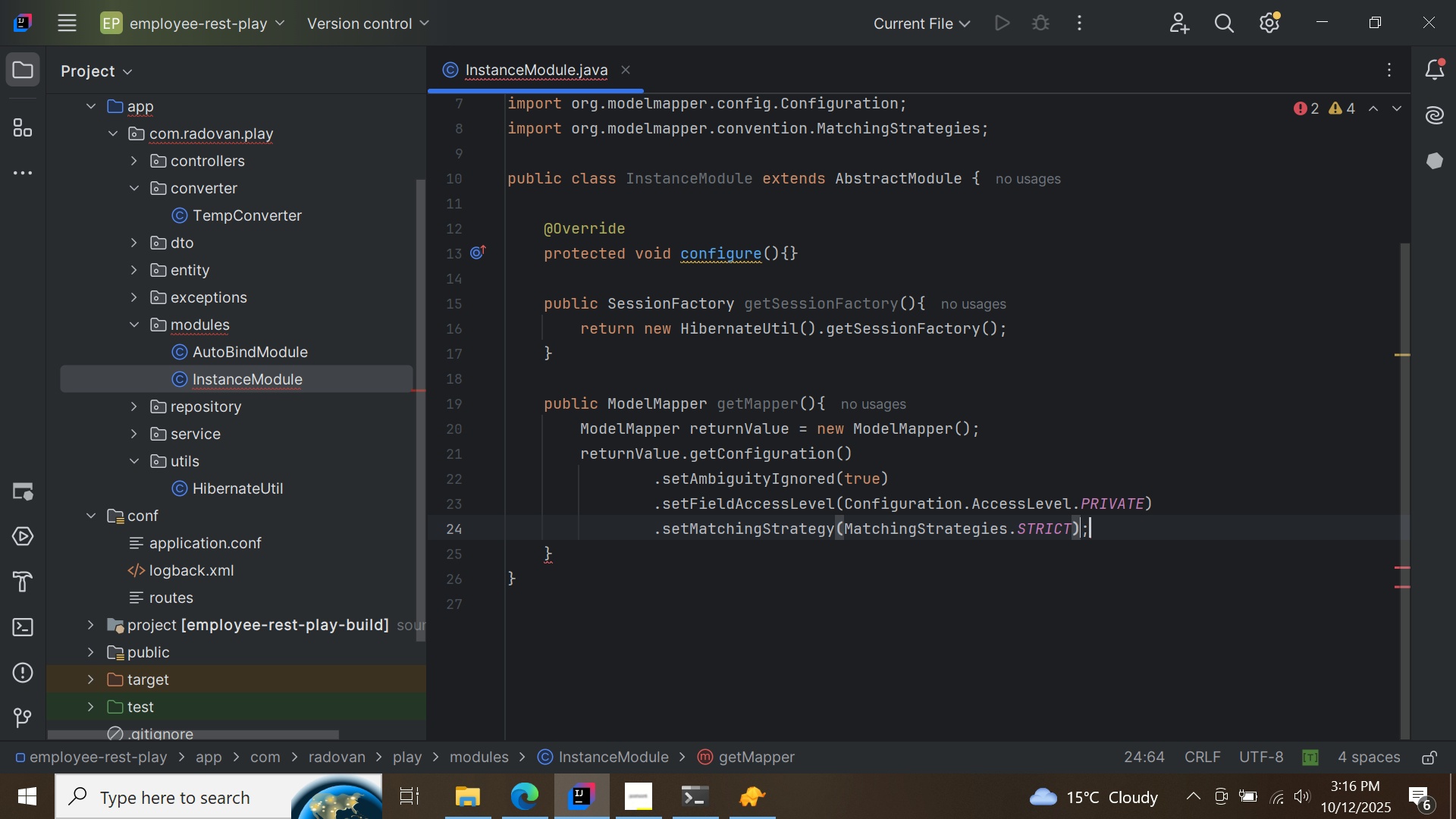 
key(Semicolon)
 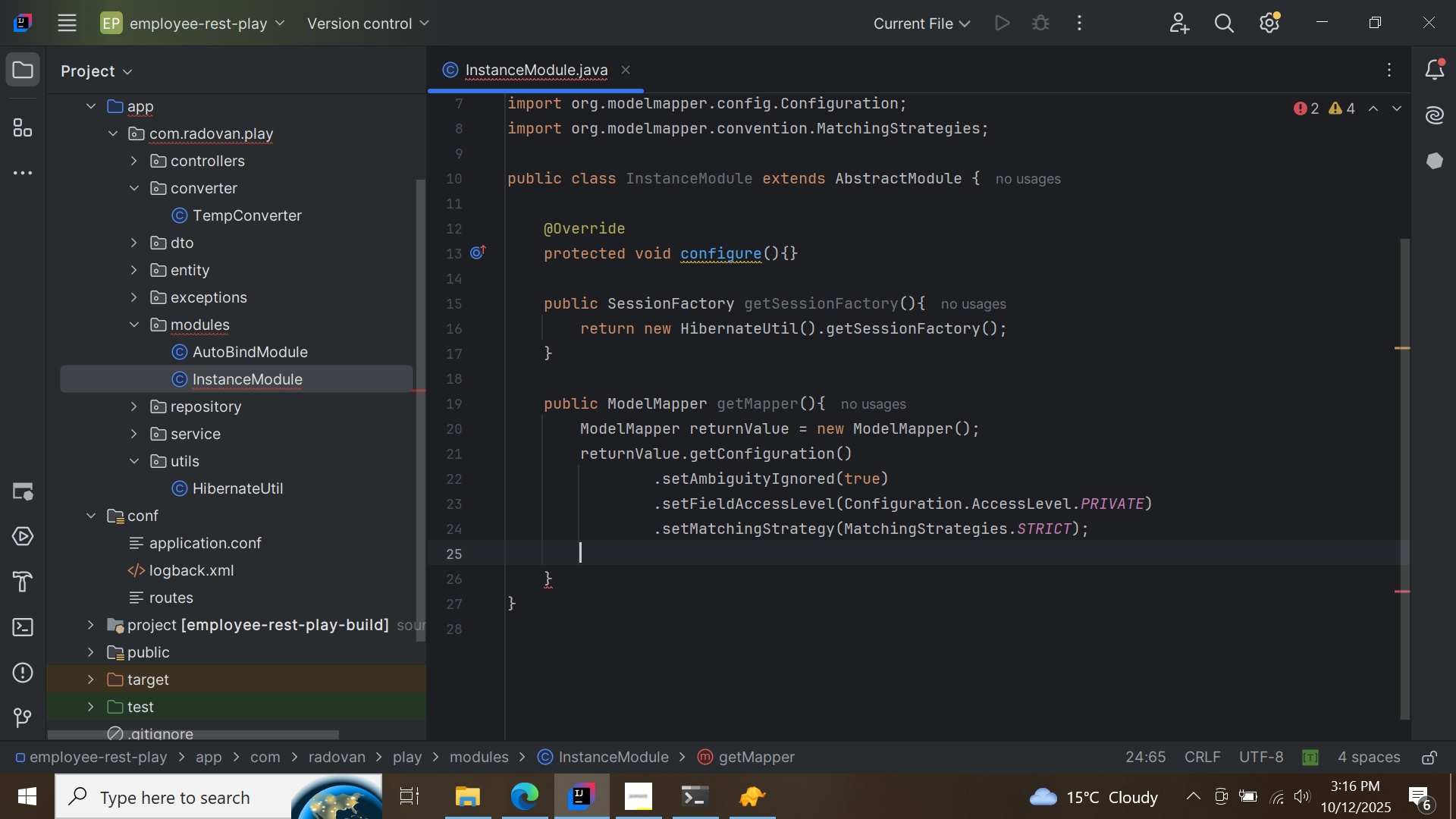 
key(Enter)
 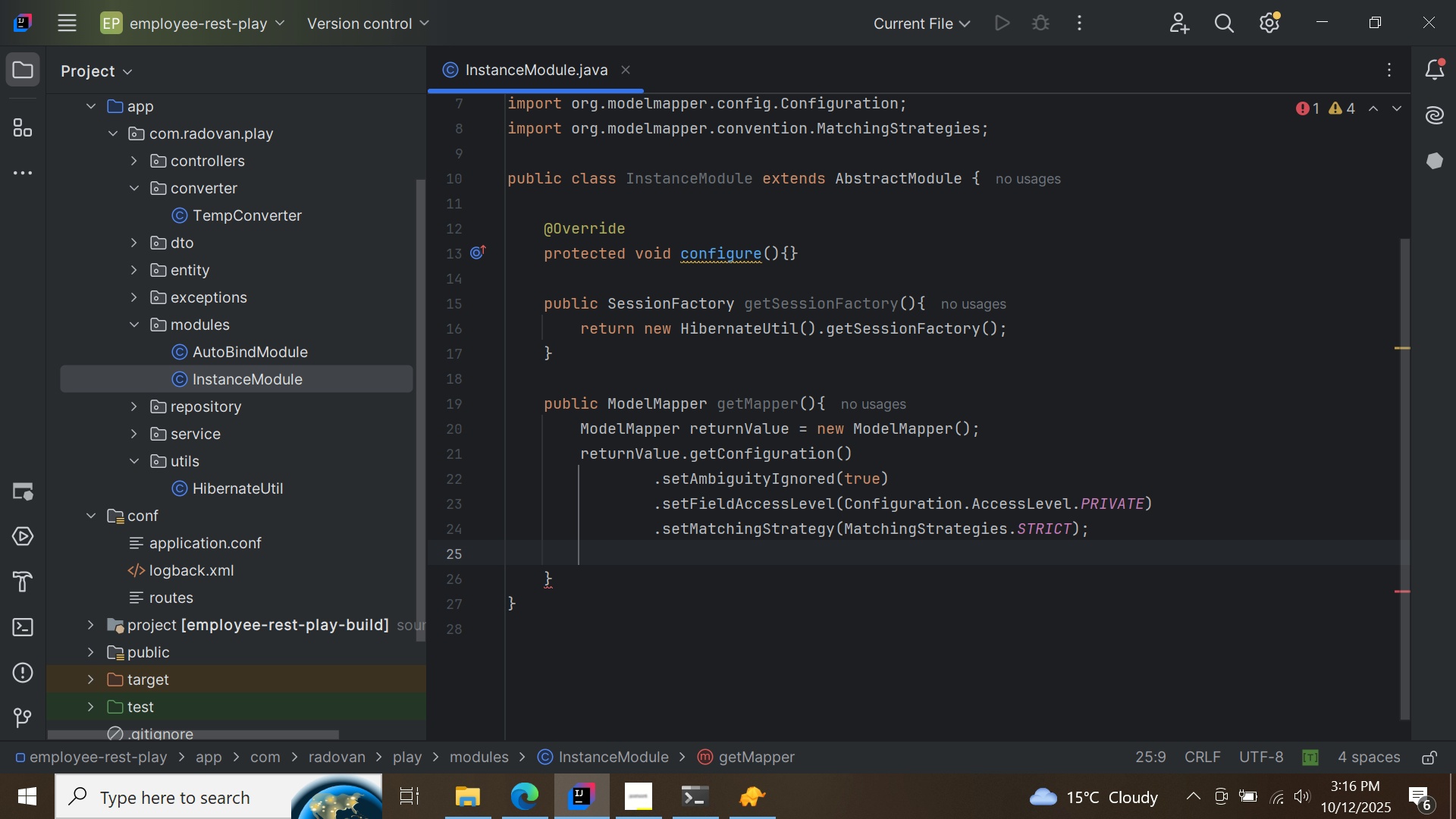 
type(return ret)
 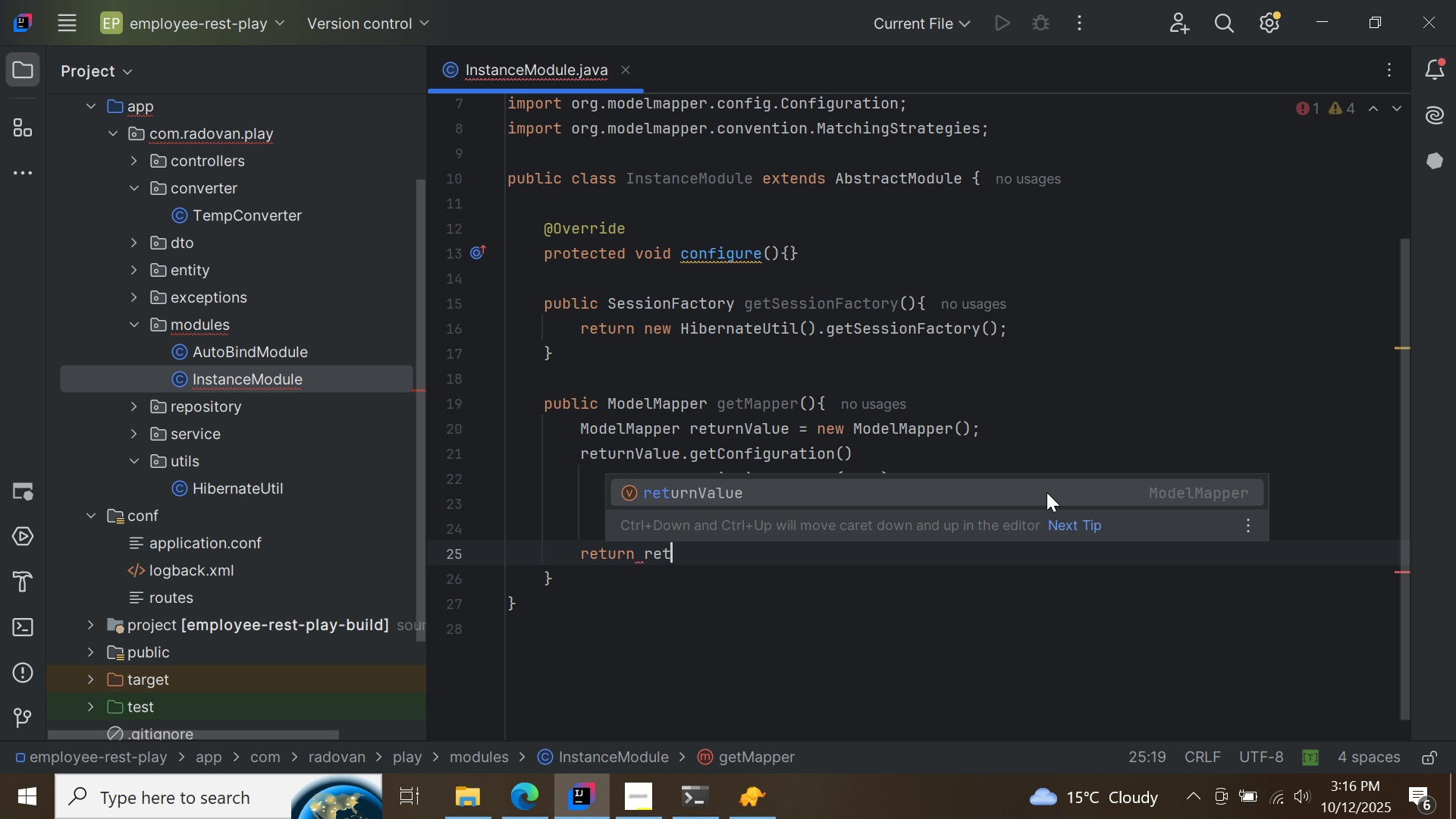 
double_click([1046, 492])
 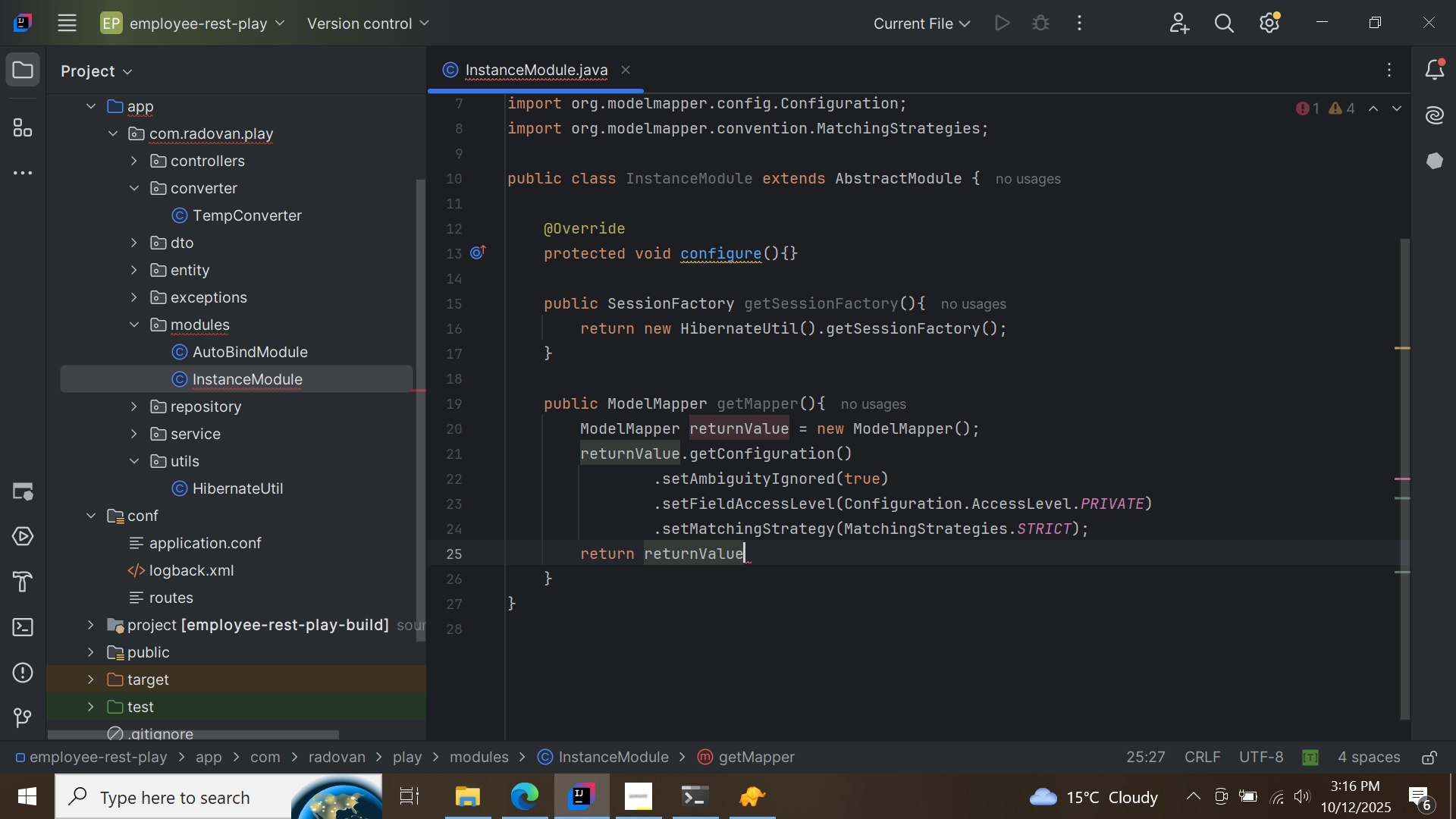 
key(Semicolon)
 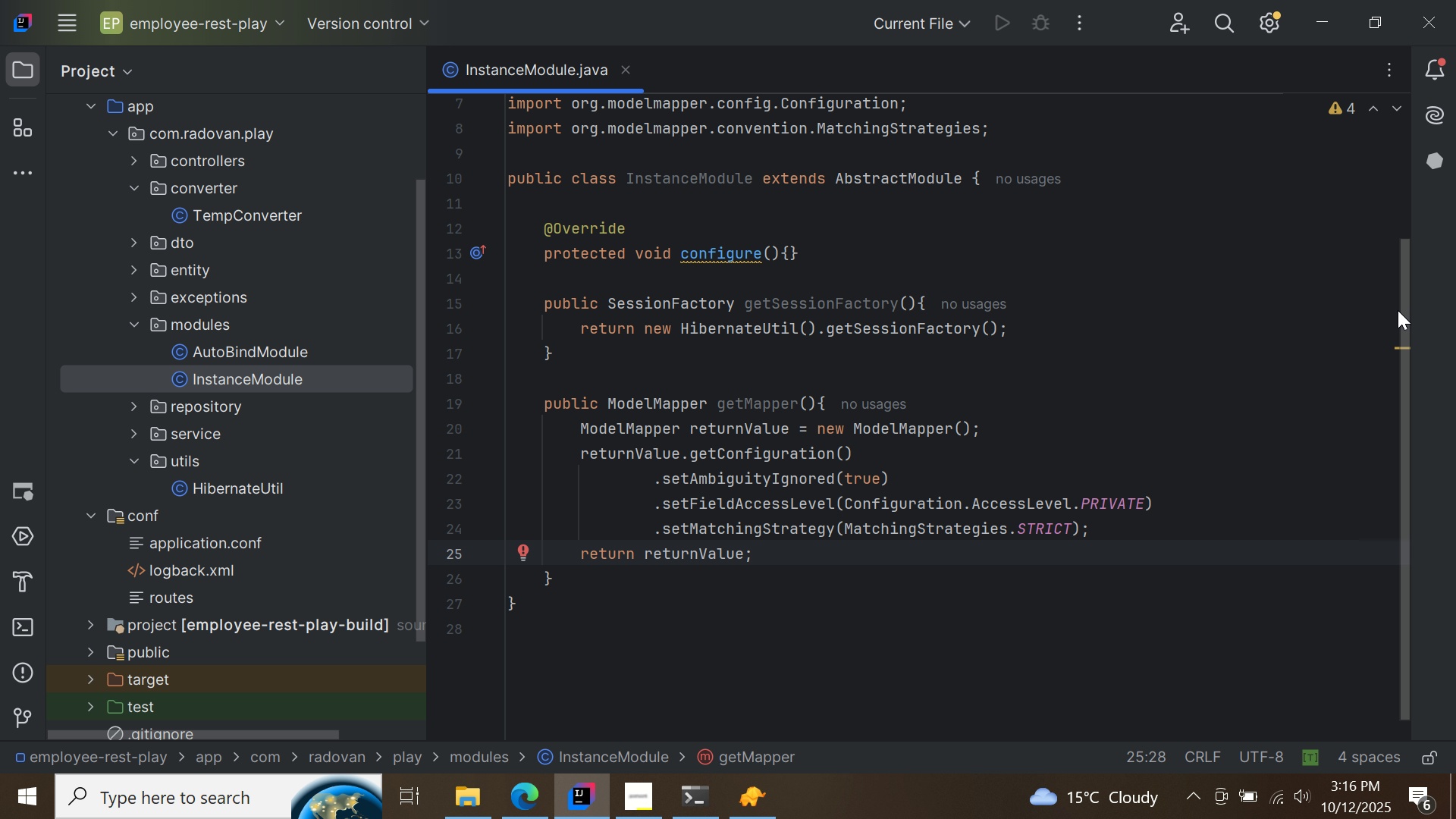 
left_click_drag(start_coordinate=[1402, 275], to_coordinate=[1386, 179])
 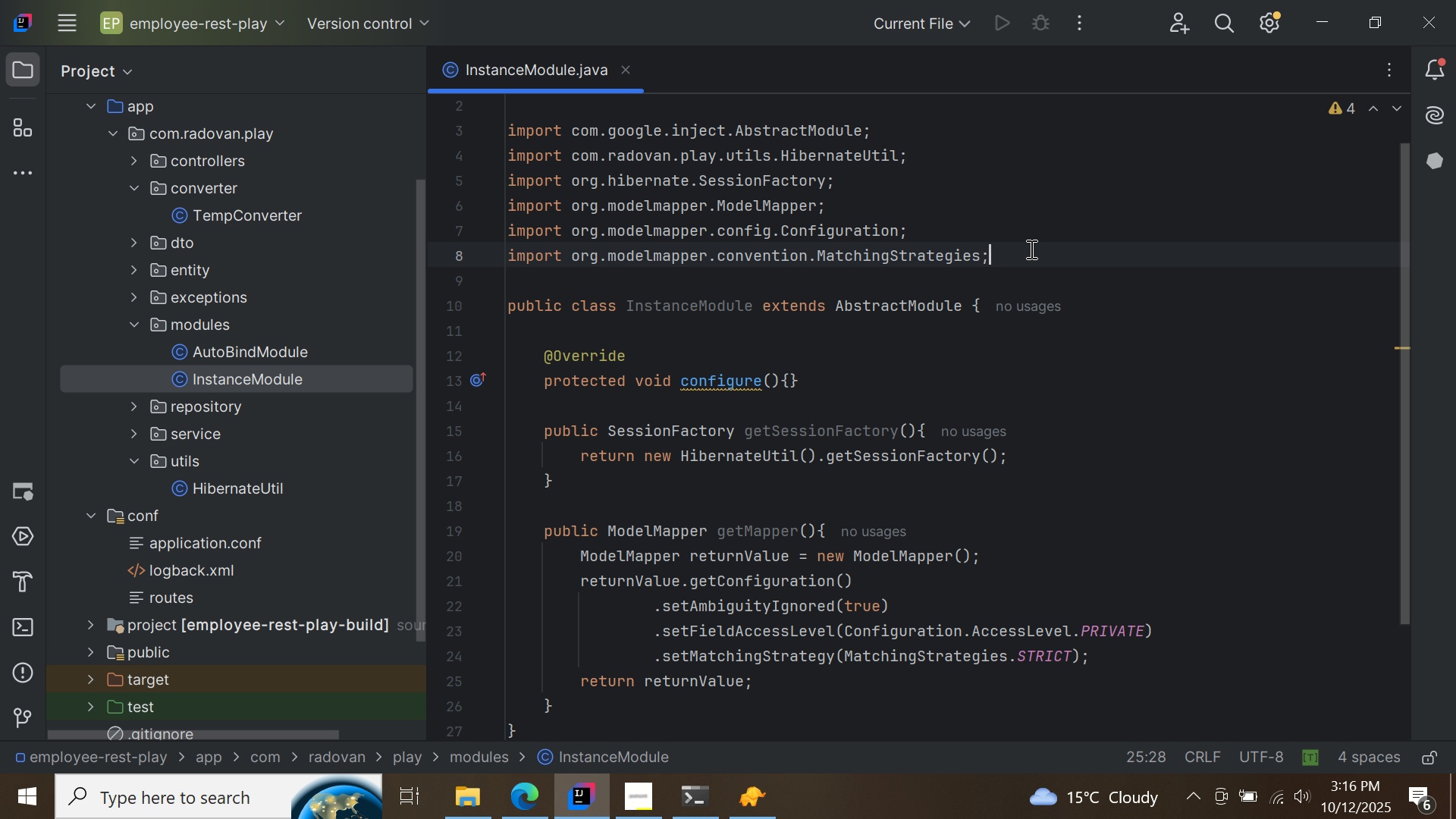 
left_click([1030, 249])
 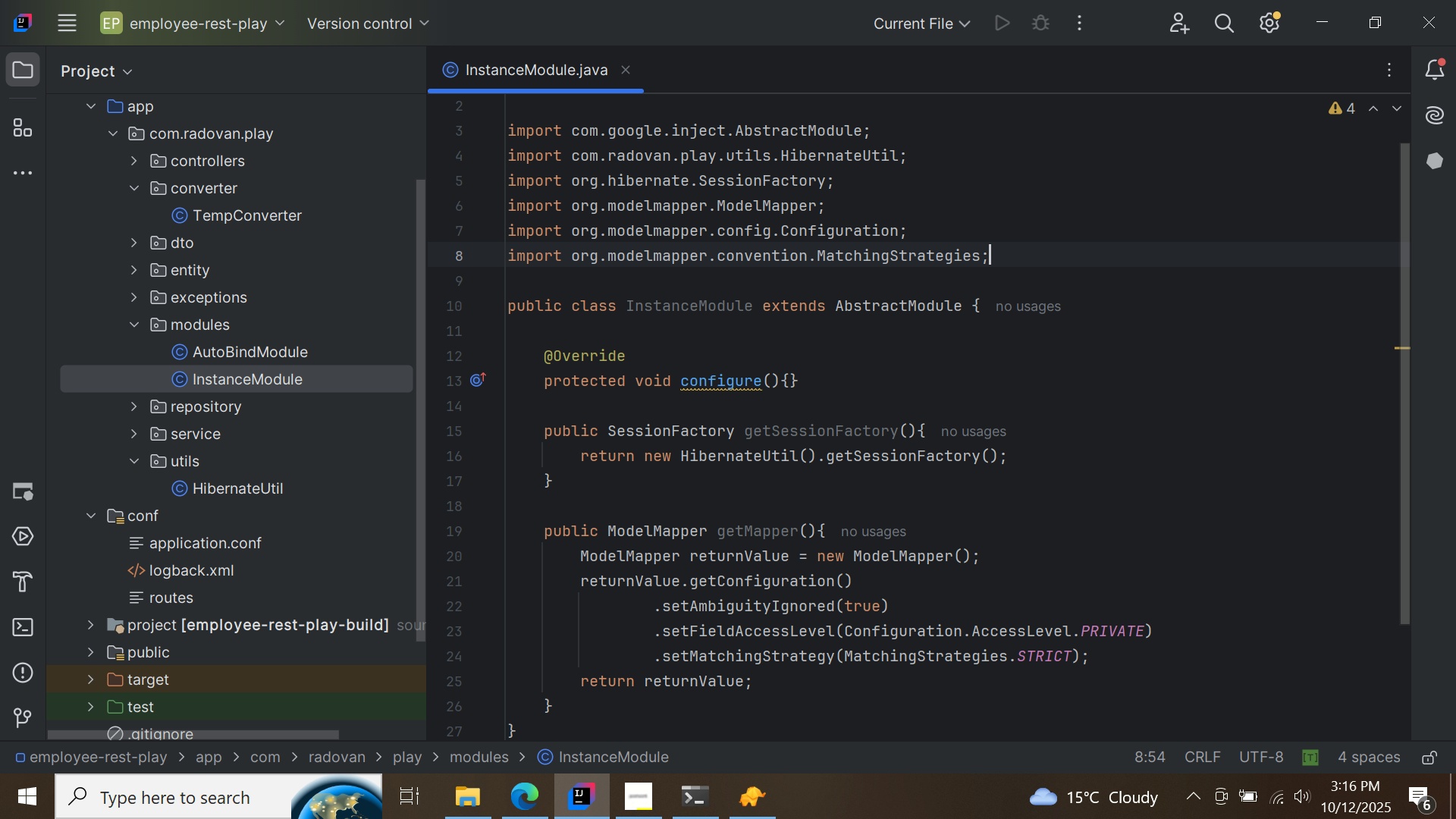 
key(Enter)
 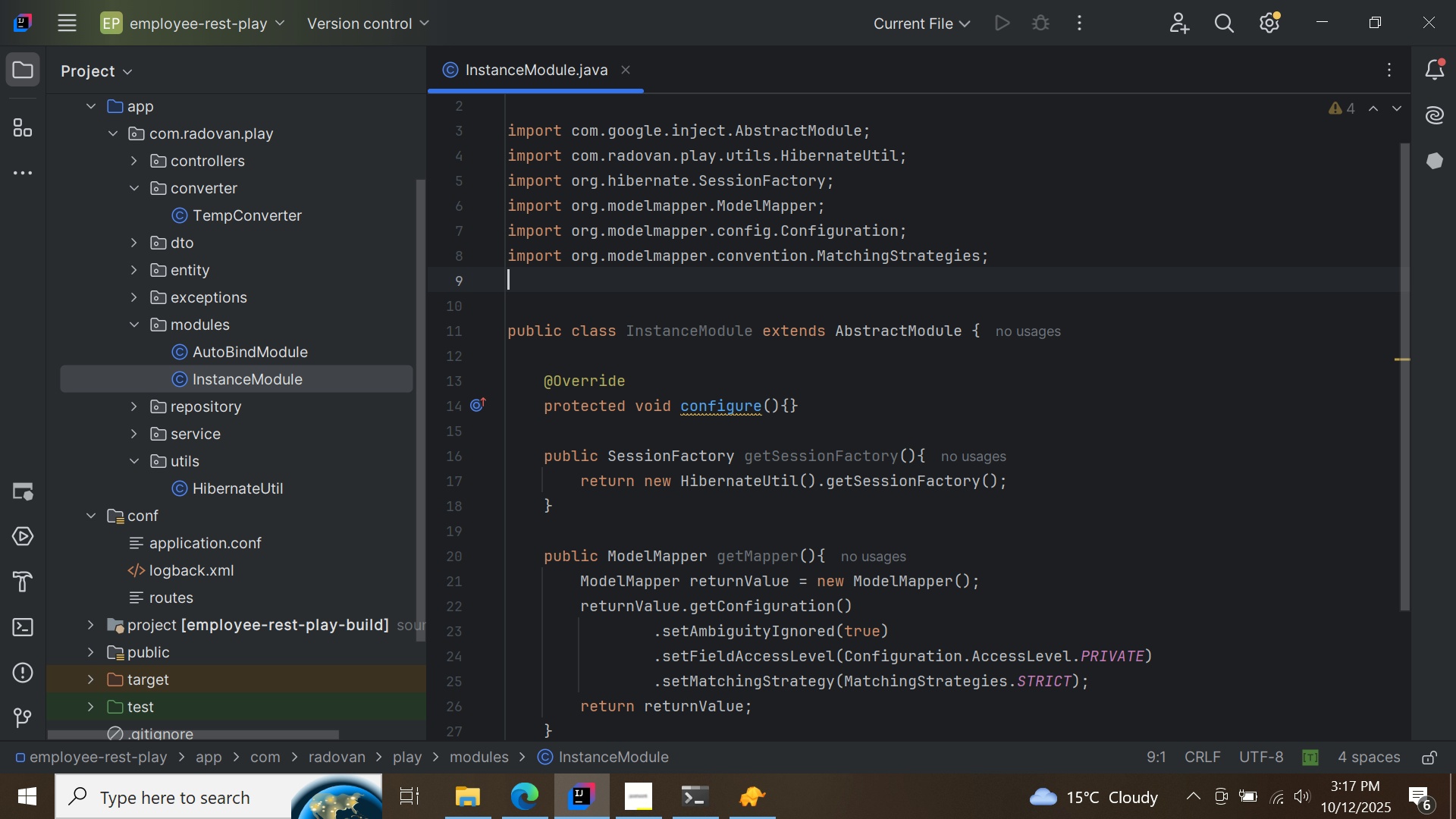 
type(//beans)
 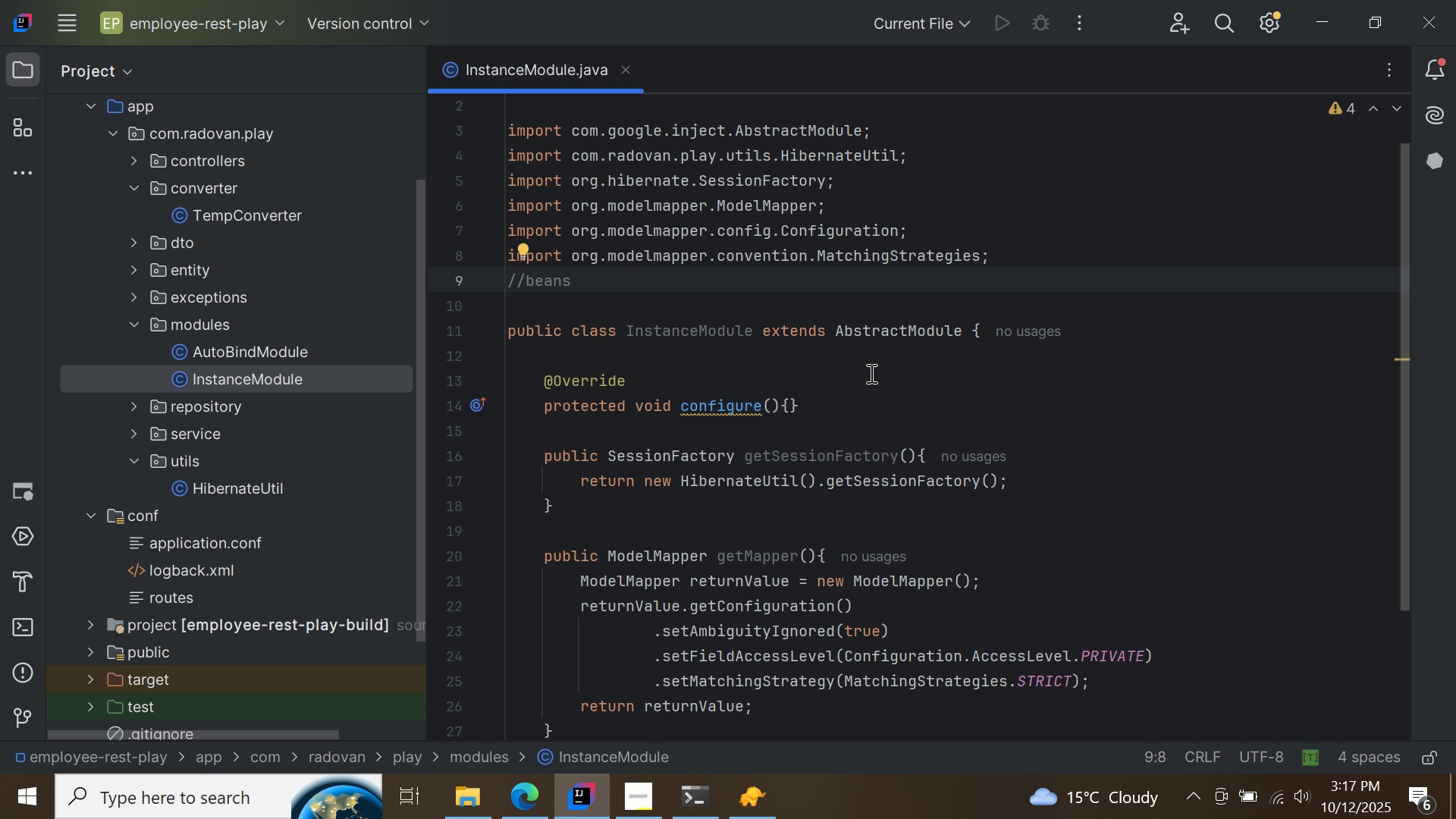 
wait(6.5)
 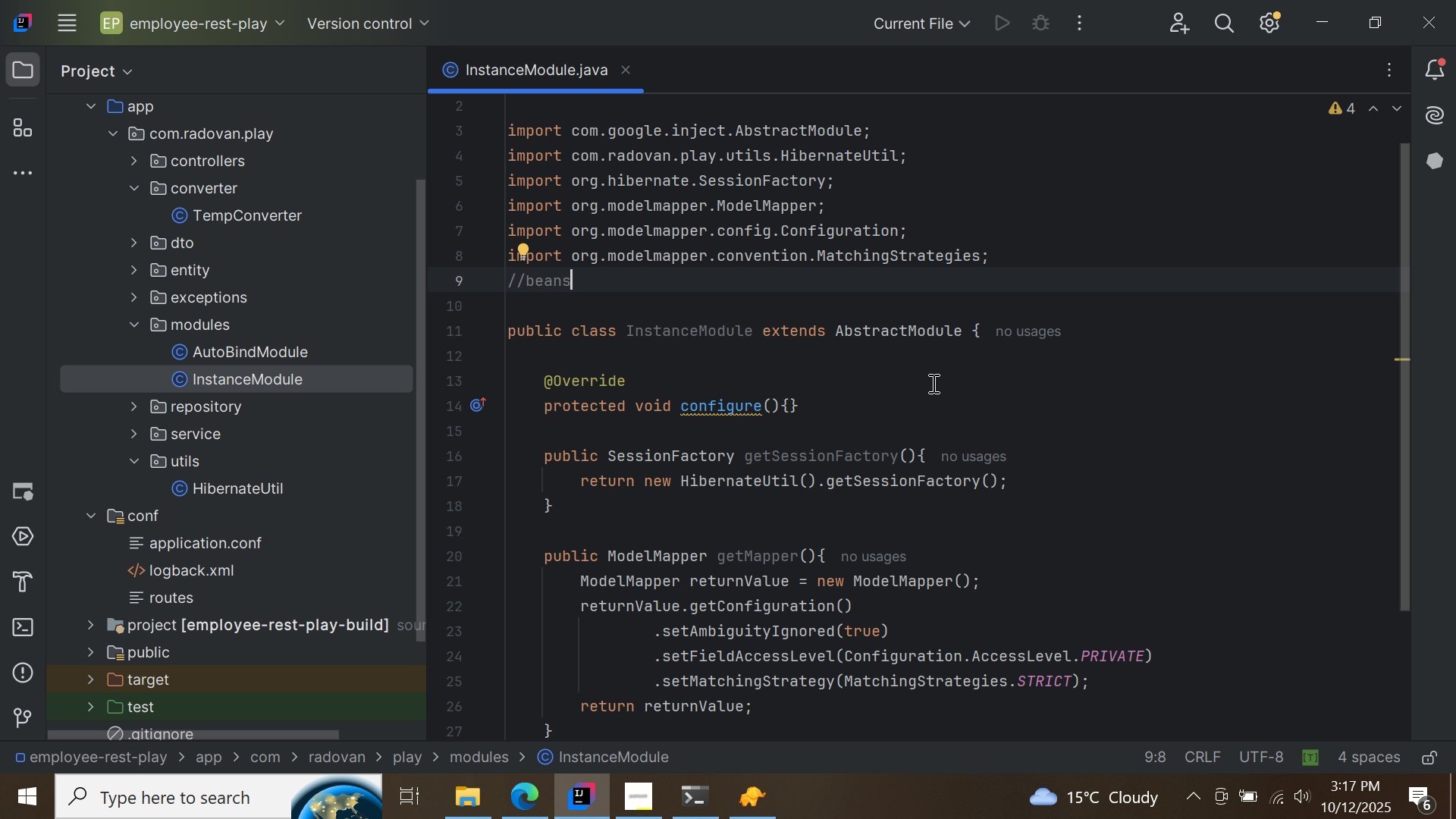 
left_click([786, 404])
 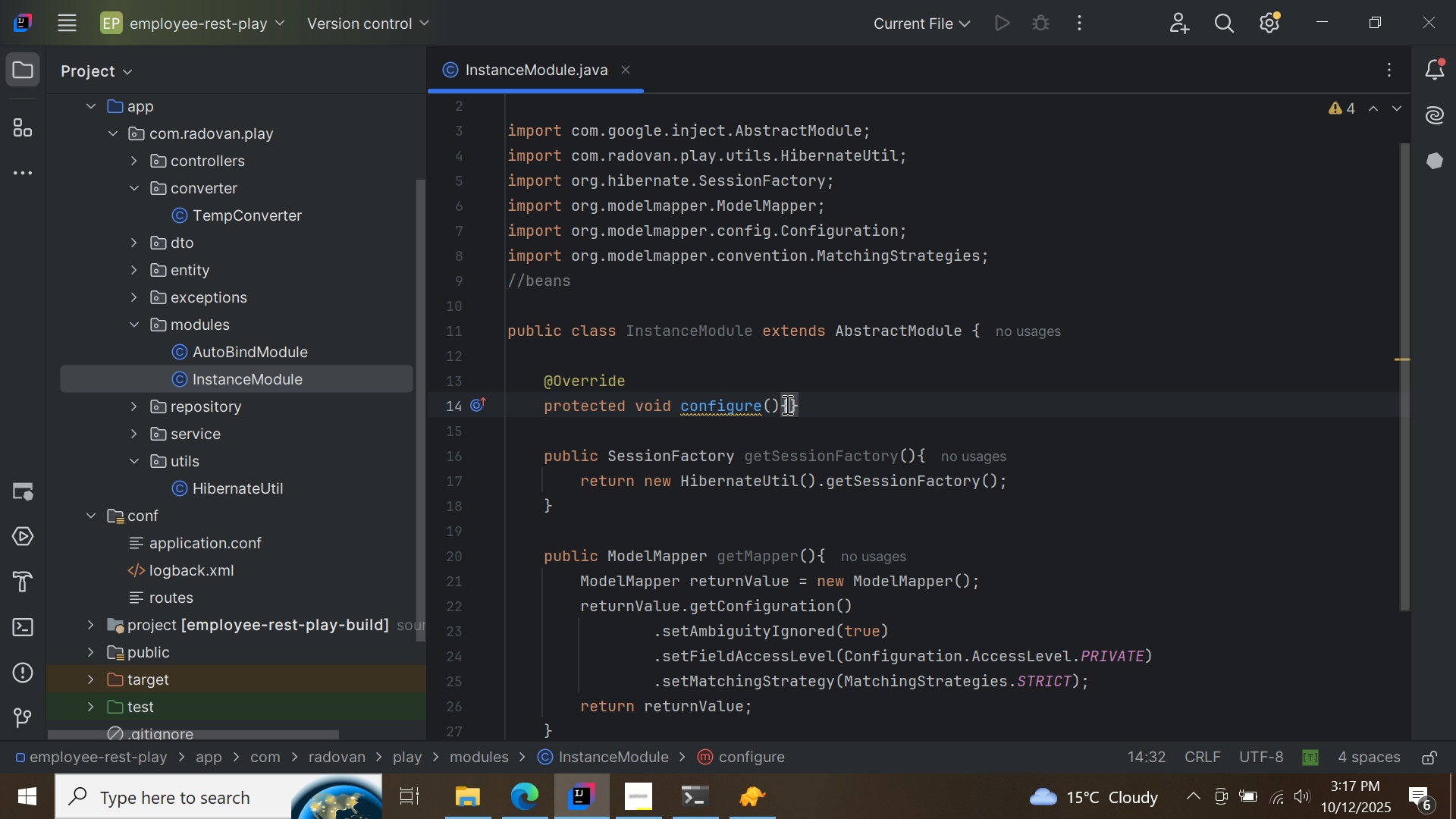 
key(Enter)
 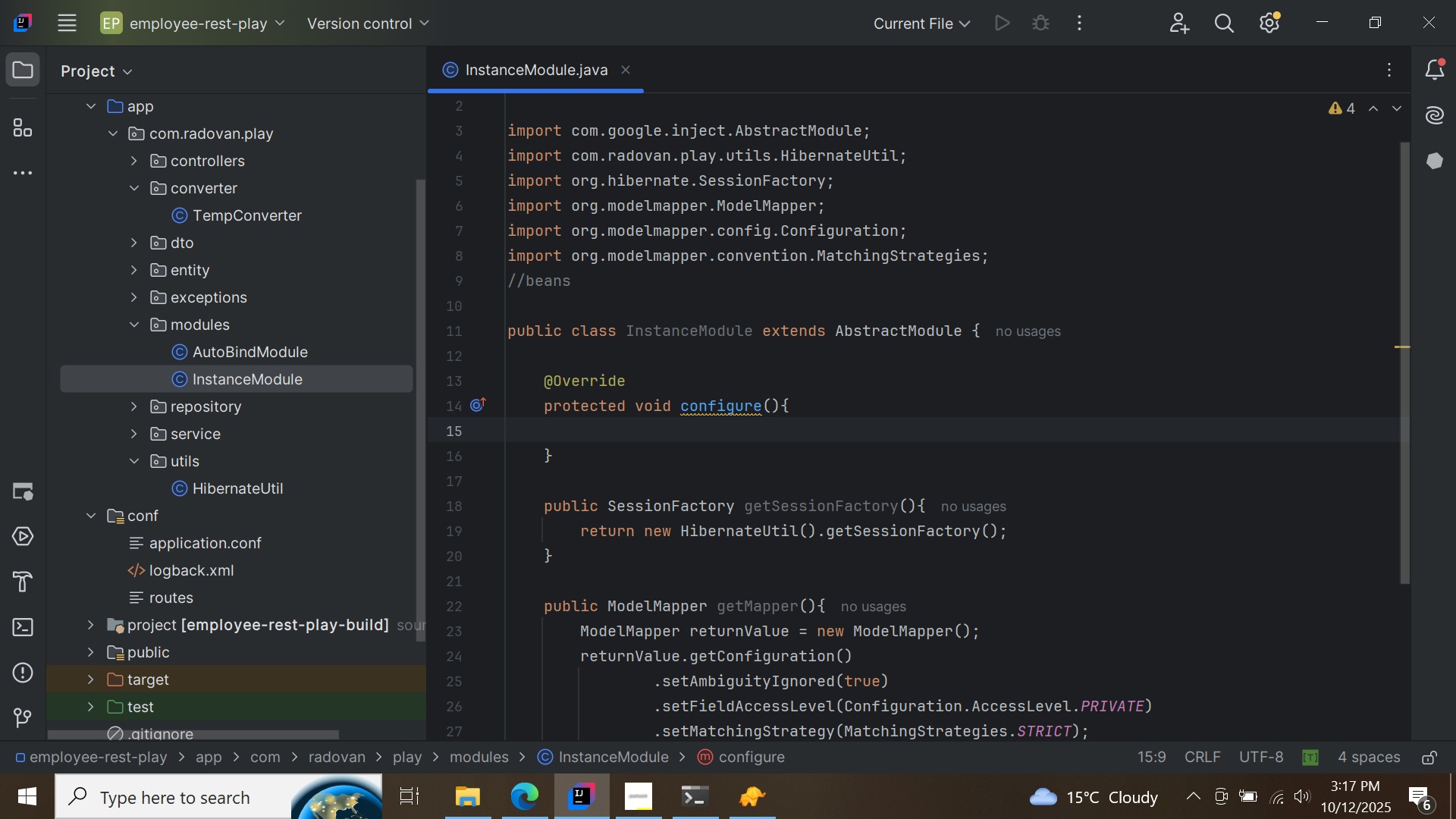 
type(bi)
 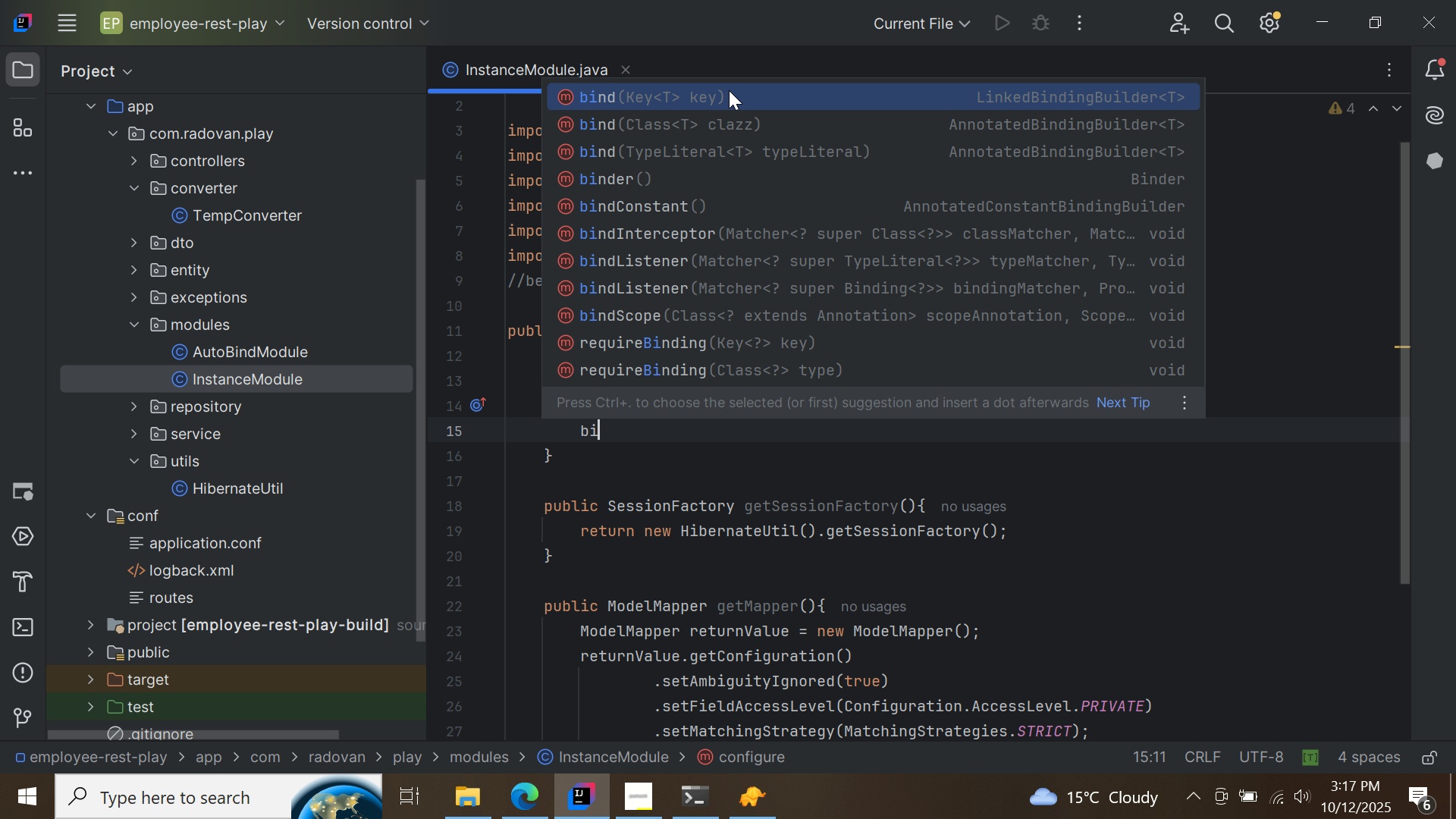 
double_click([729, 90])
 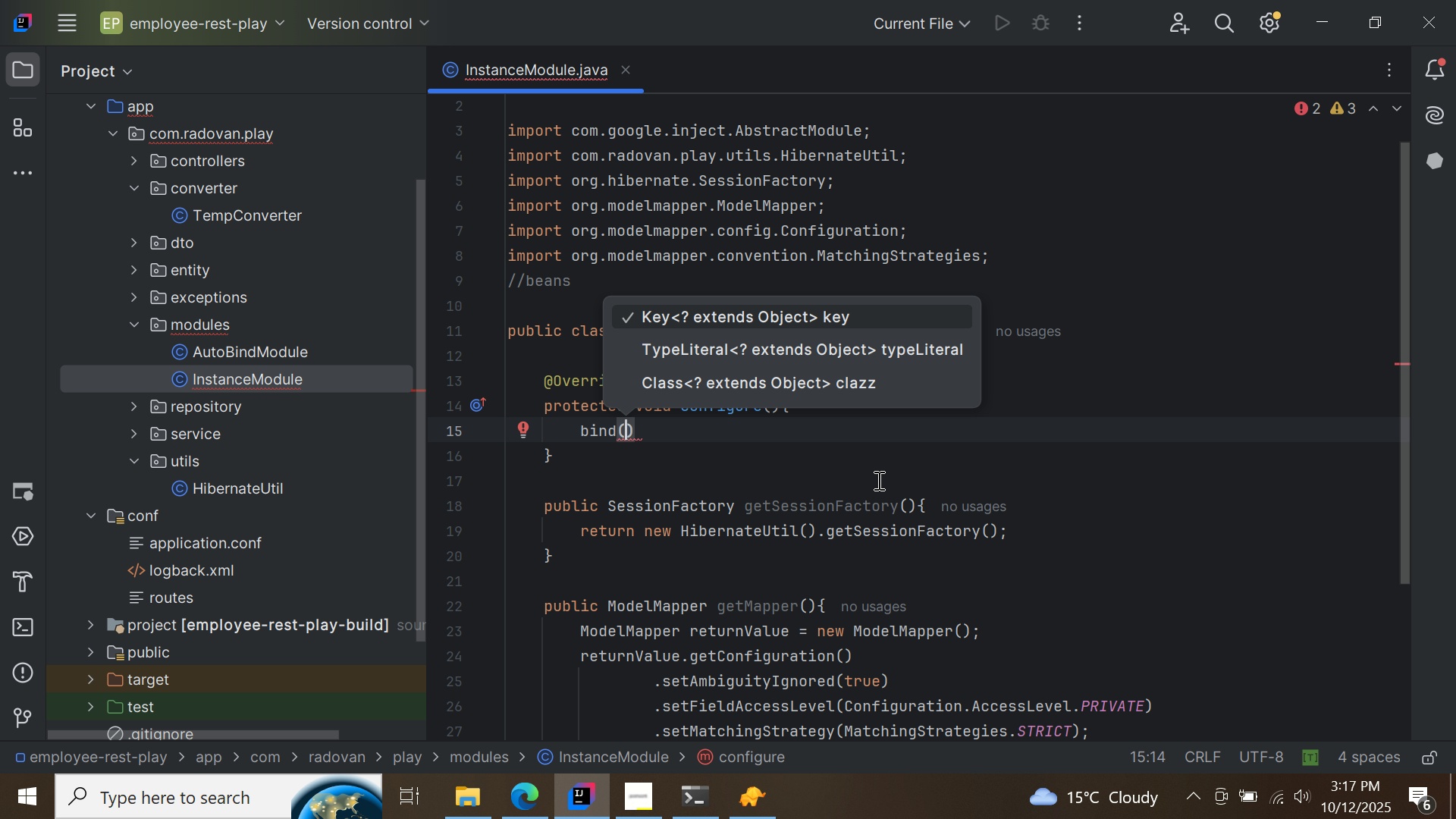 
key(CapsLock)
 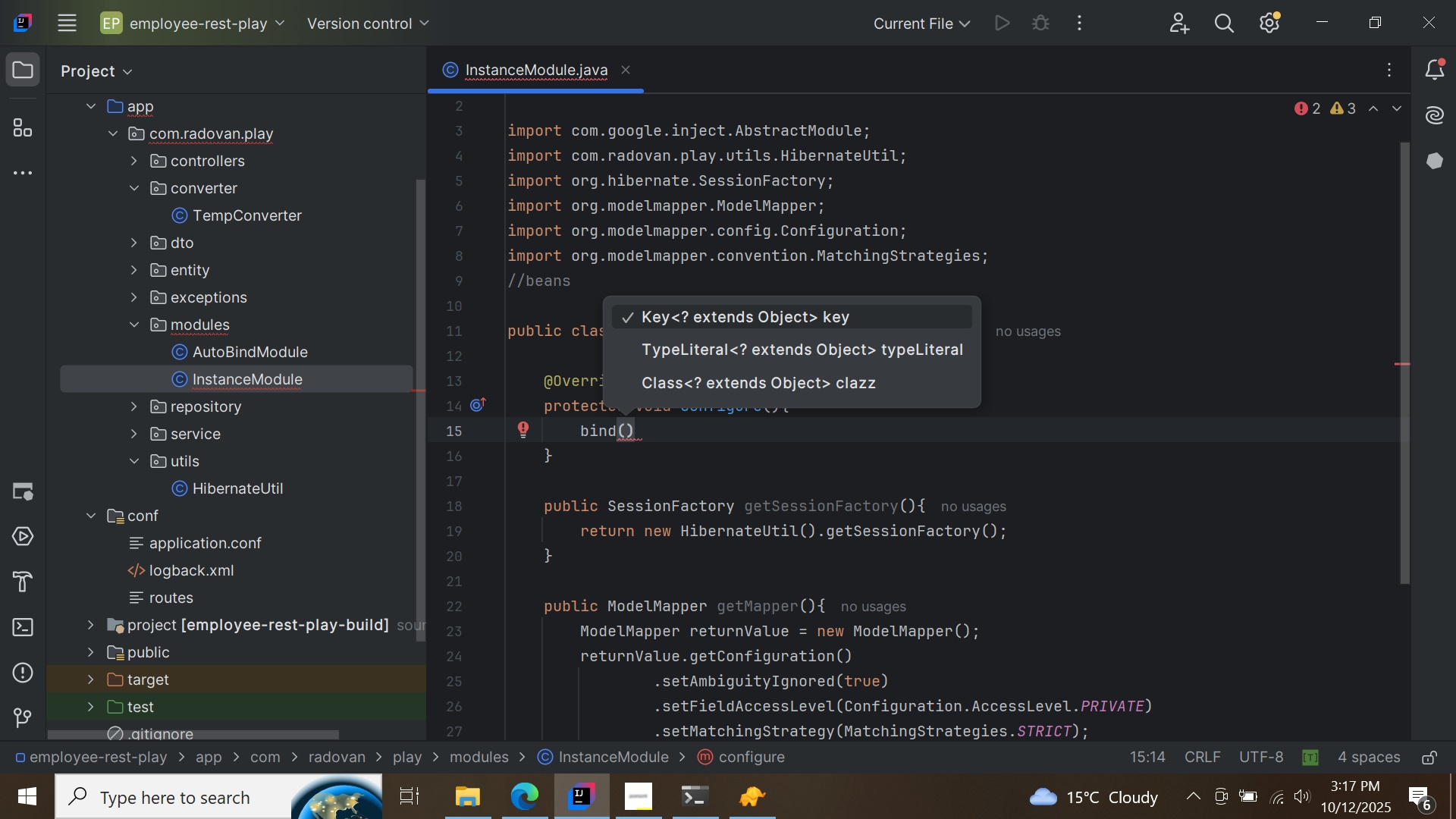 
key(S)
 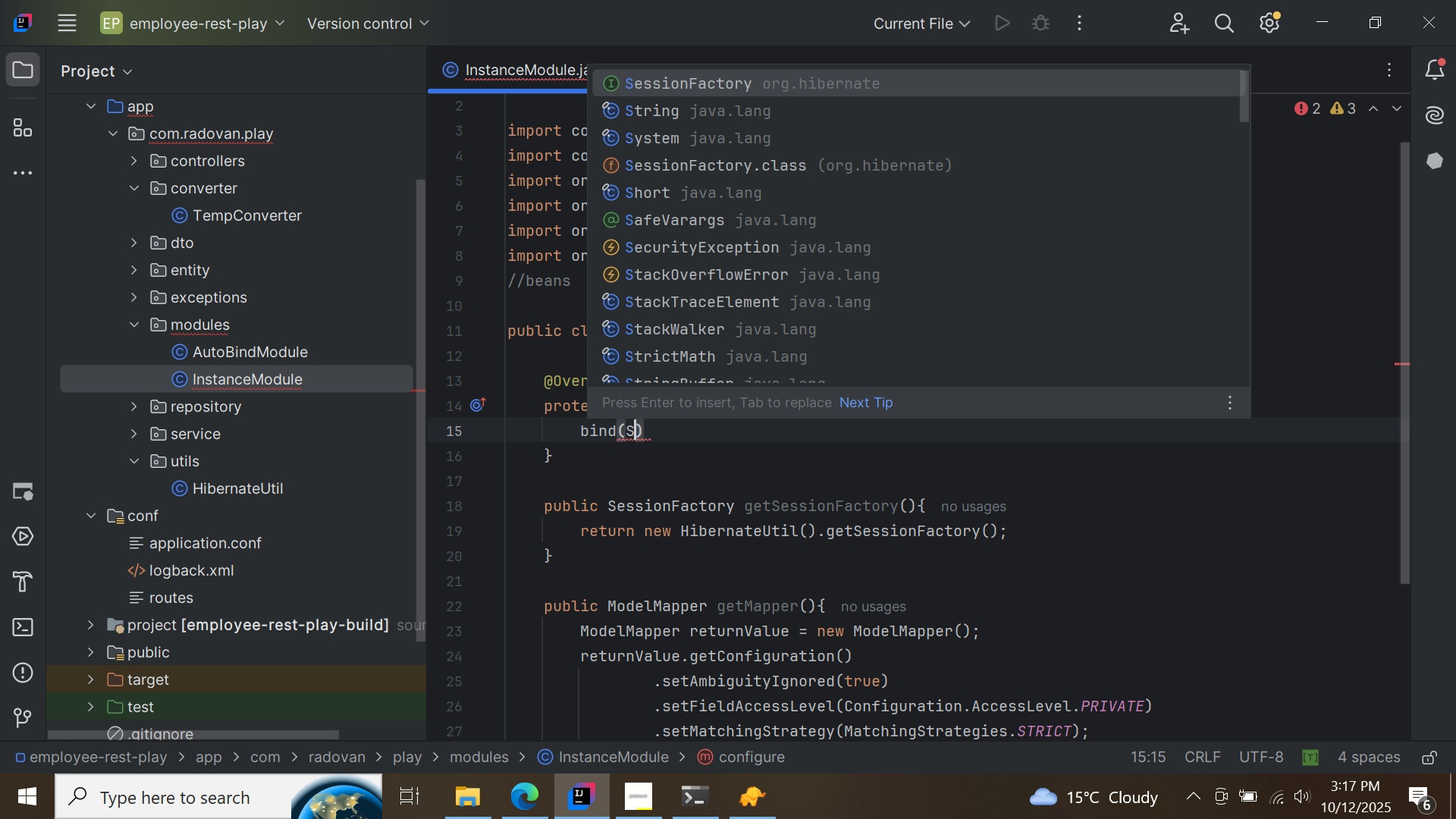 
key(CapsLock)
 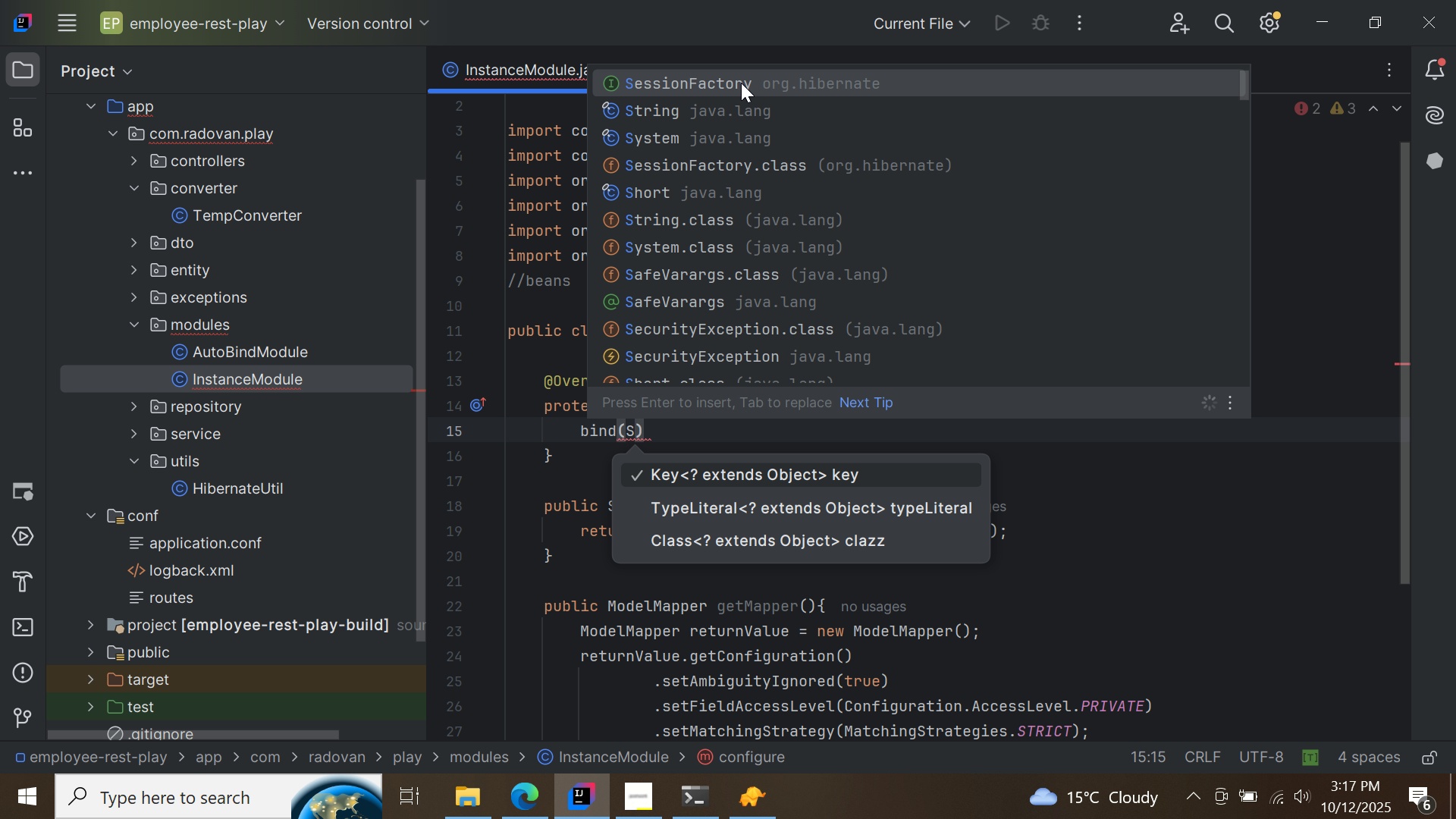 
double_click([741, 83])
 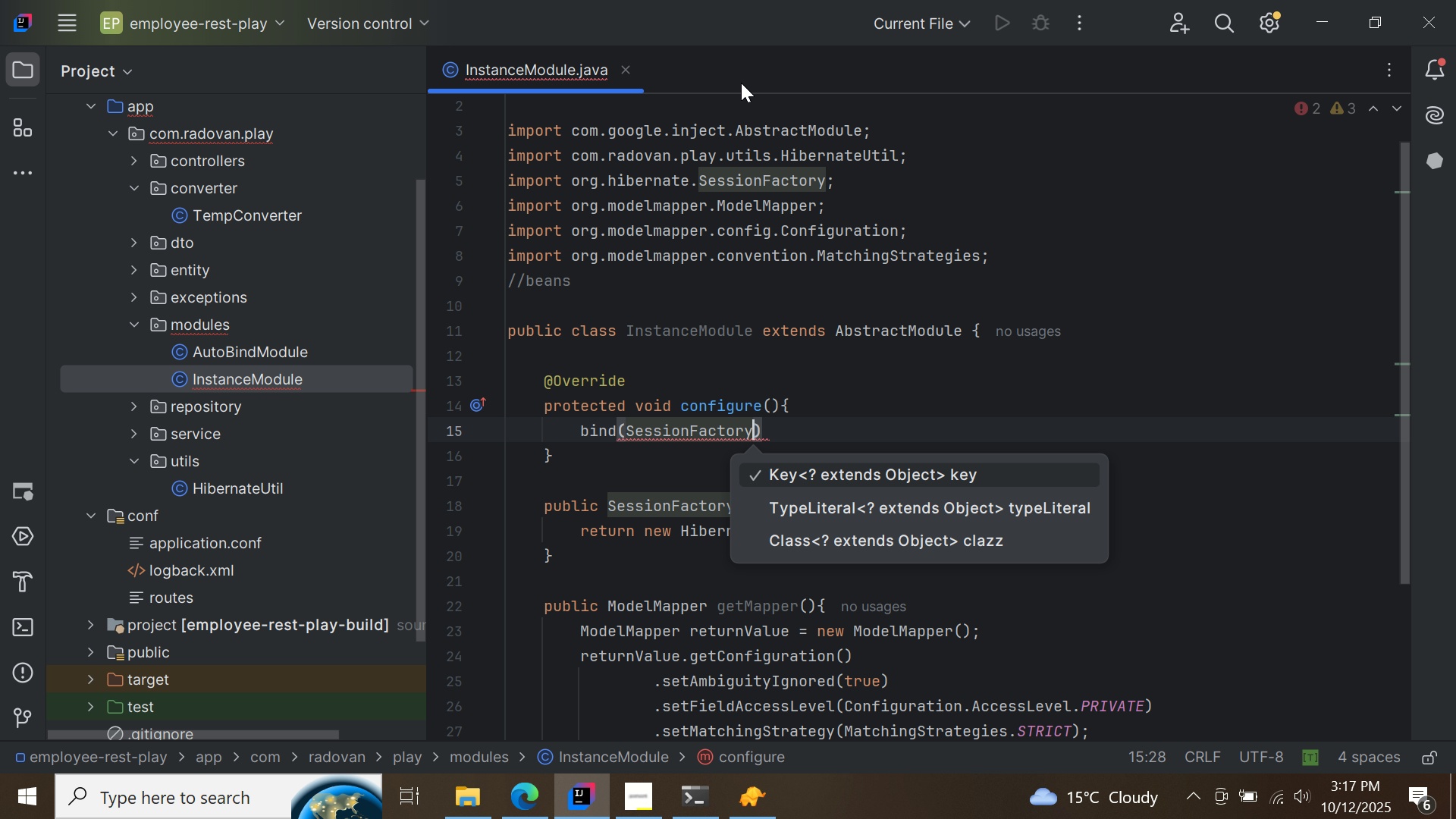 
key(Period)
 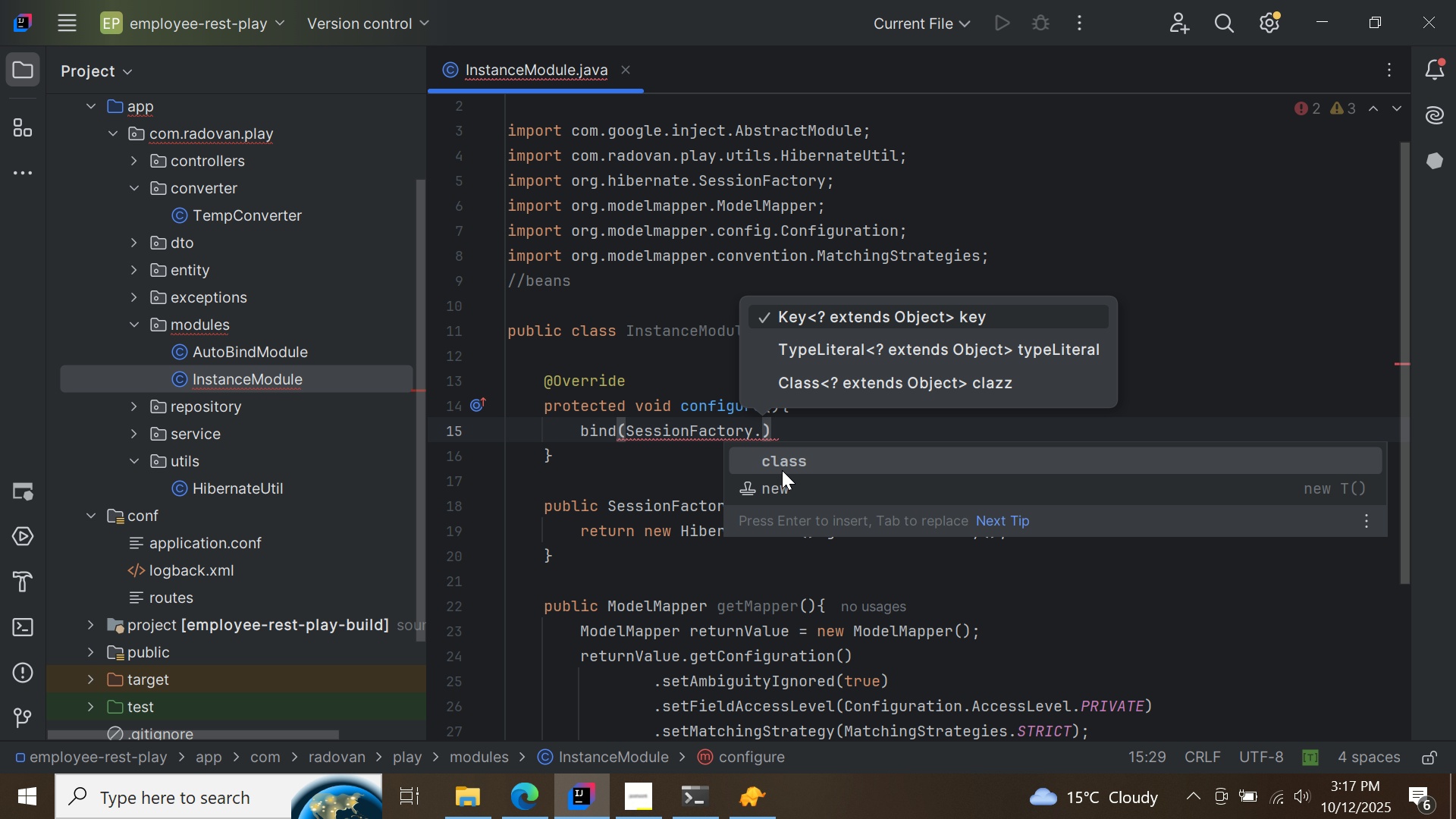 
double_click([783, 466])
 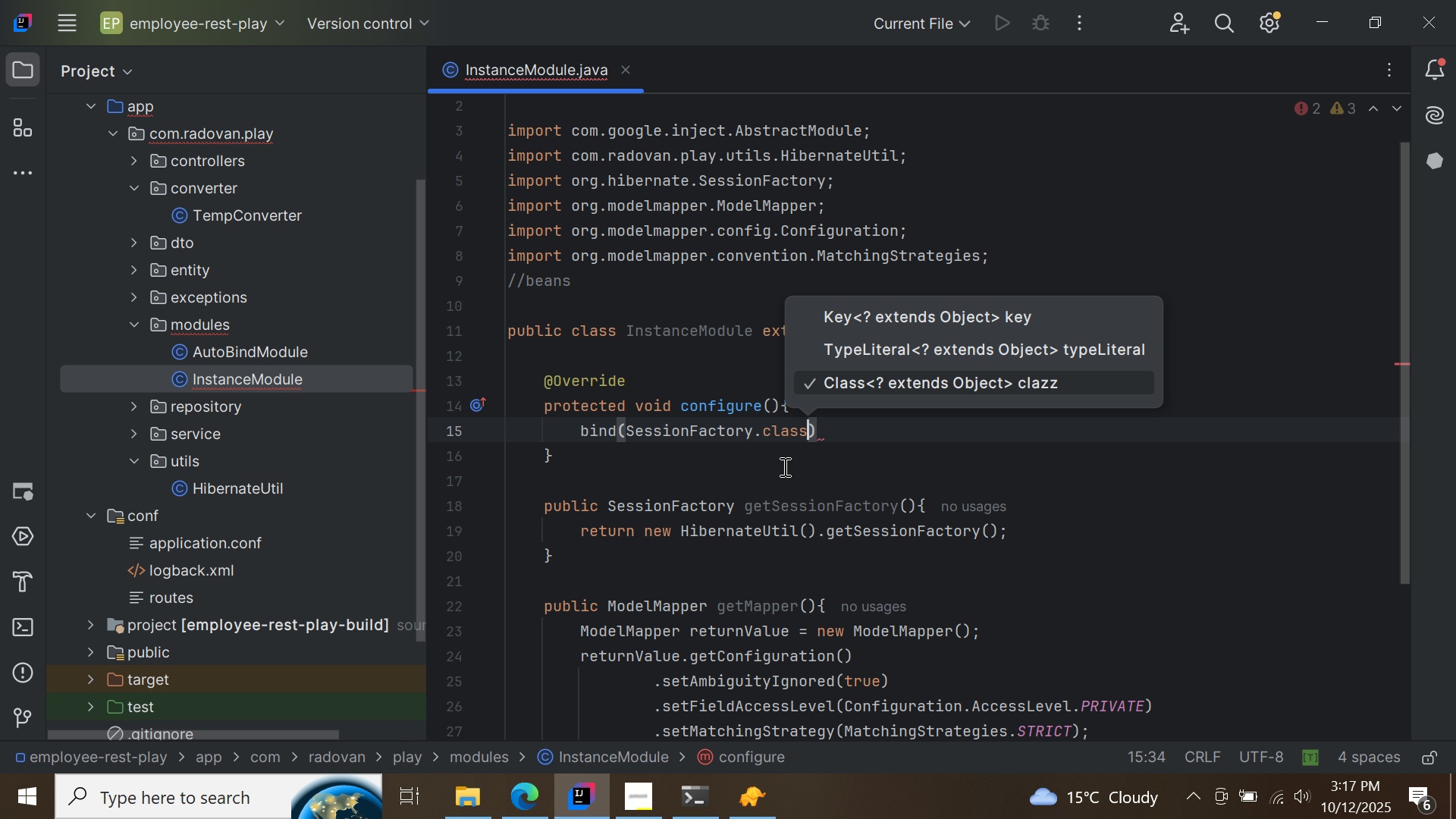 
key(ArrowRight)
 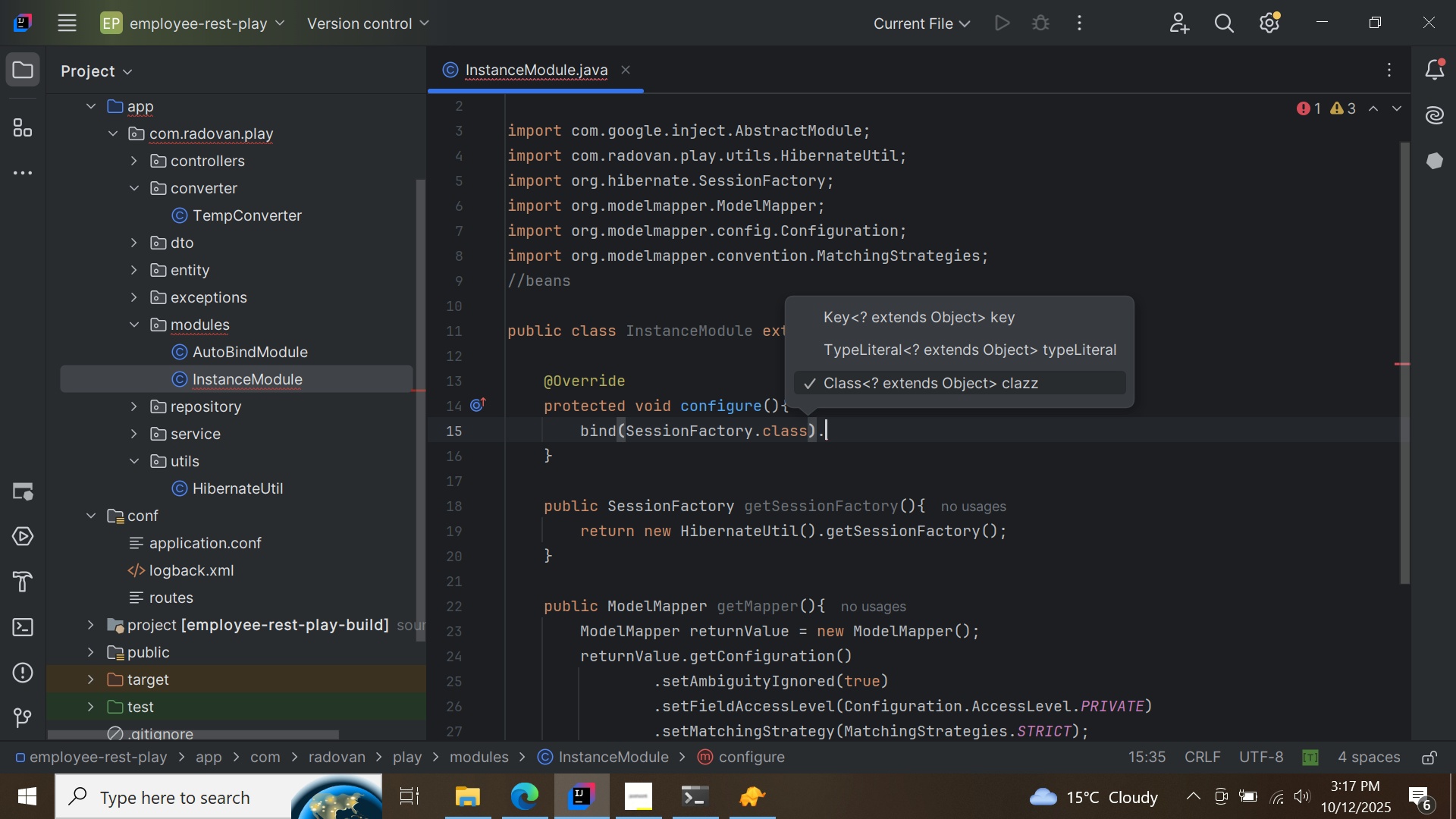 
key(Period)
 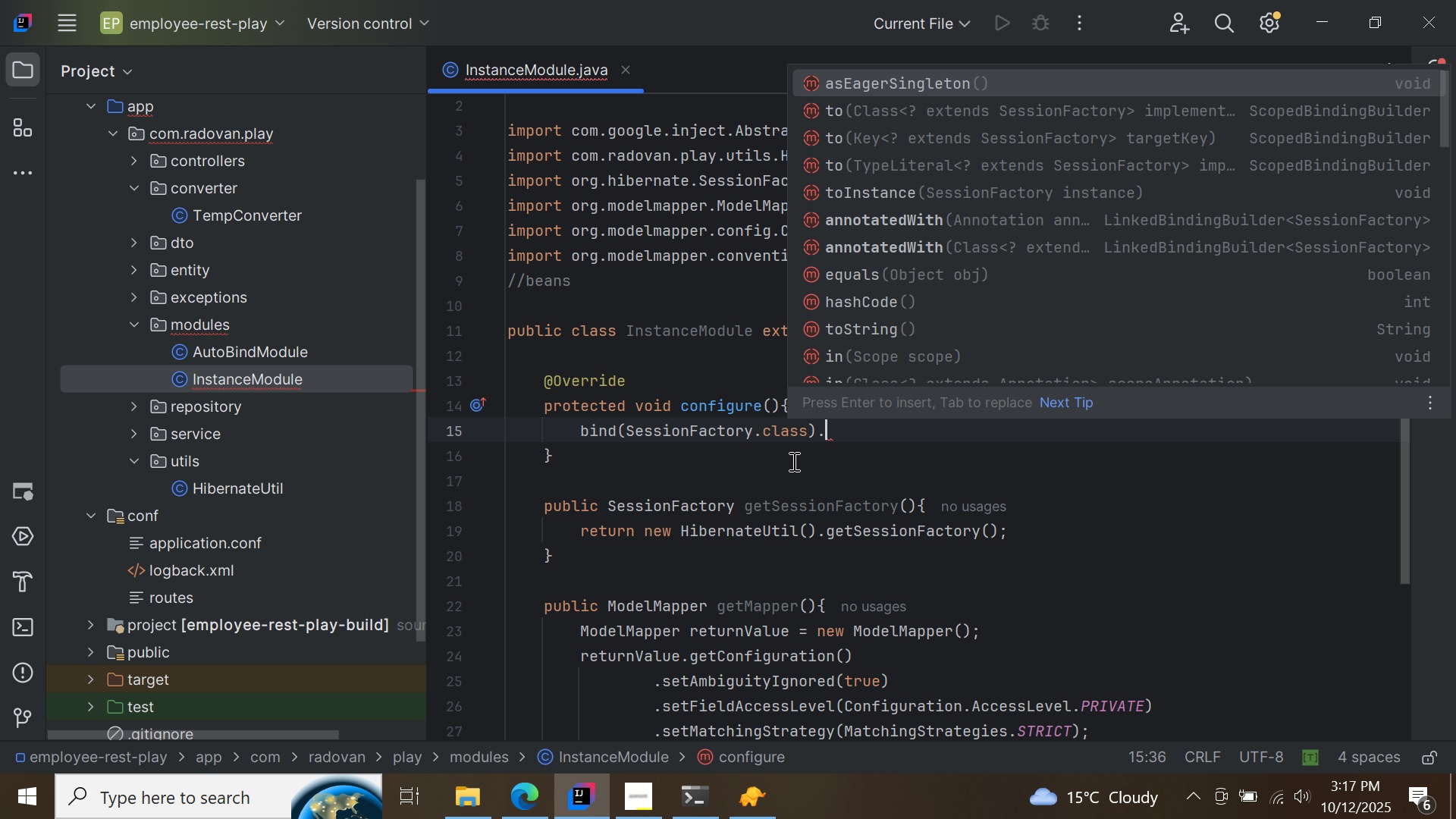 
key(G)
 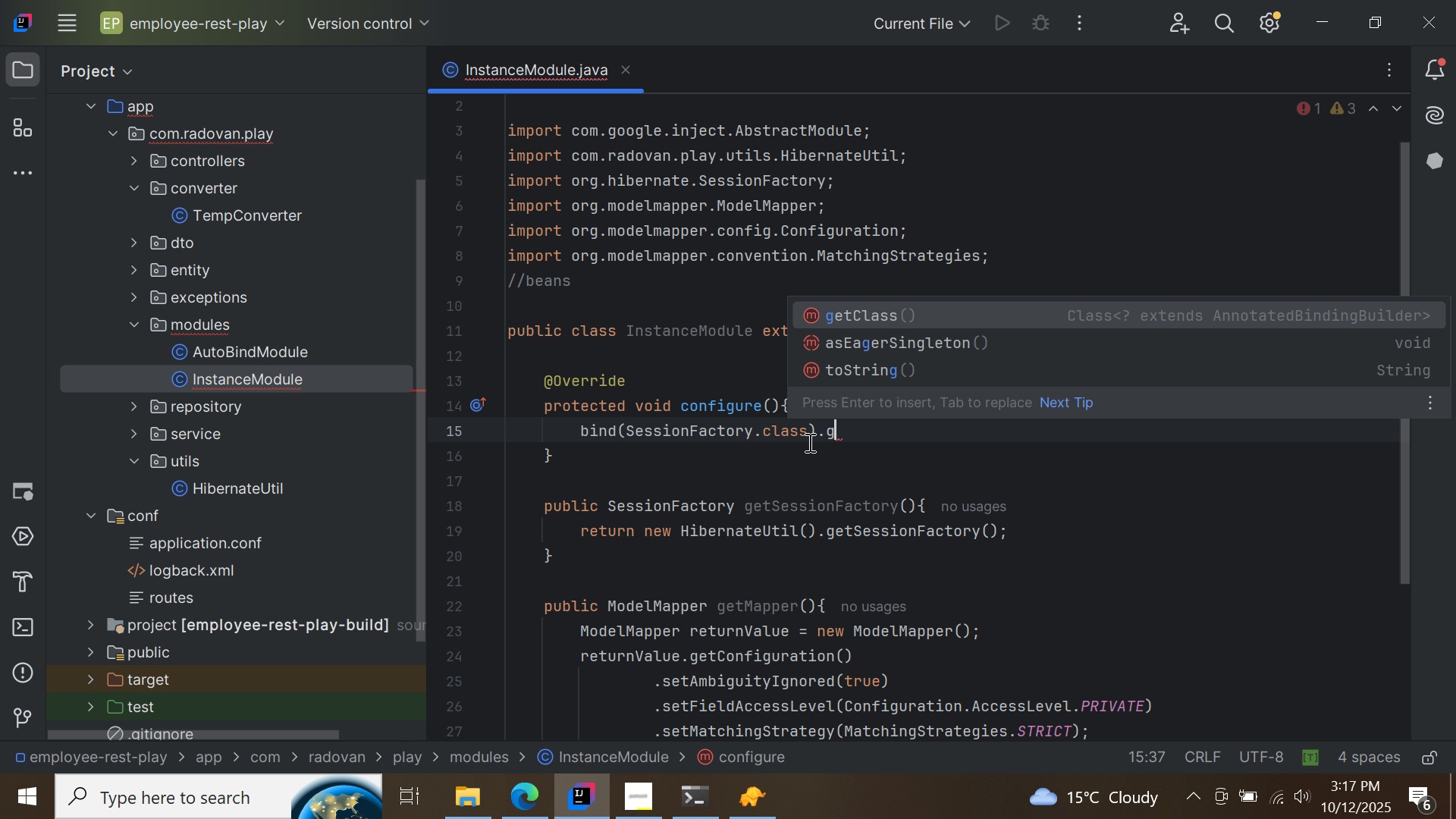 
key(Backspace)
 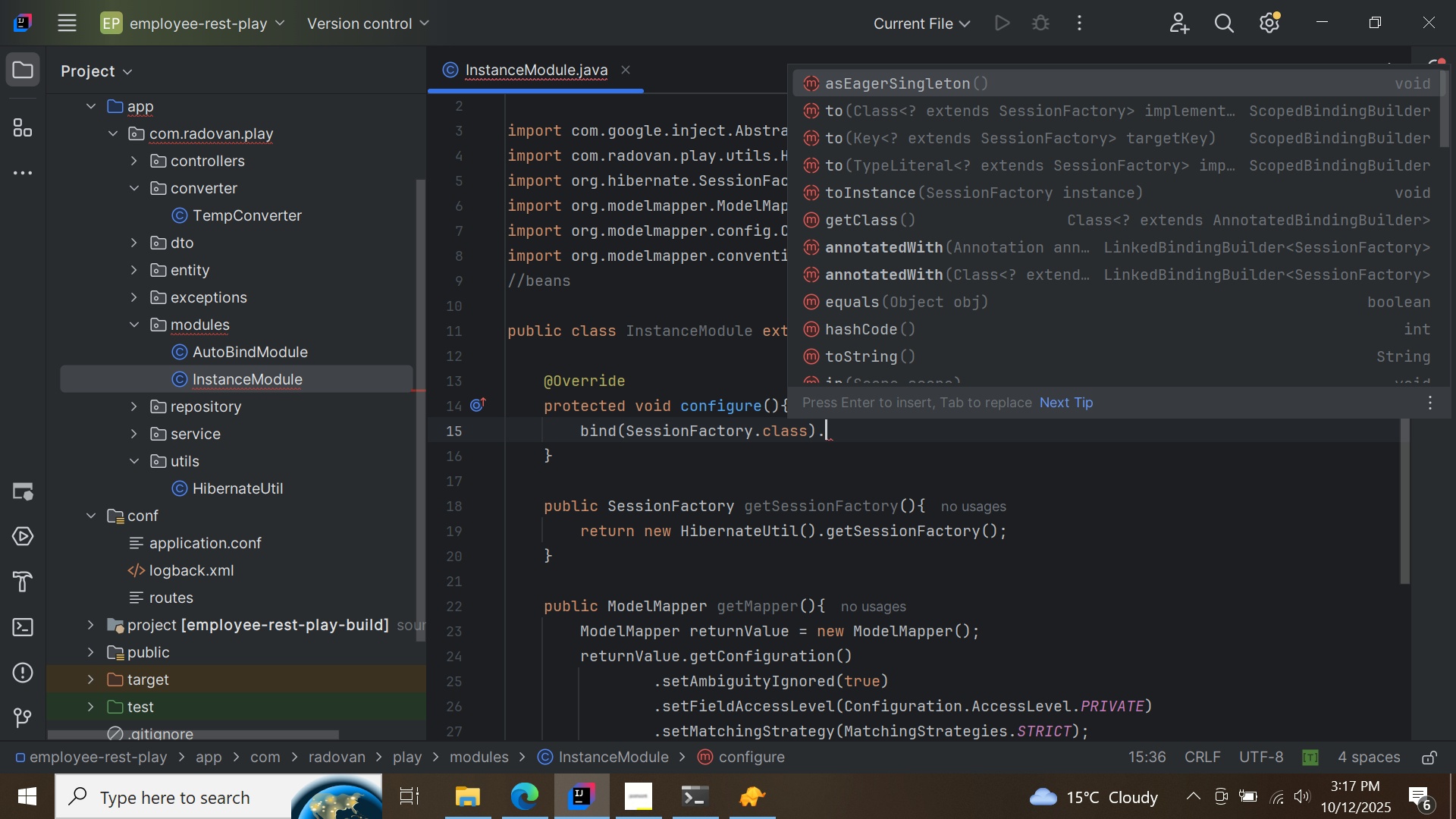 
key(T)
 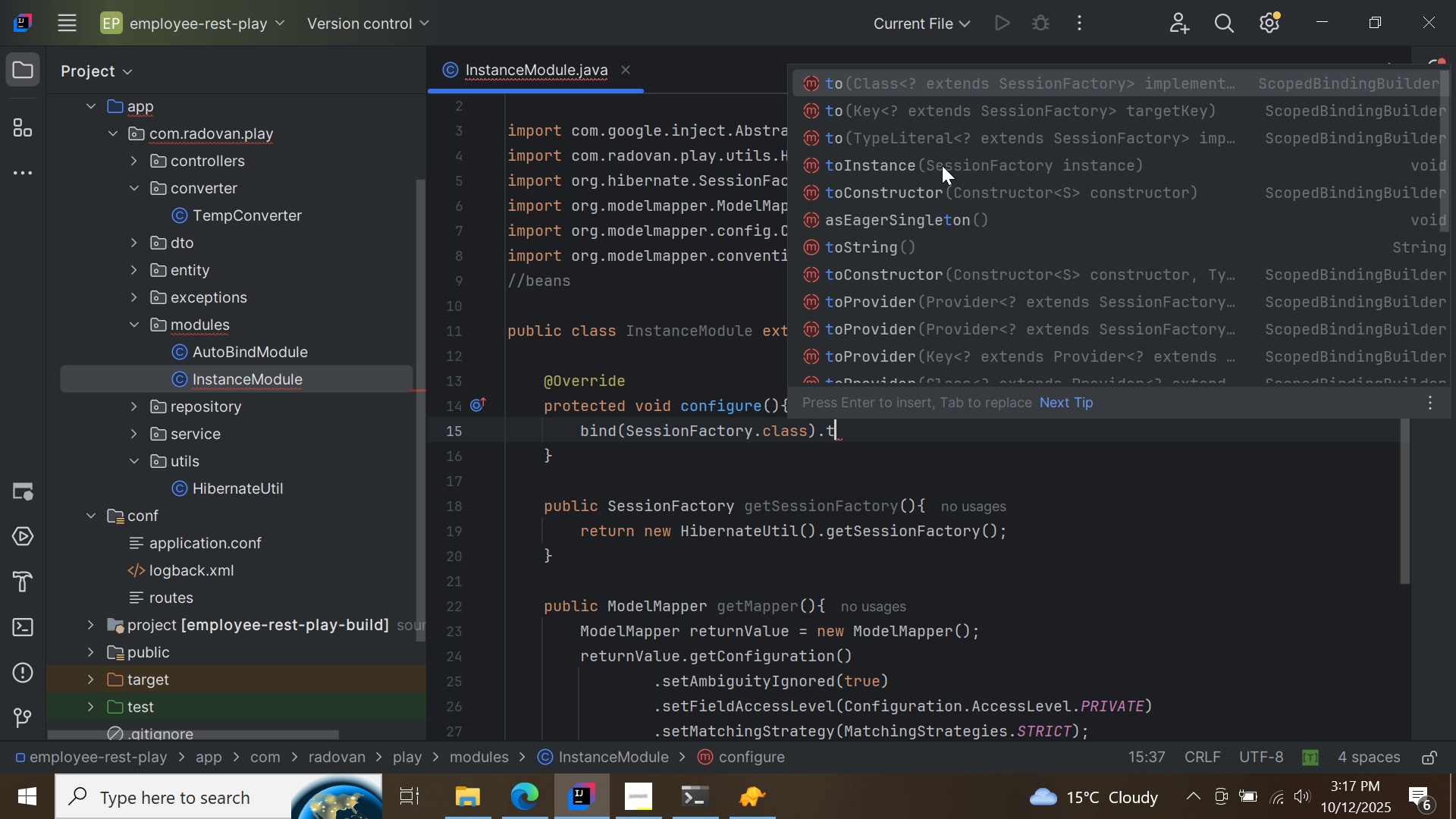 
double_click([942, 165])
 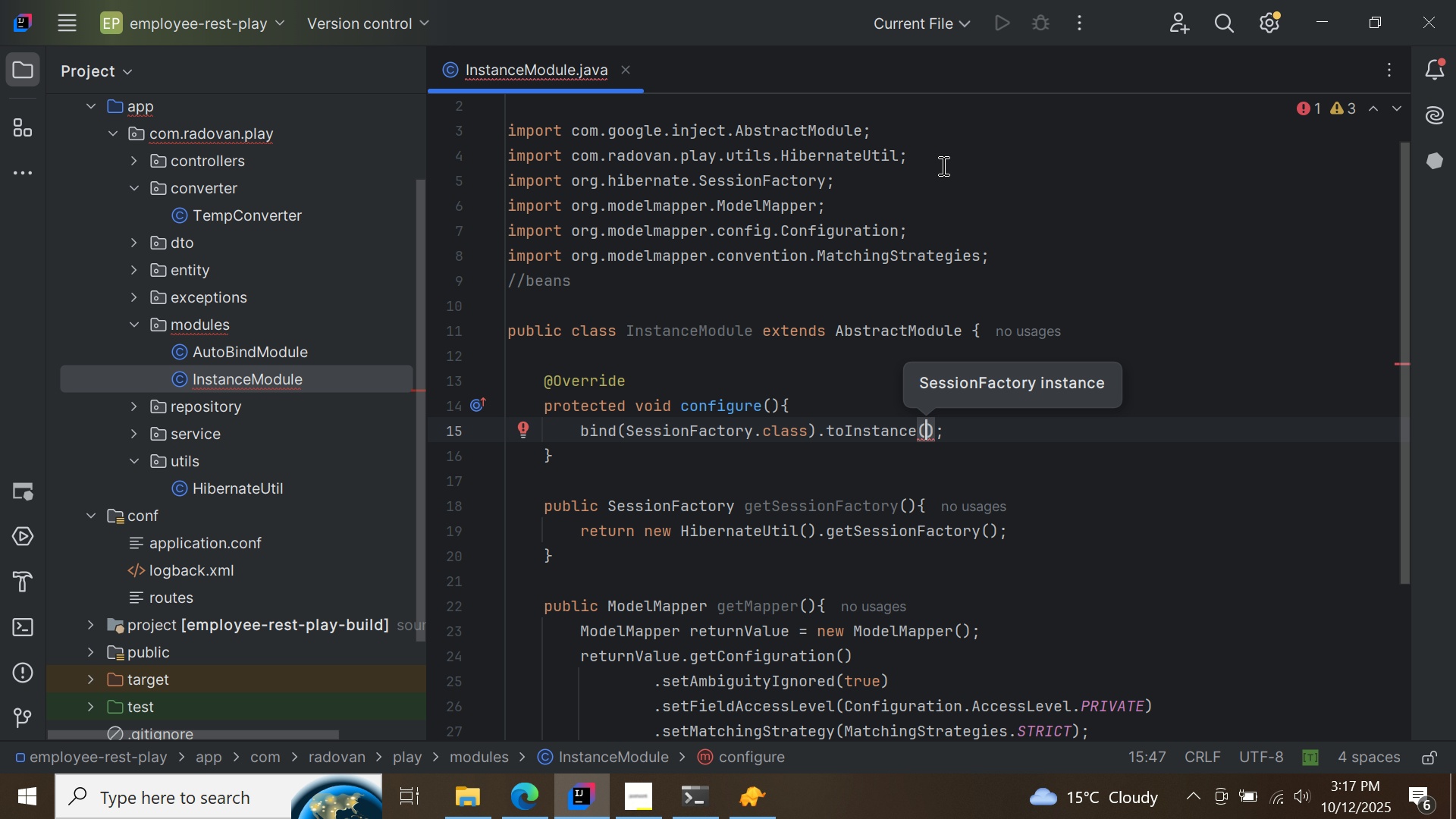 
key(G)
 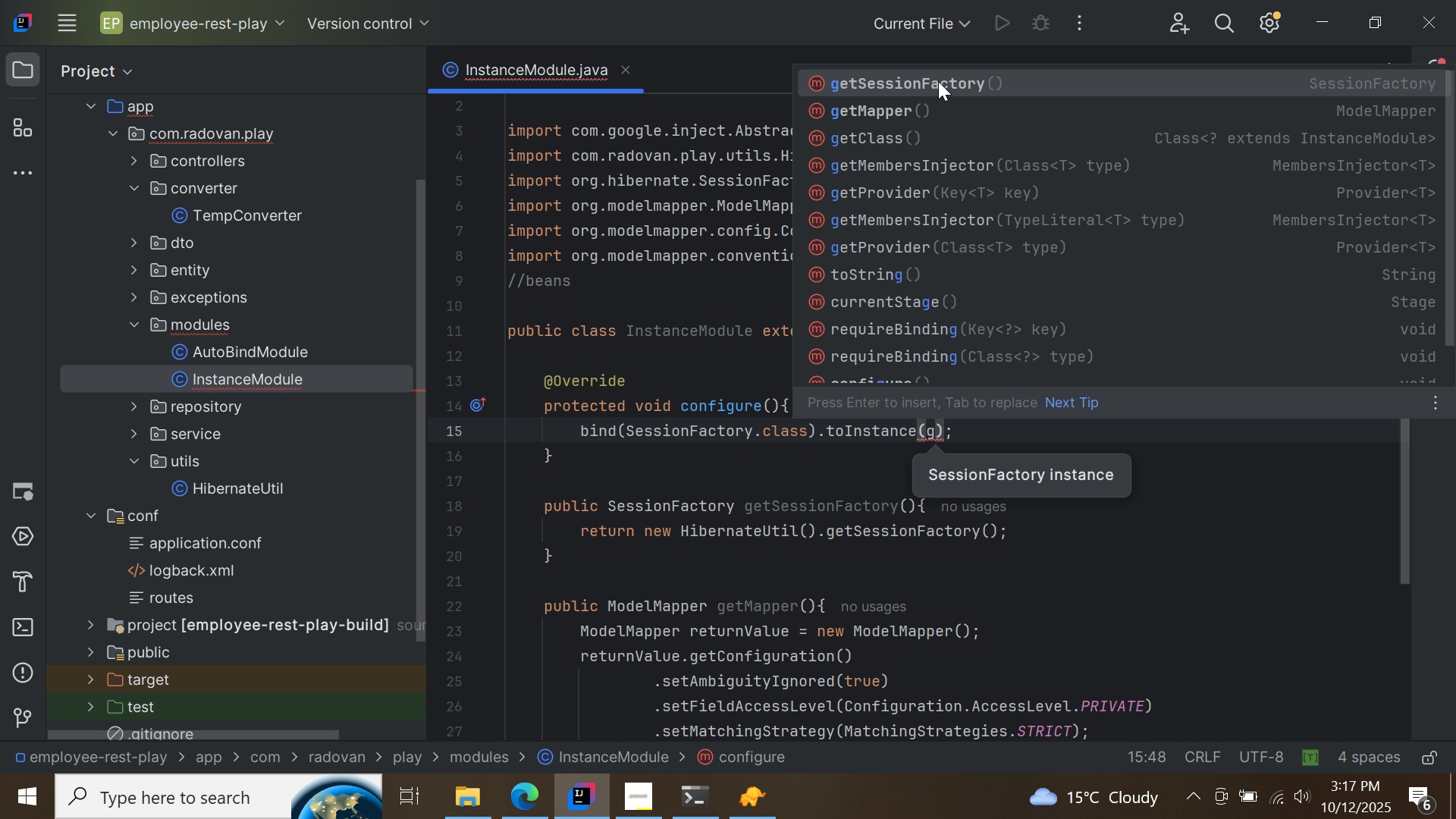 
double_click([938, 81])
 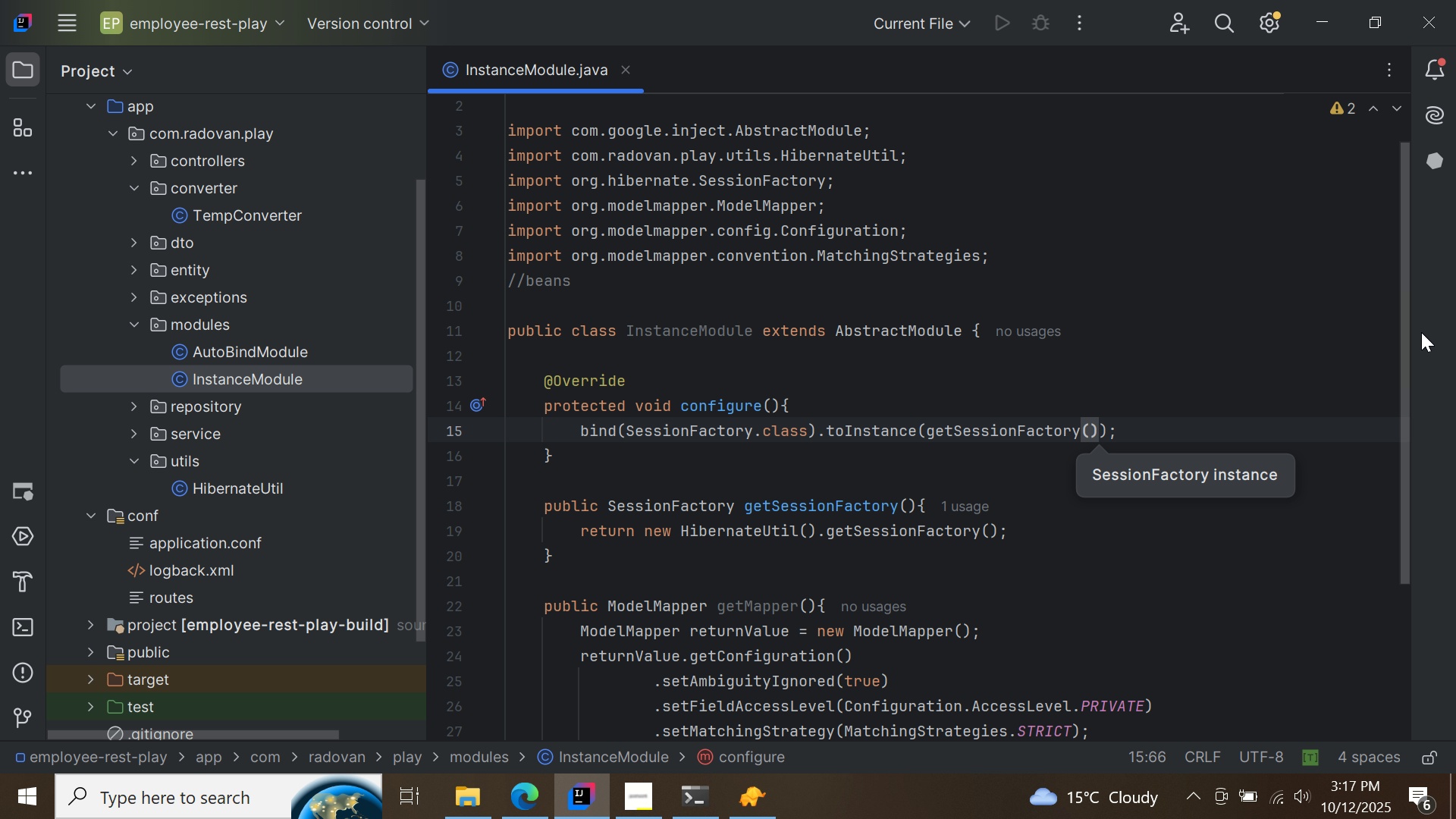 
left_click_drag(start_coordinate=[1406, 314], to_coordinate=[1417, 393])
 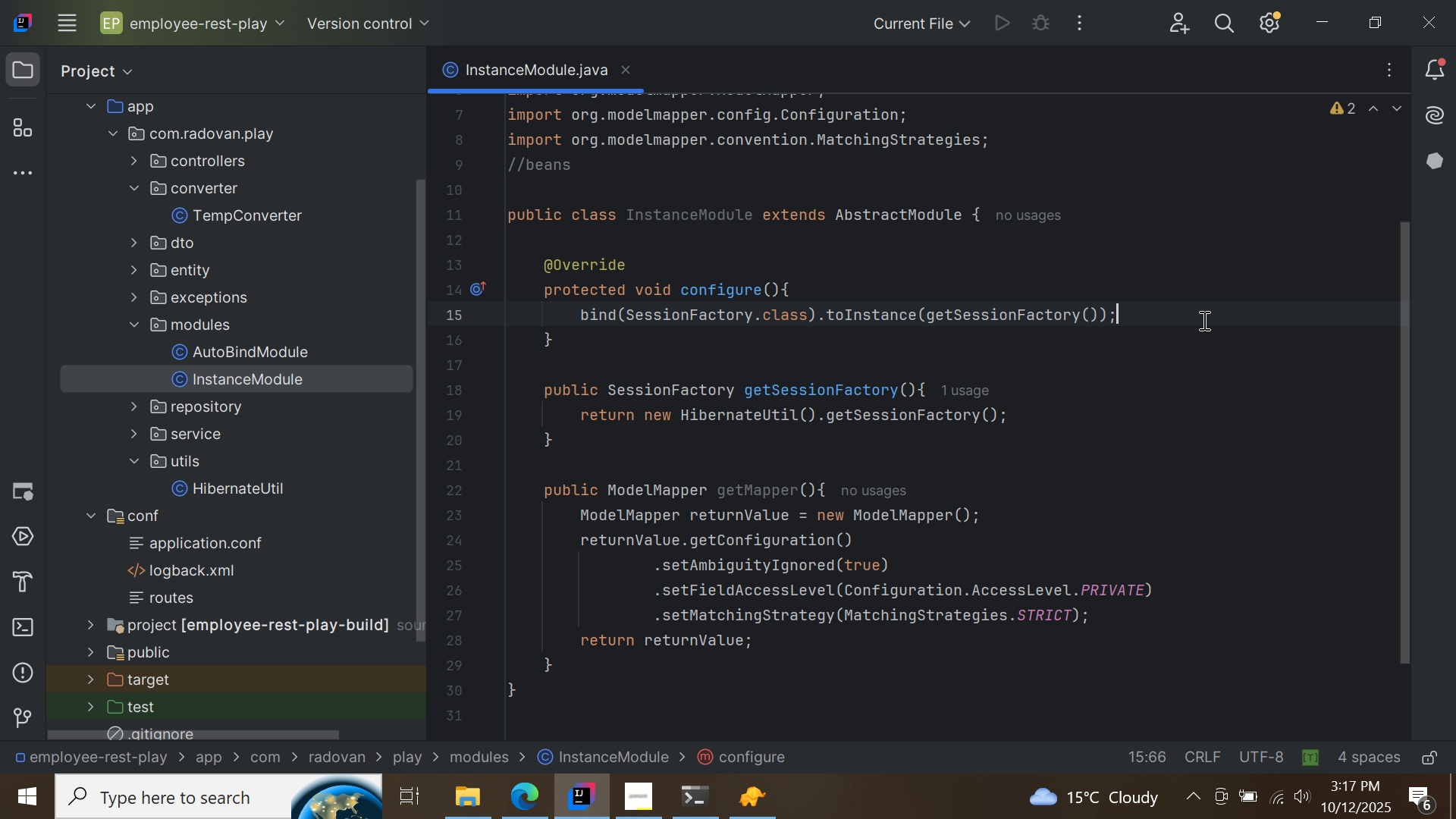 
left_click([1203, 320])
 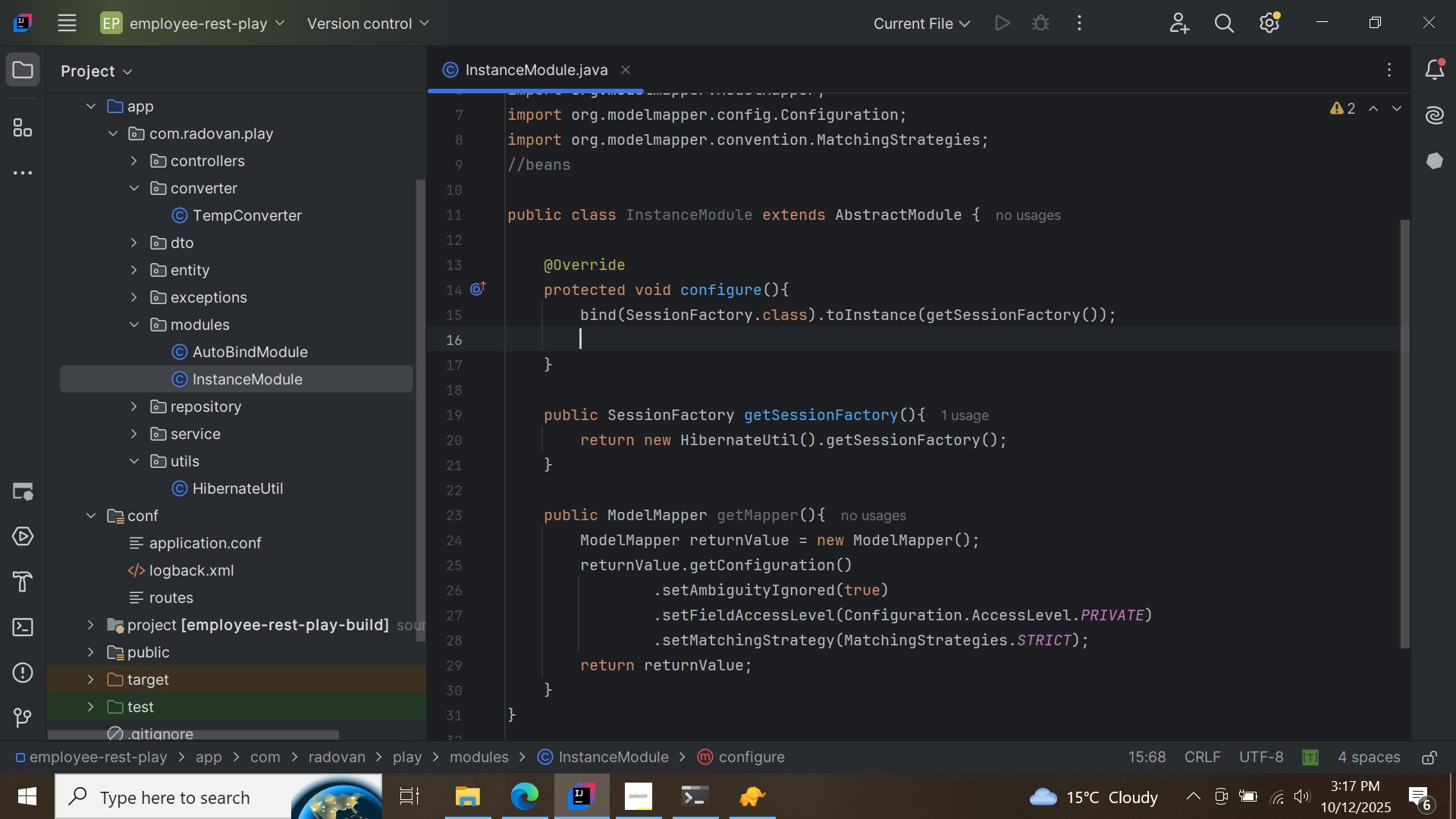 
key(Enter)
 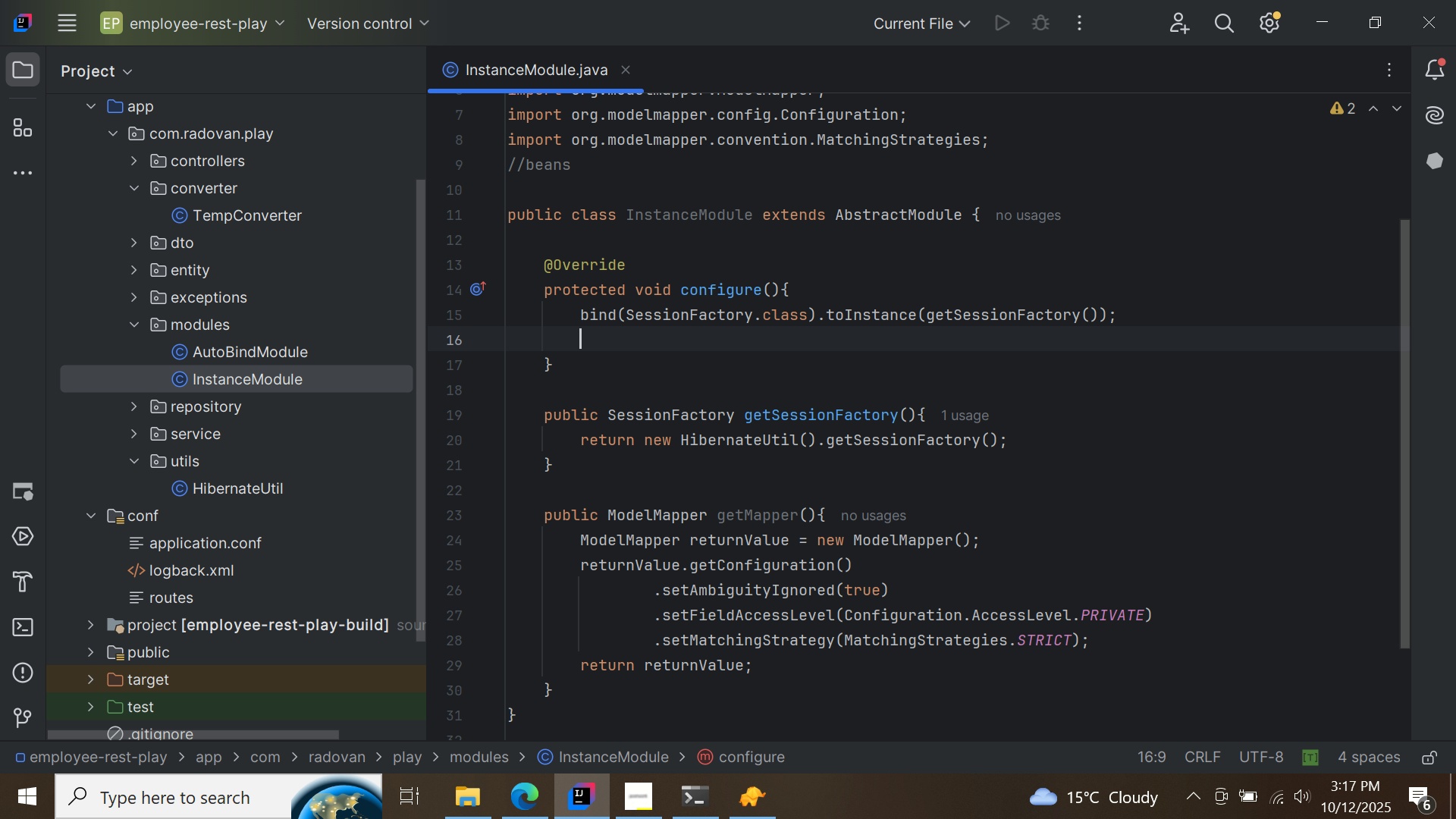 
type(bi)
 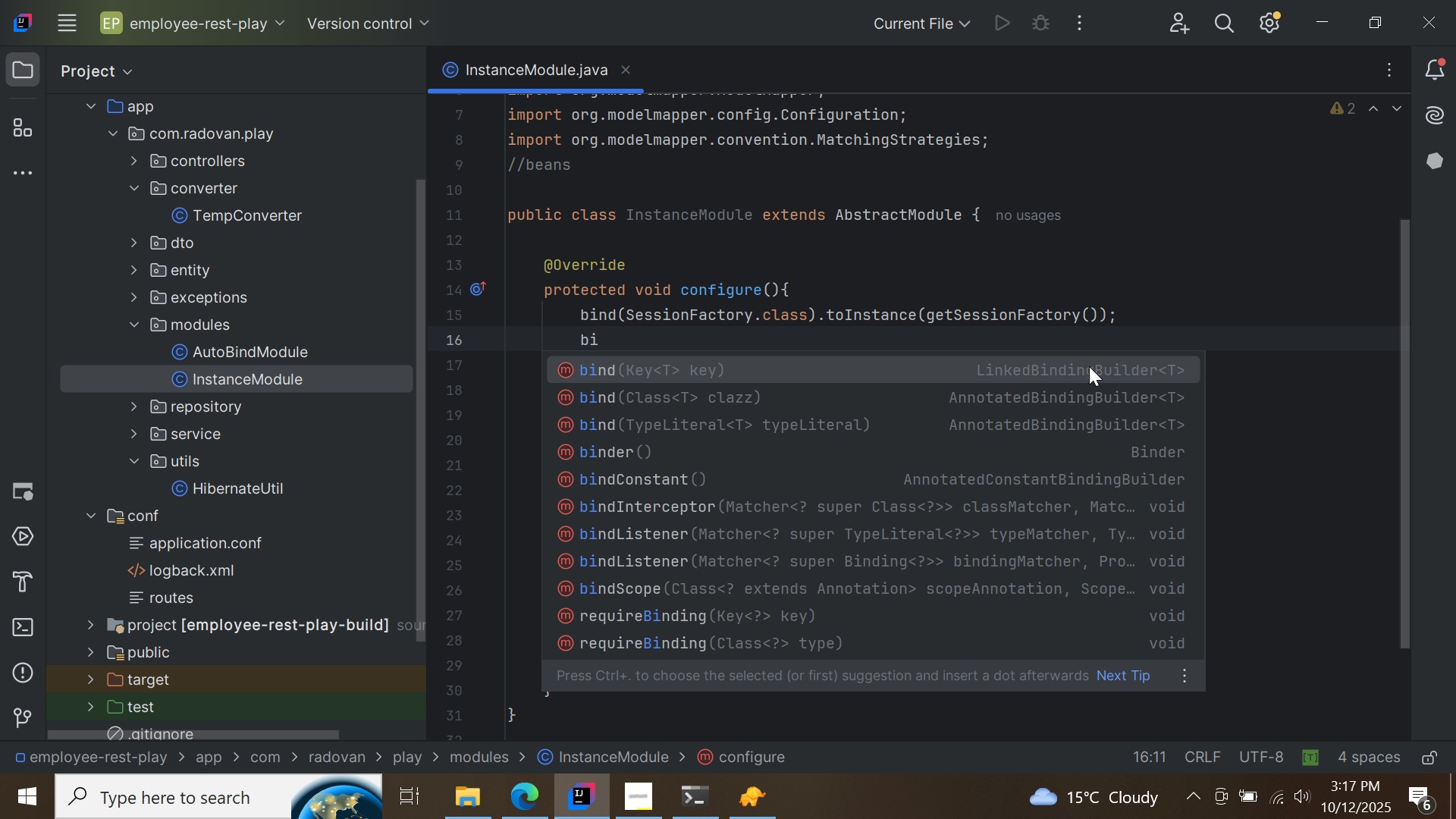 
double_click([1089, 366])
 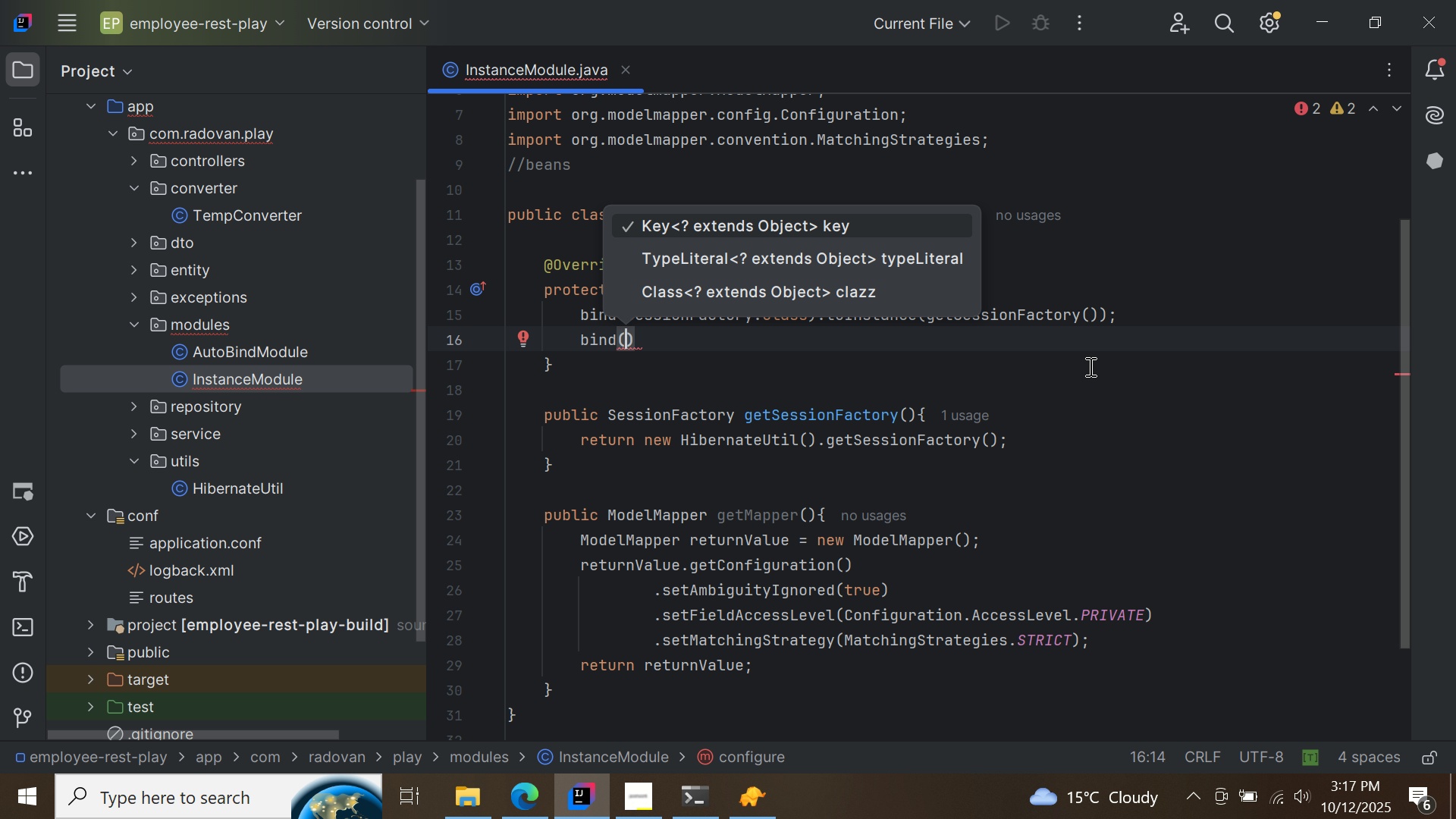 
type(Model)
 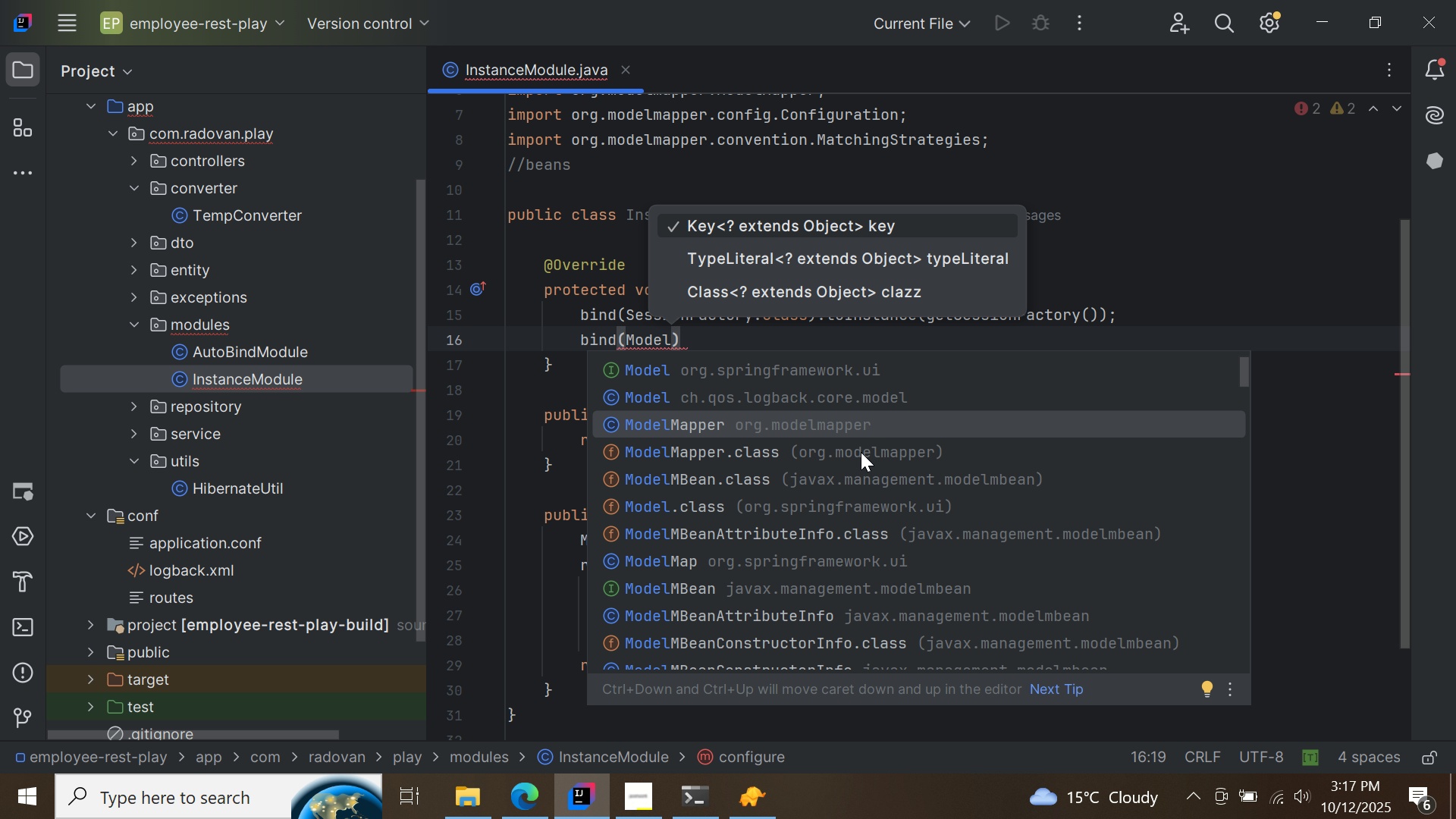 
double_click([860, 450])
 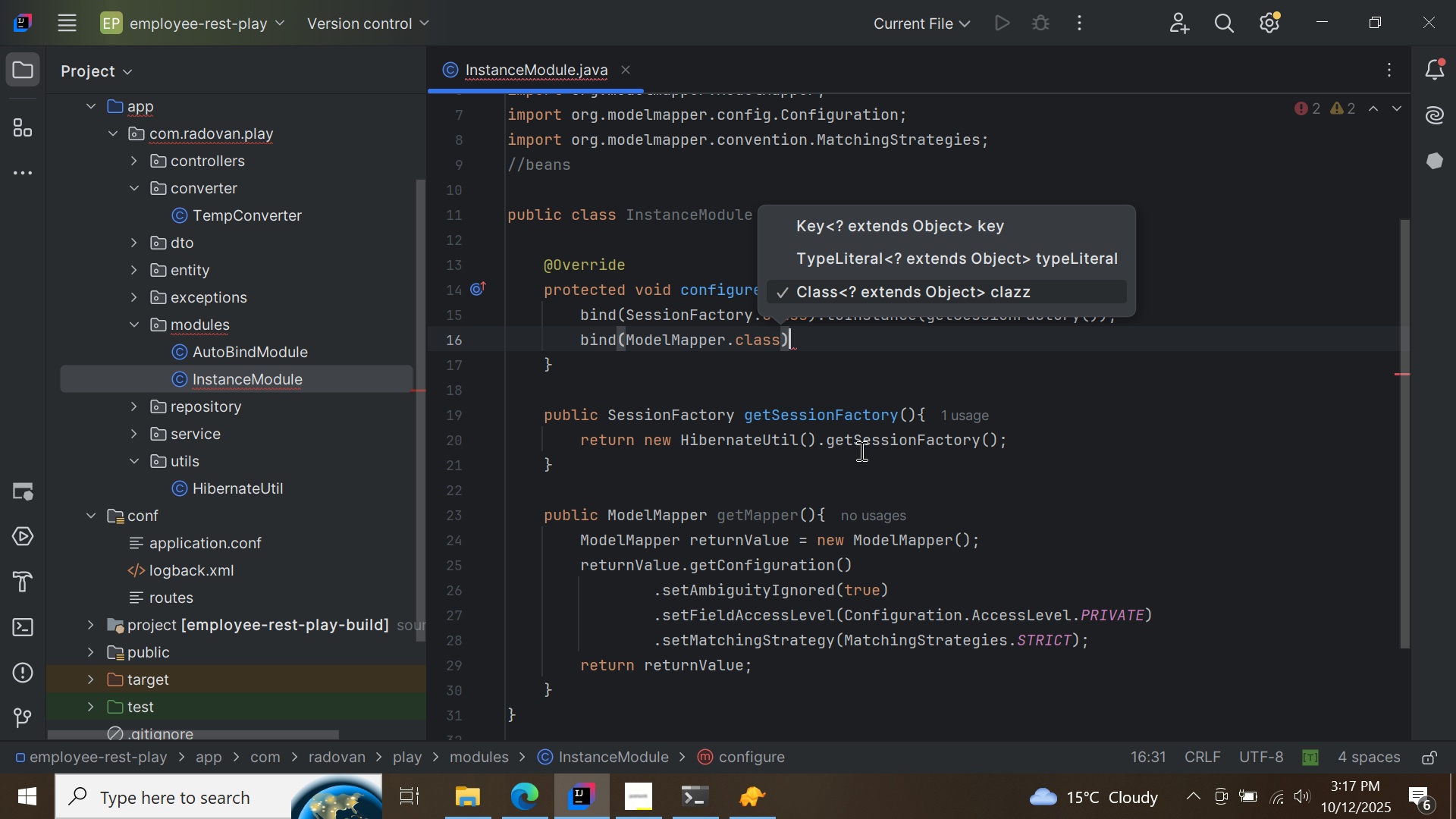 
key(ArrowRight)
 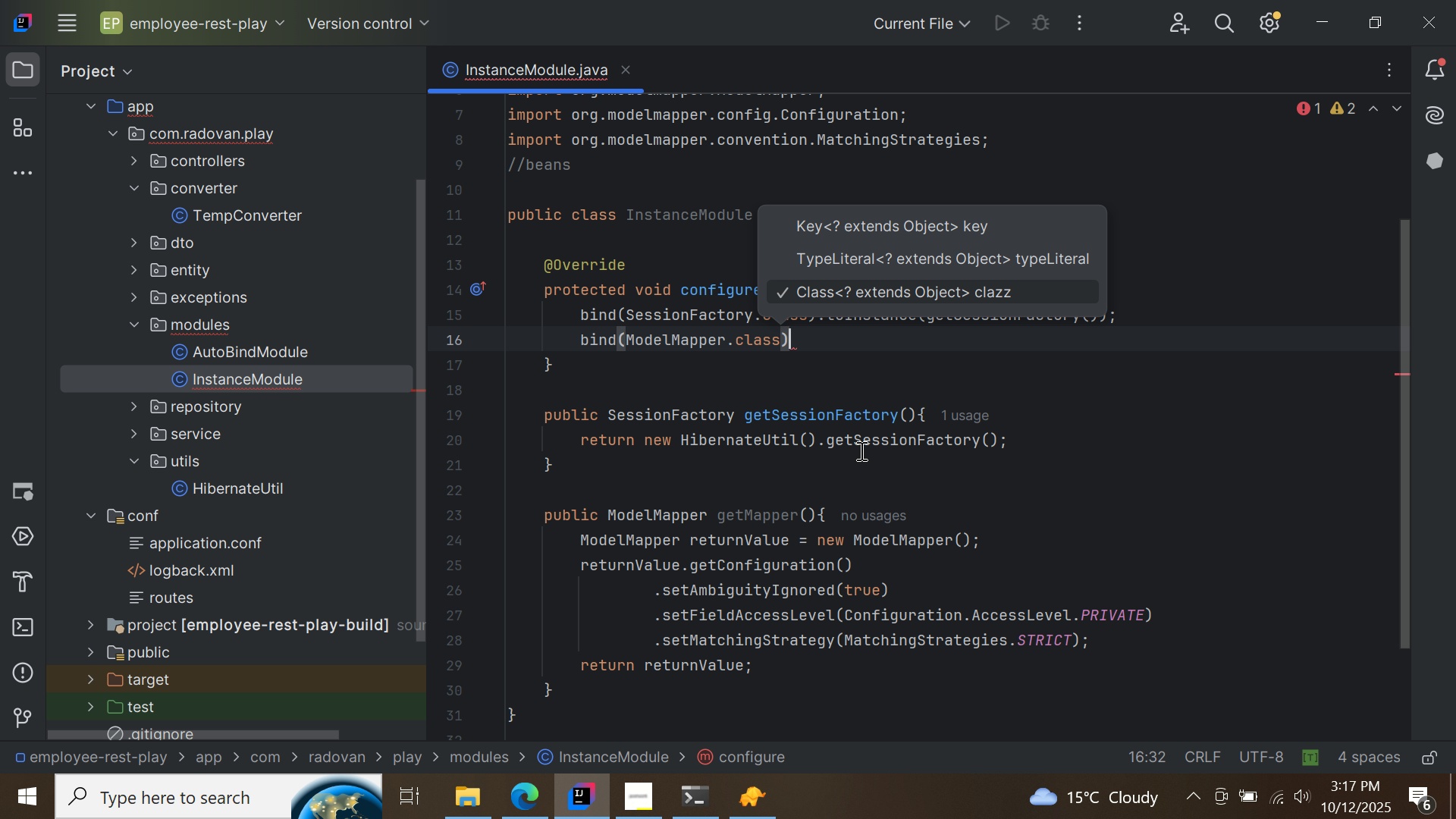 
key(Period)
 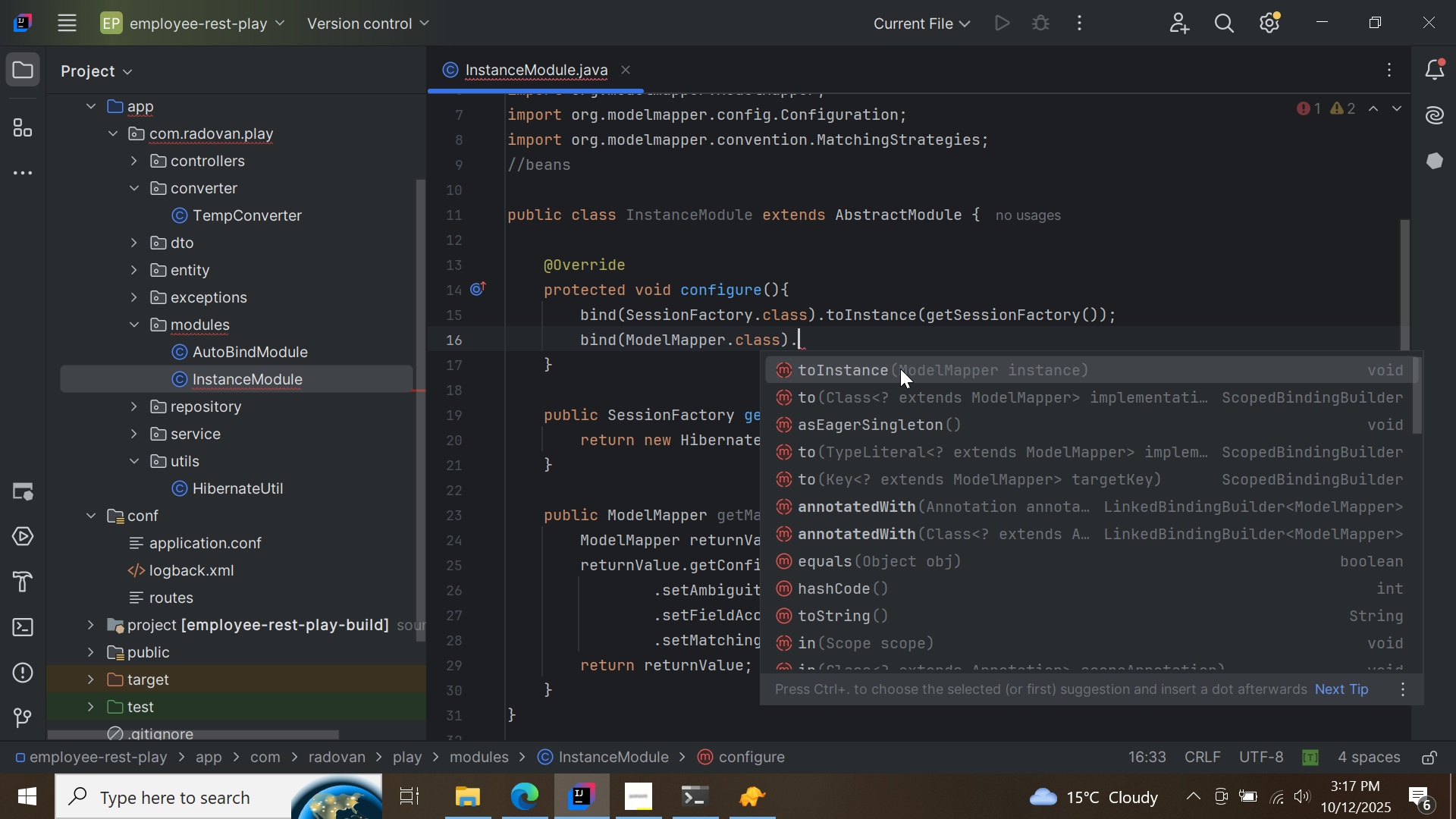 
double_click([900, 369])
 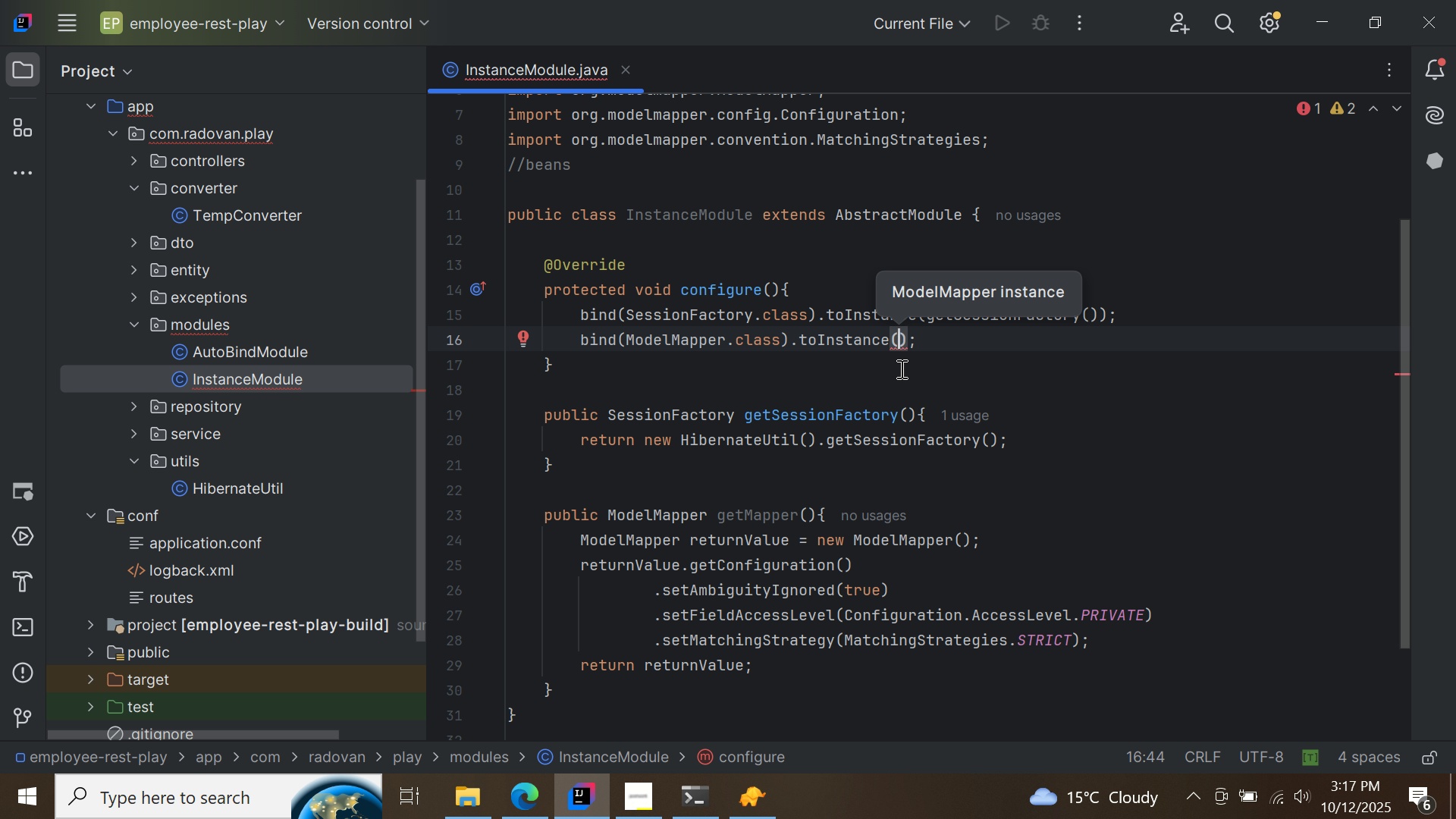 
key(G)
 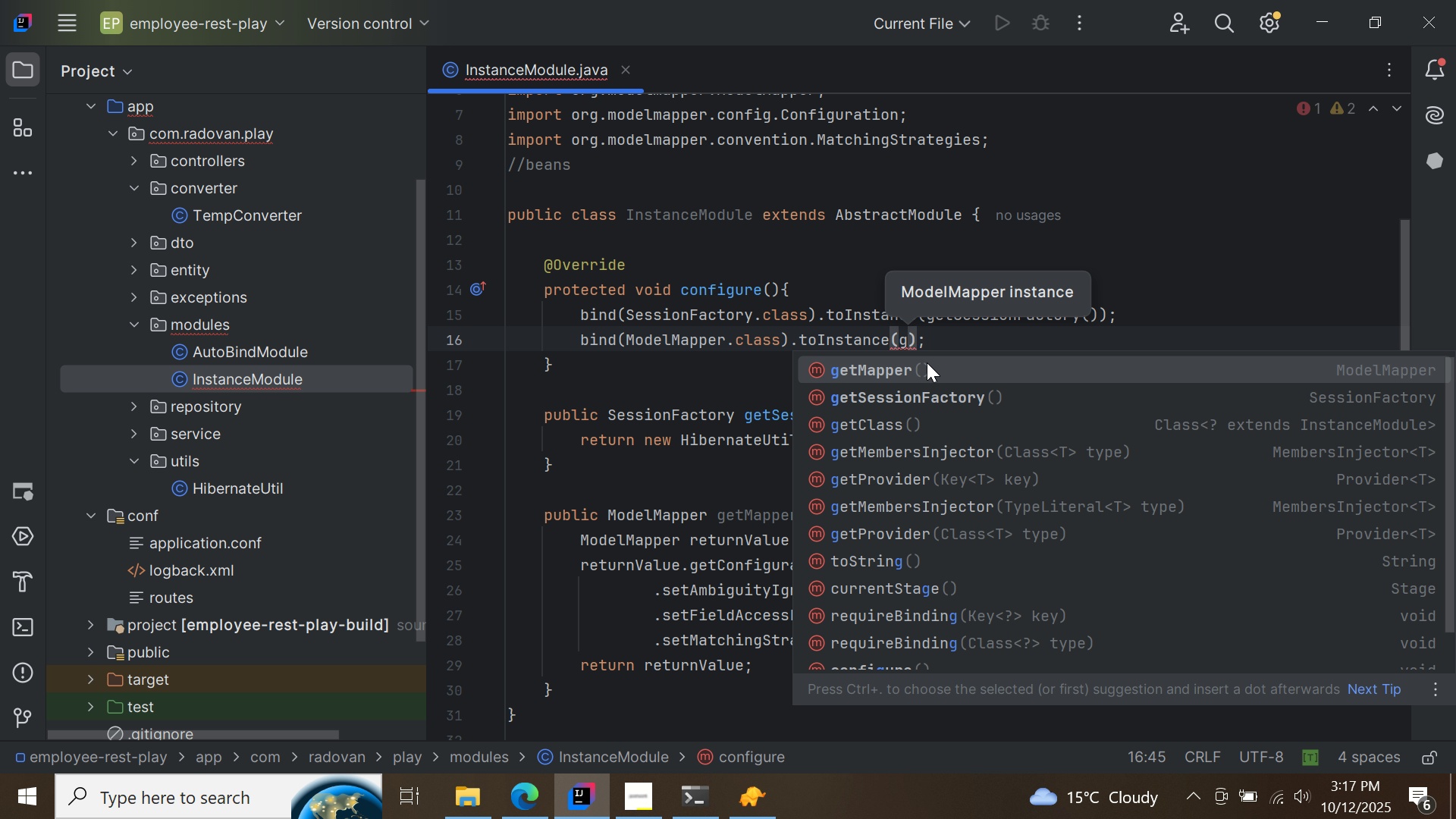 
double_click([927, 362])
 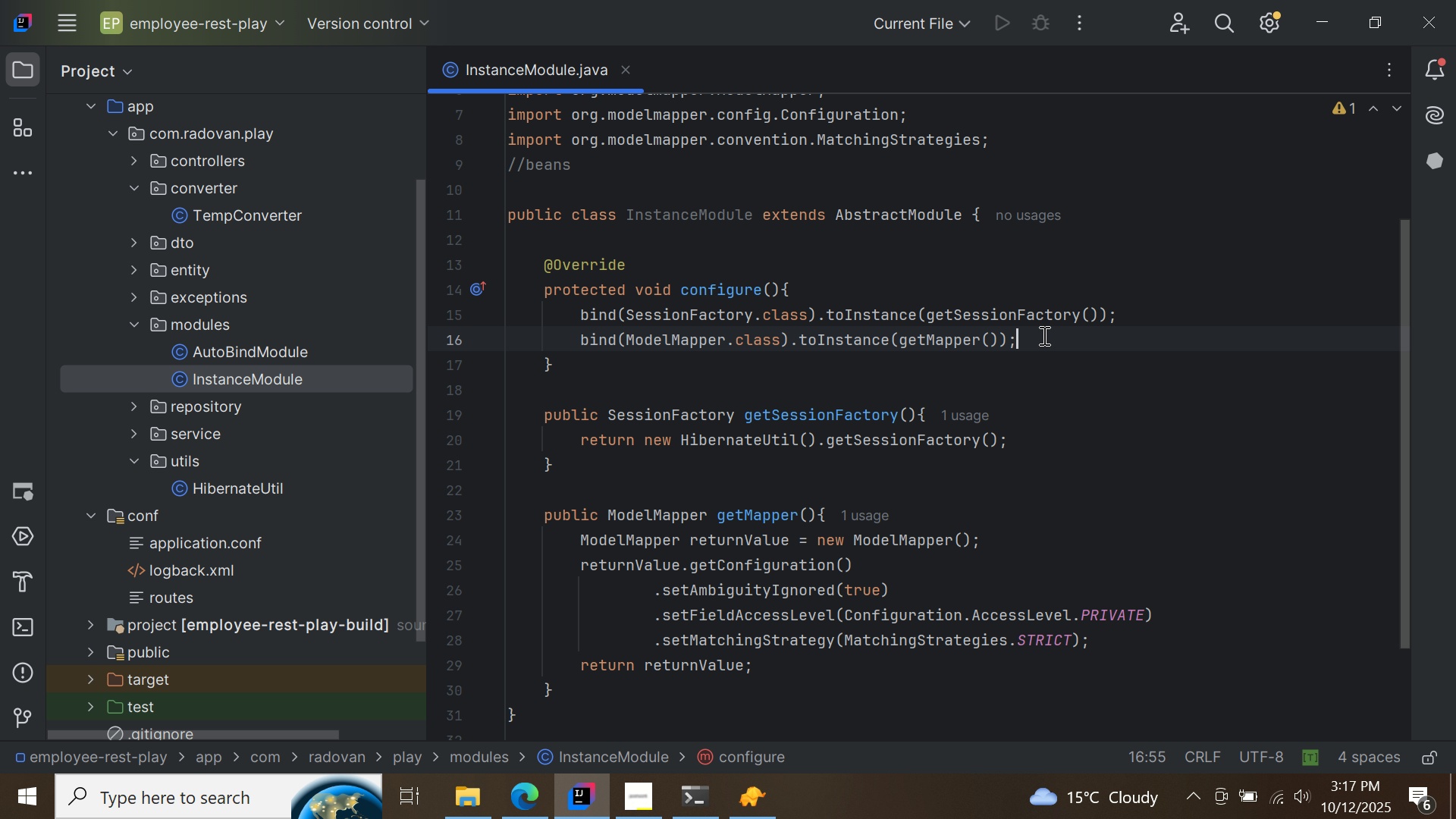 
left_click([1043, 335])
 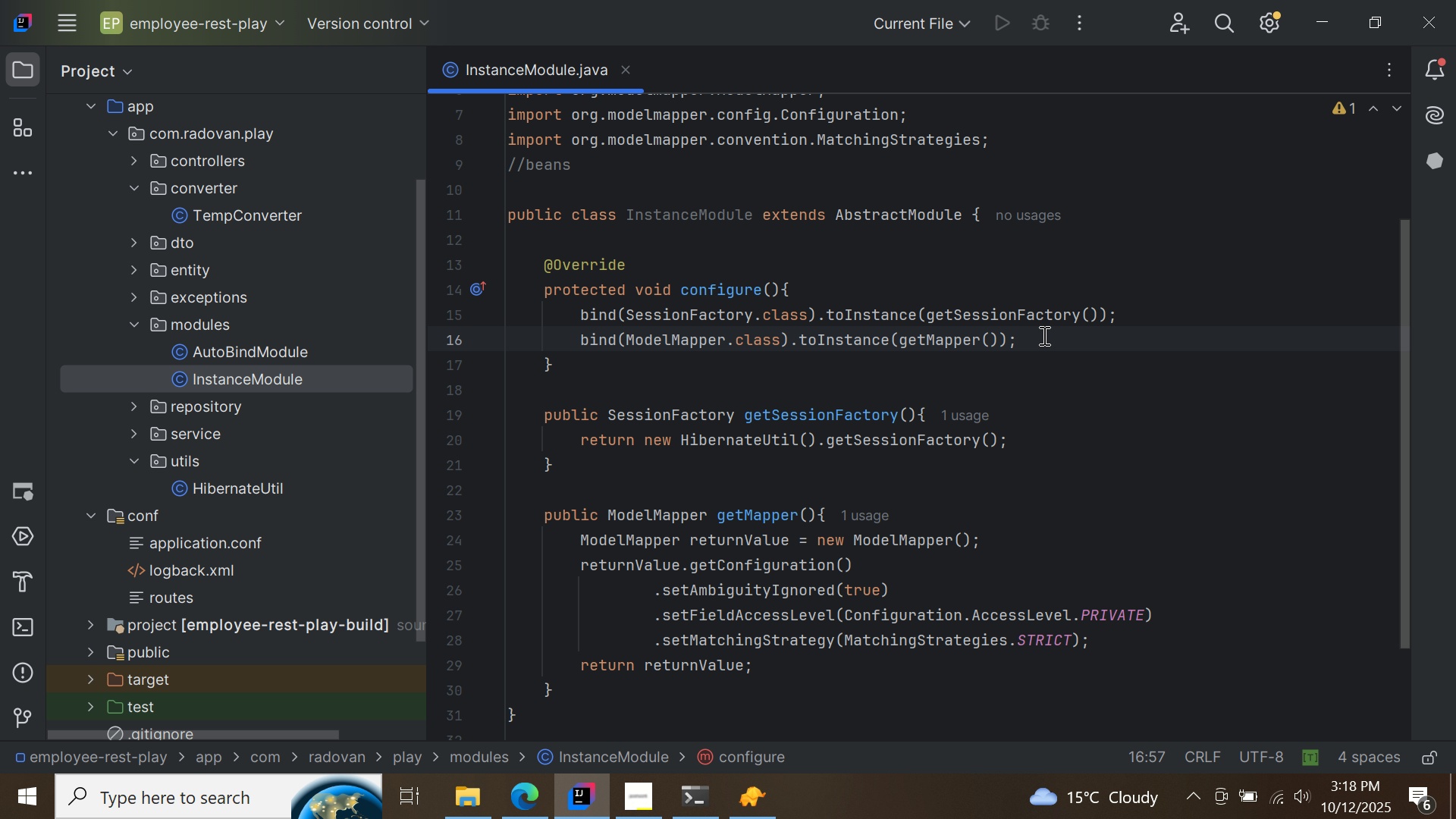 
wait(13.55)
 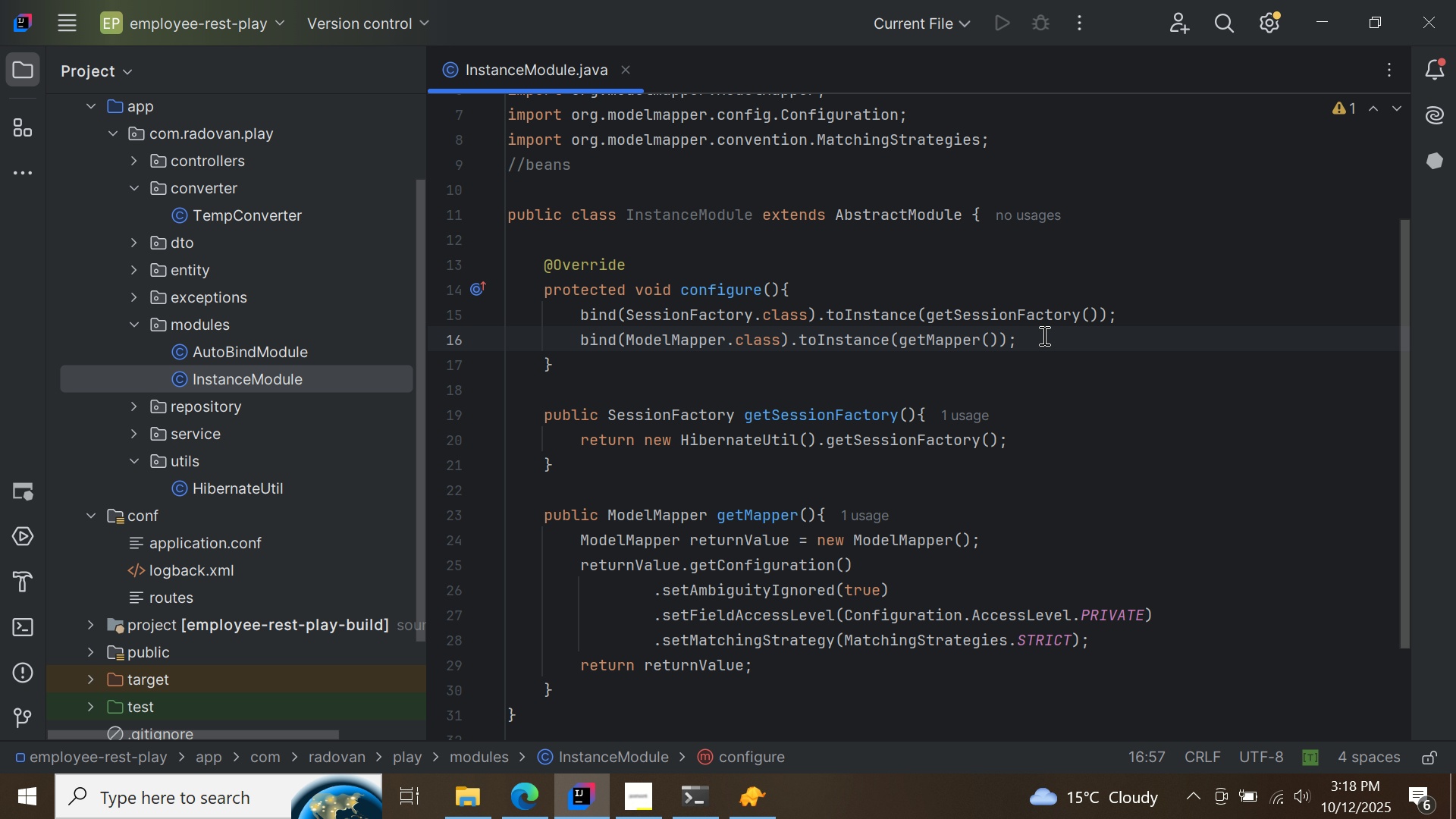 
double_click([250, 356])
 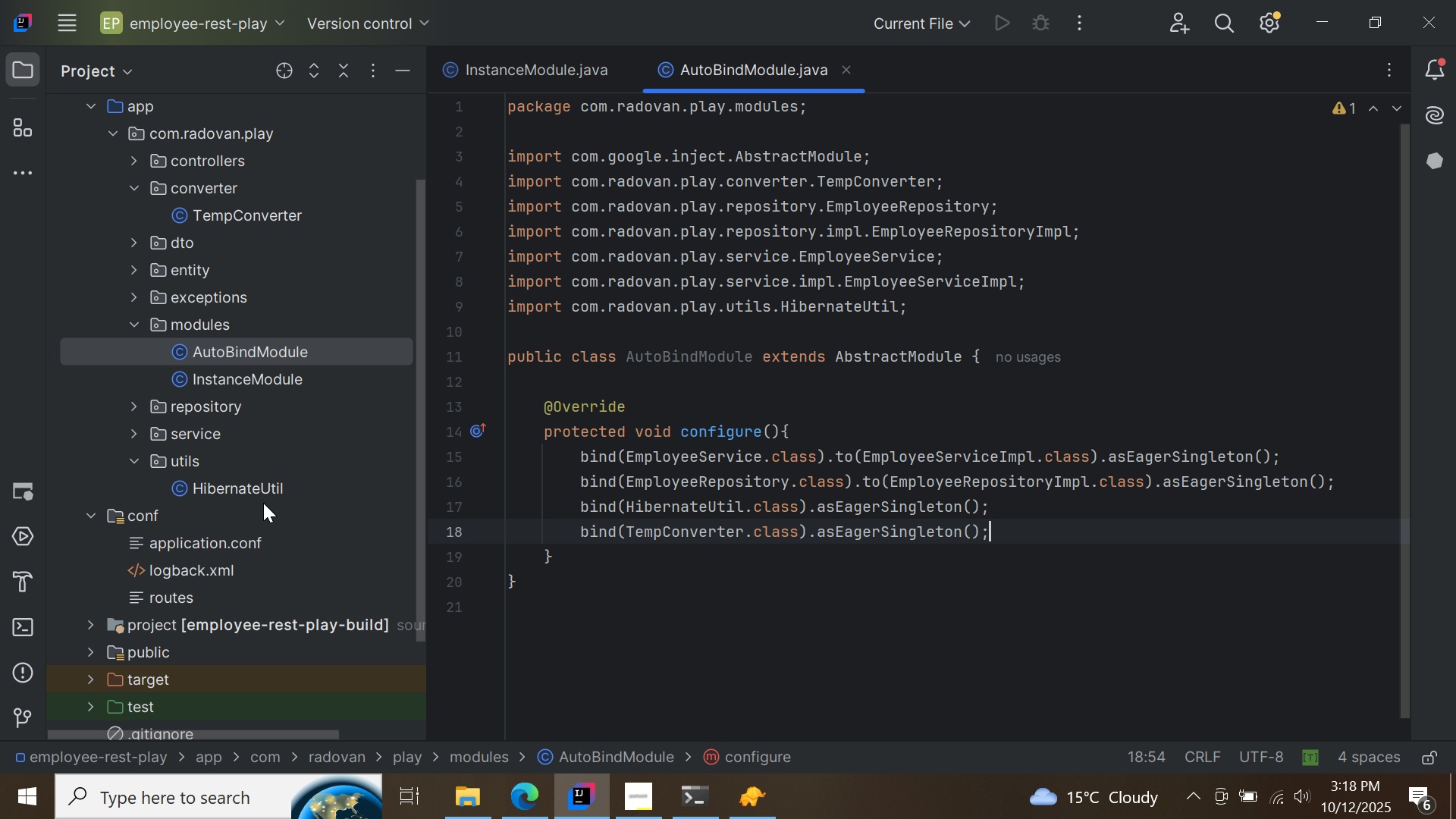 
double_click([190, 549])
 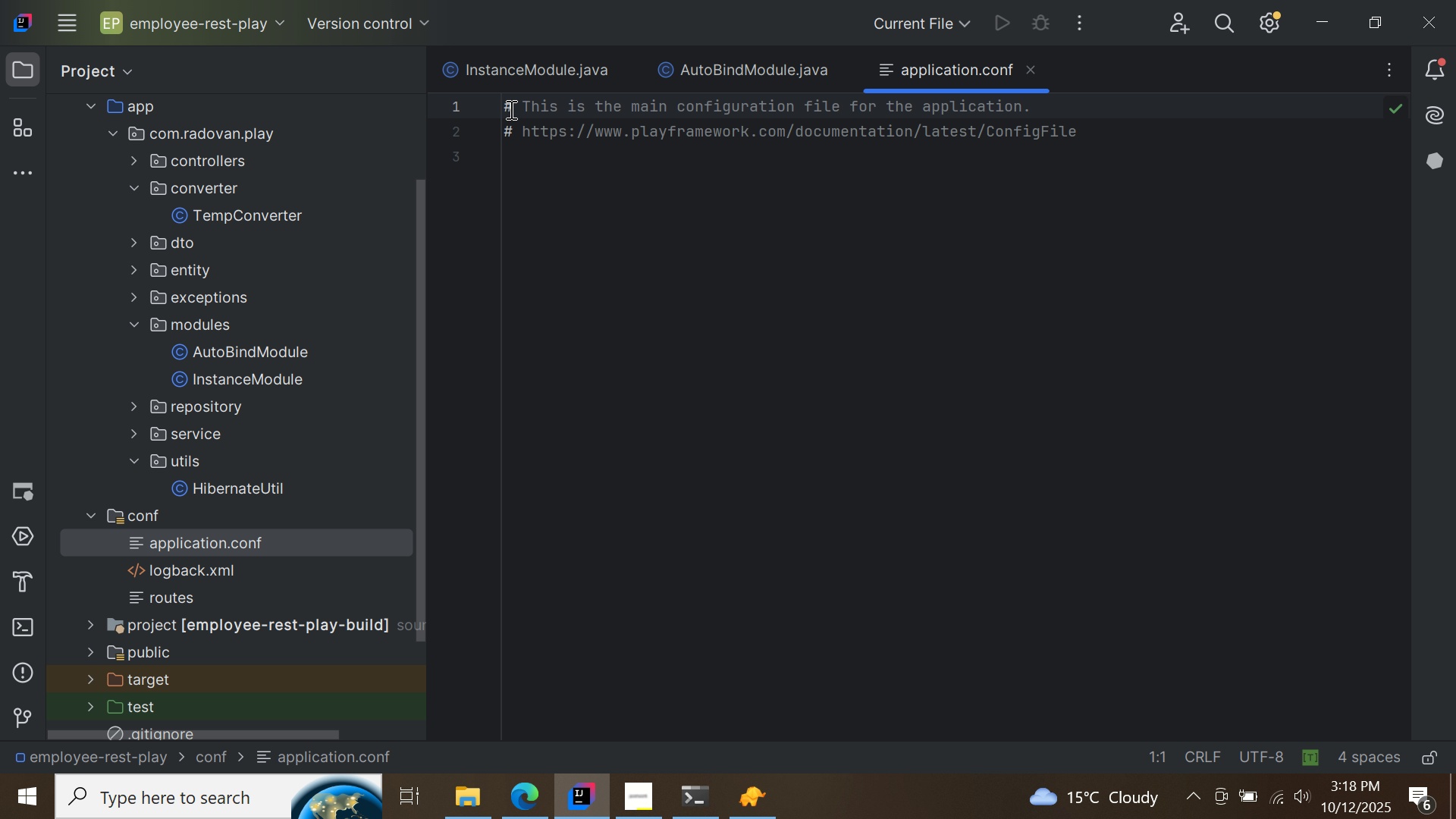 
left_click_drag(start_coordinate=[502, 107], to_coordinate=[507, 105])
 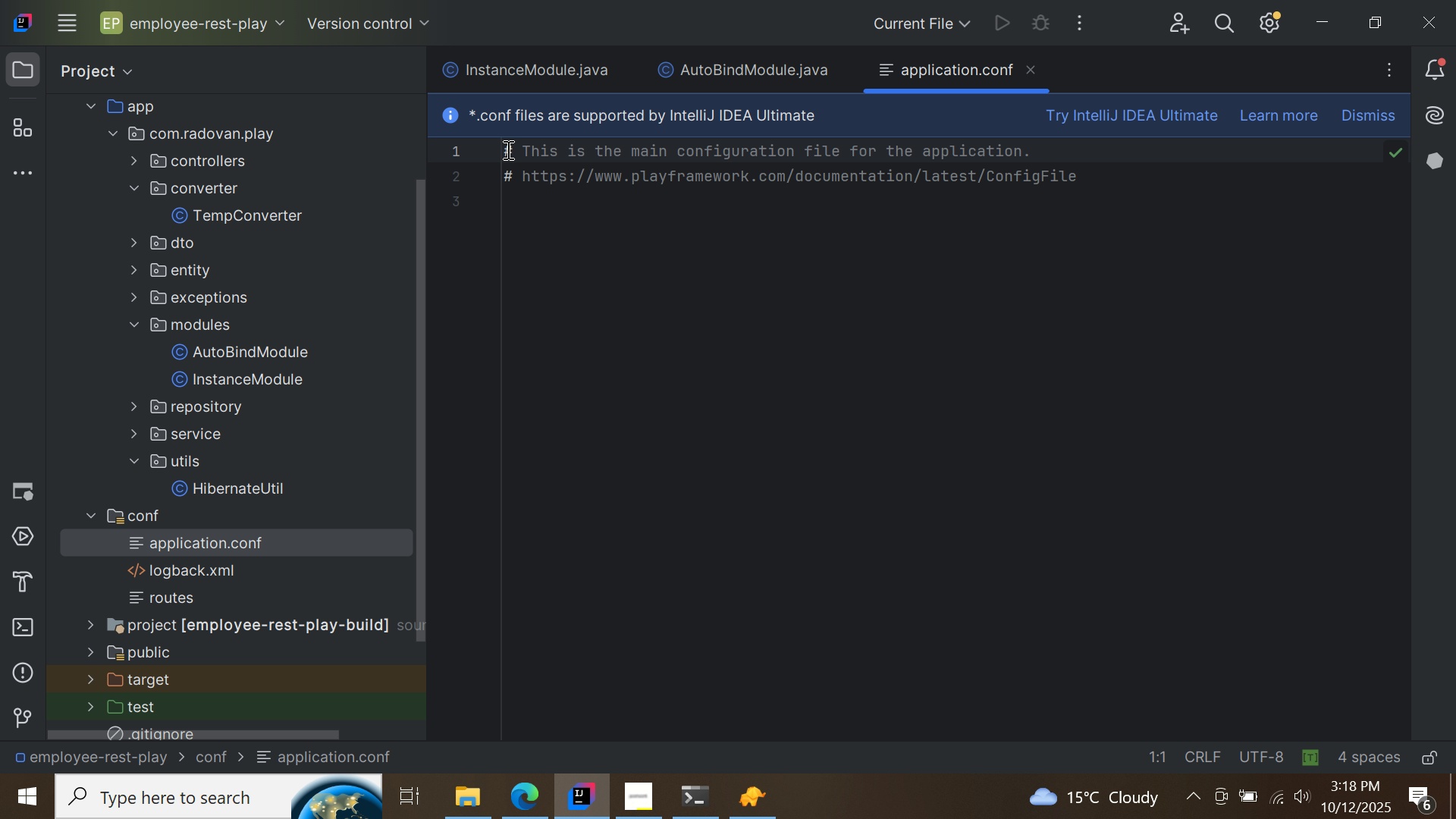 
left_click_drag(start_coordinate=[507, 144], to_coordinate=[1100, 178])
 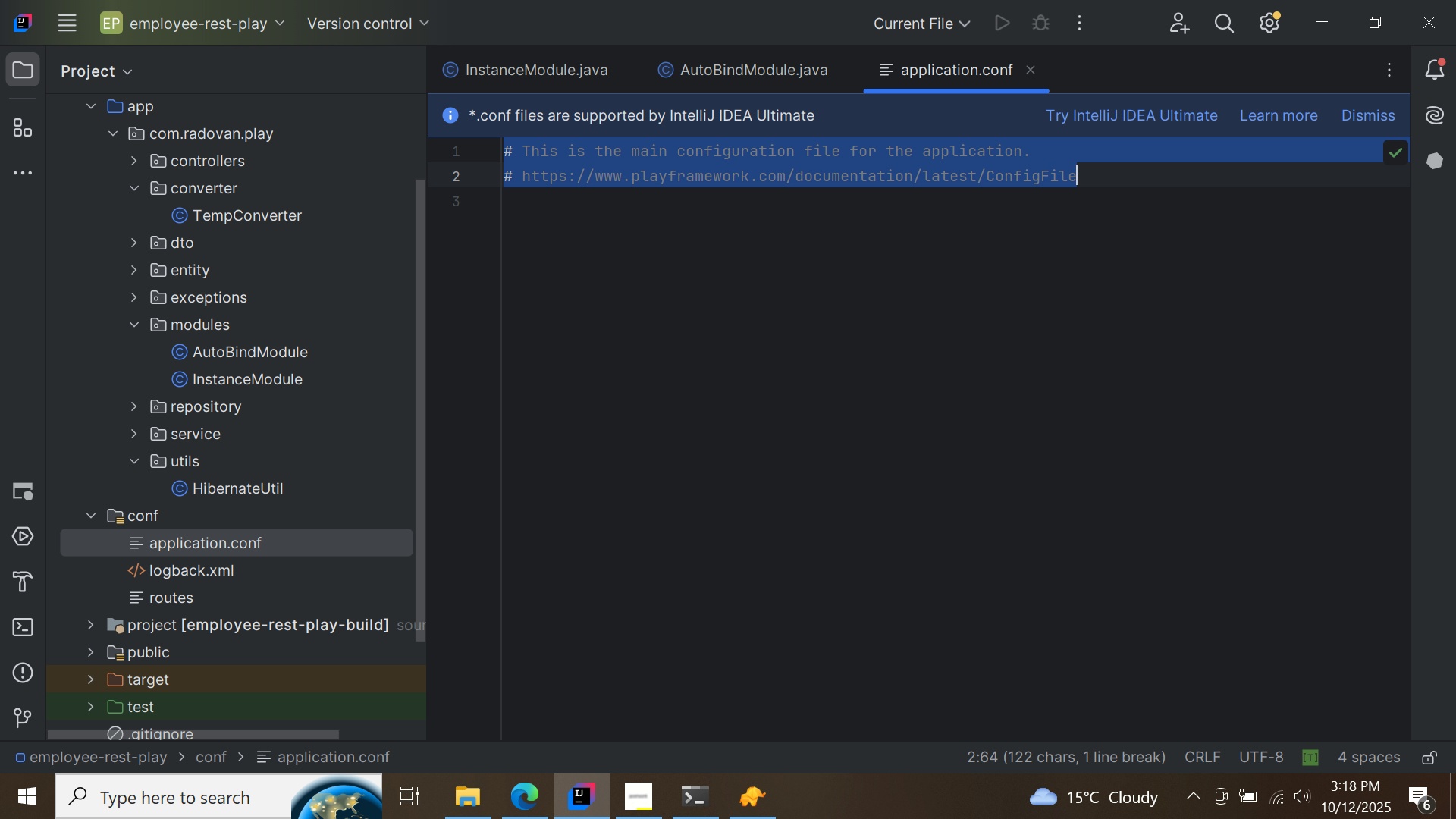 
key(Backspace)
type(play.modules.enabled += ")
 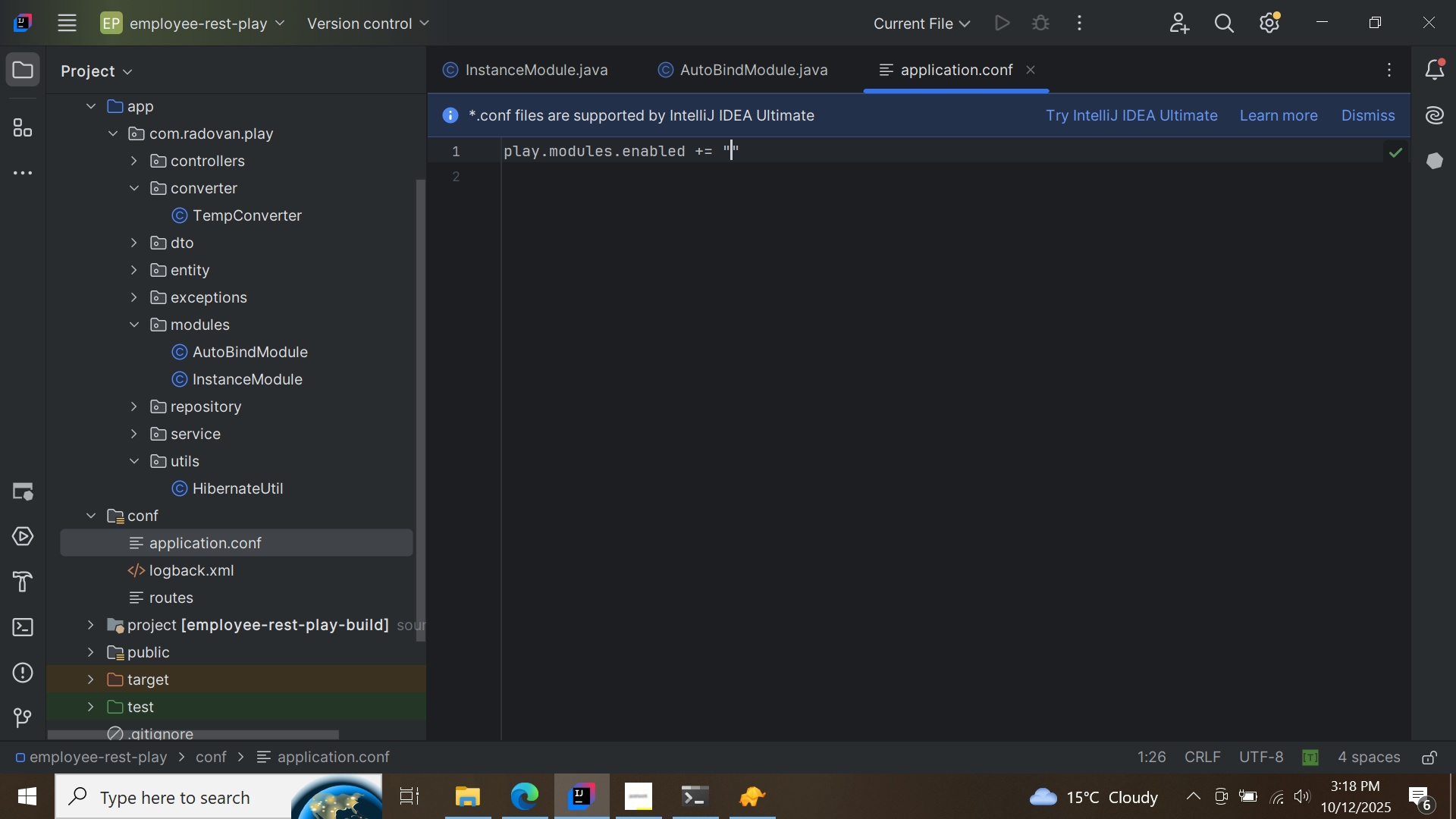 
left_click([781, 67])
 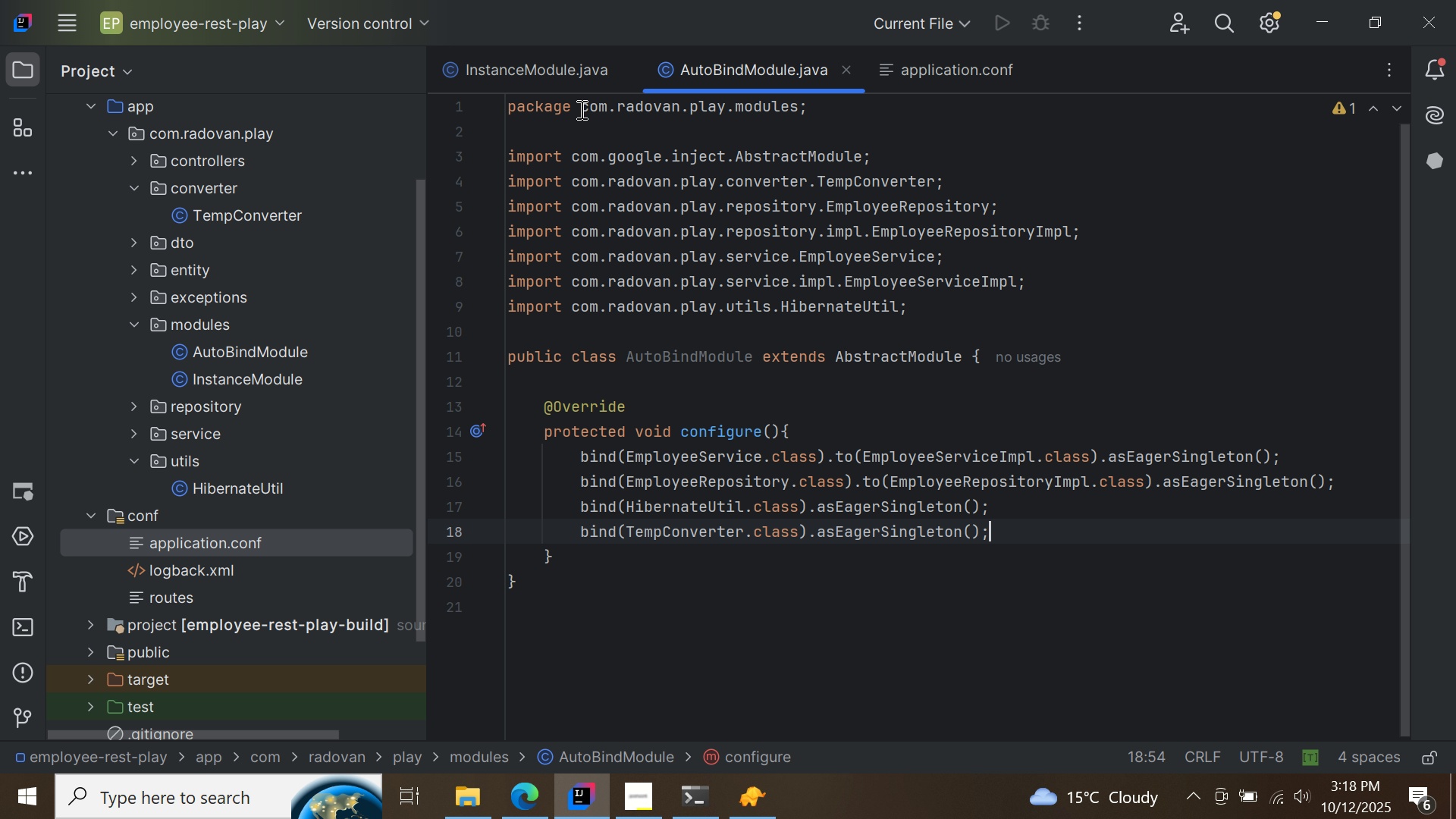 
left_click_drag(start_coordinate=[579, 109], to_coordinate=[799, 107])
 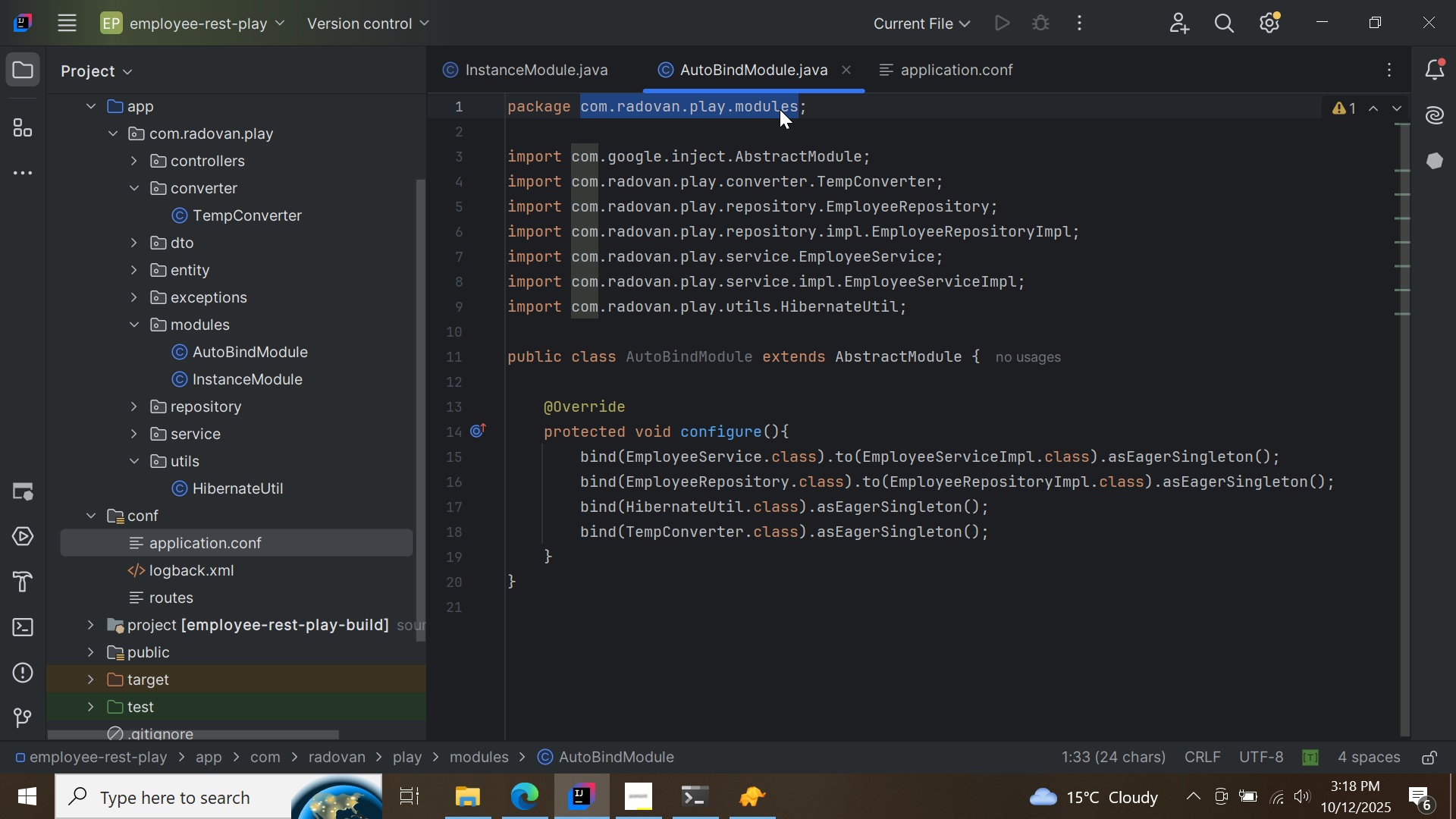 
right_click([780, 109])
 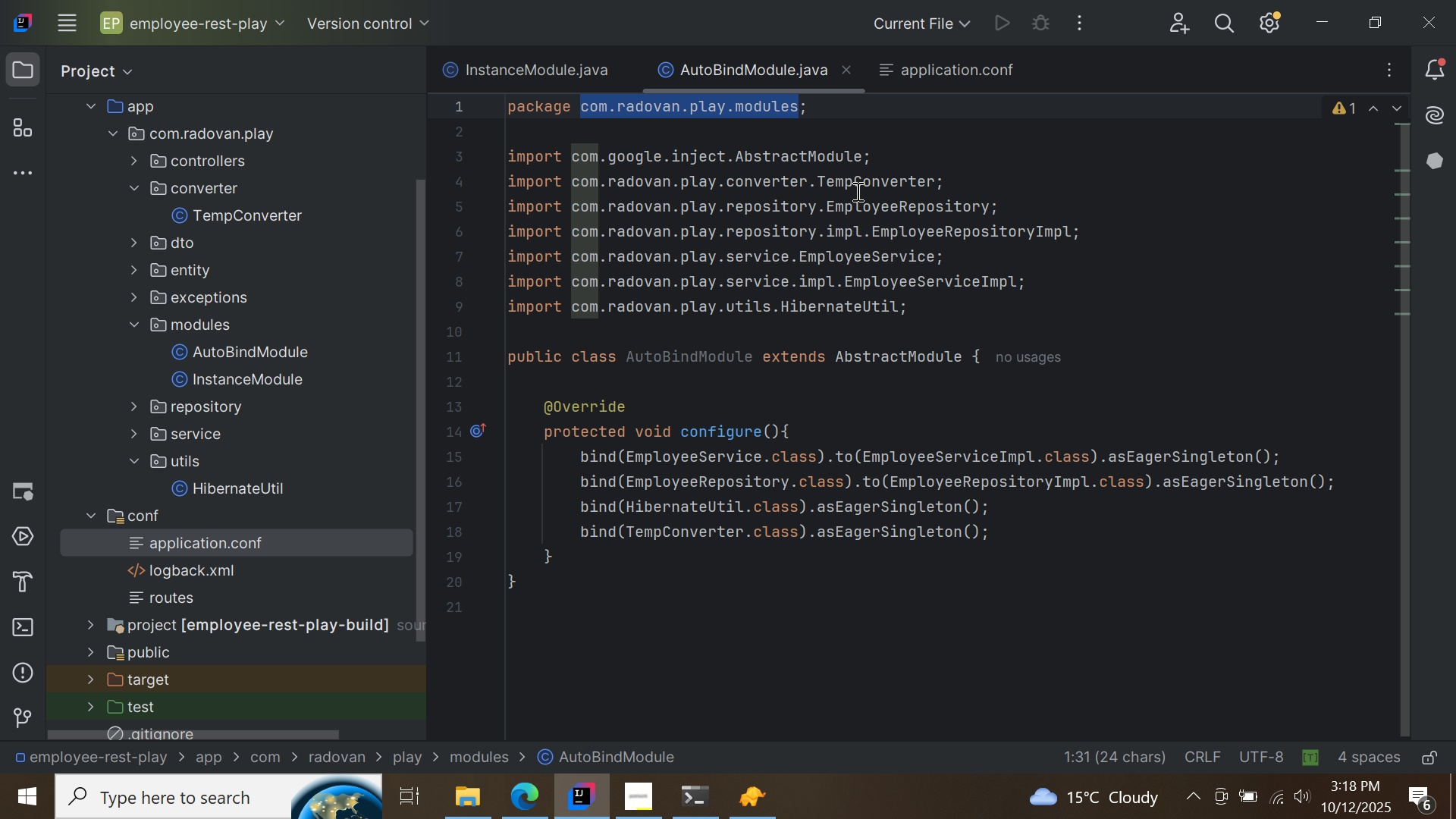 
left_click([856, 191])
 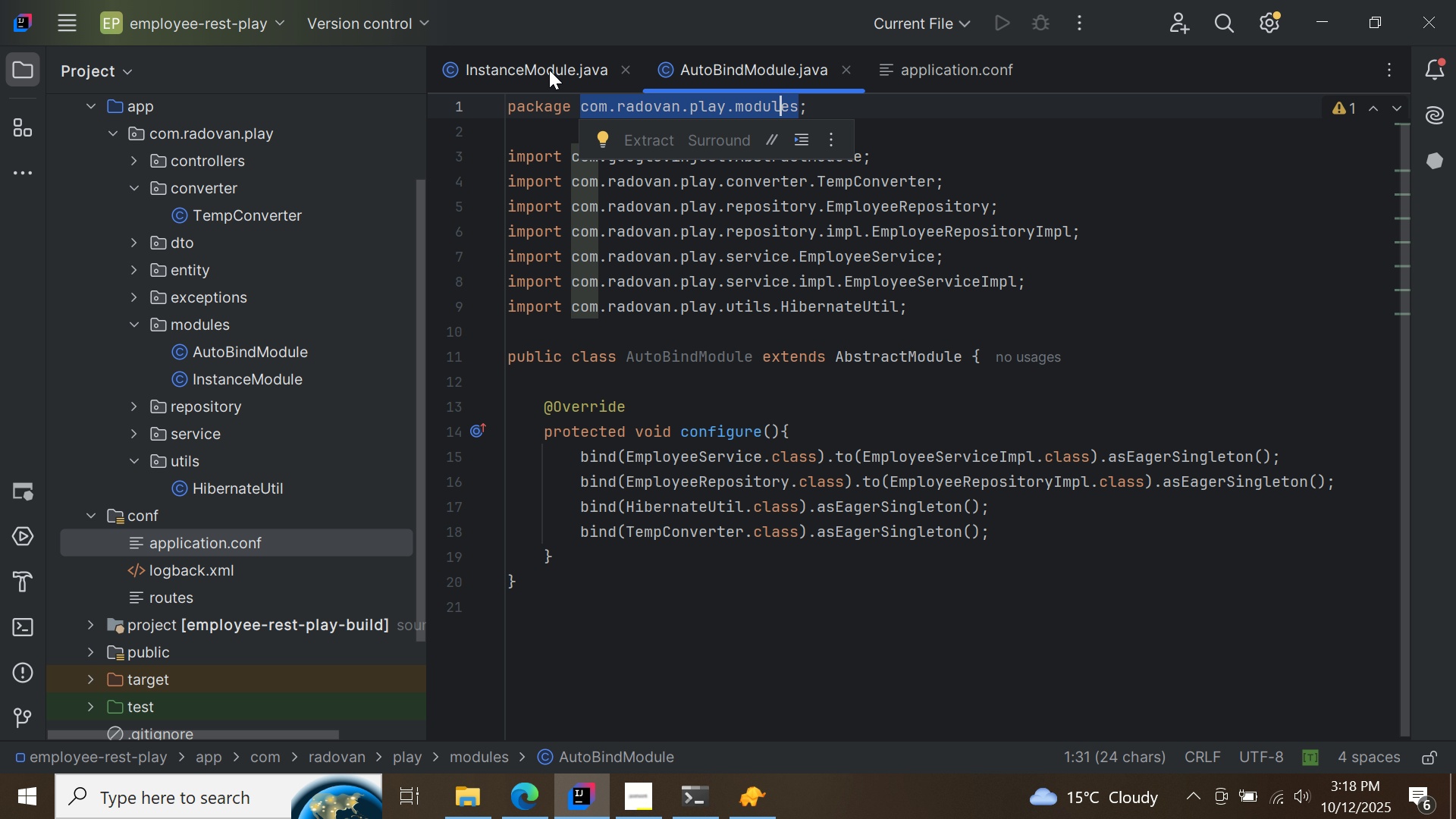 
left_click([549, 70])
 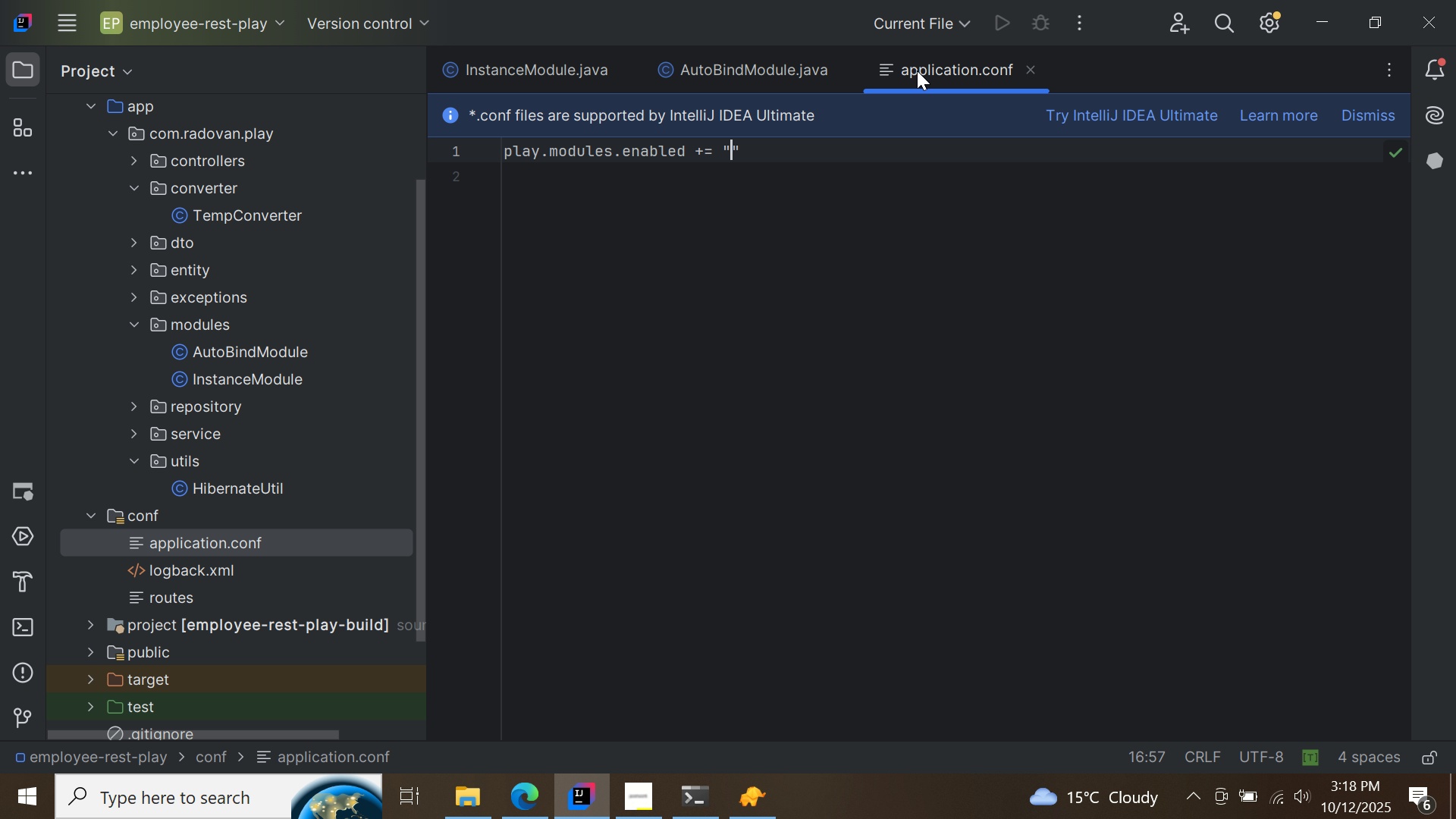 
left_click([917, 71])
 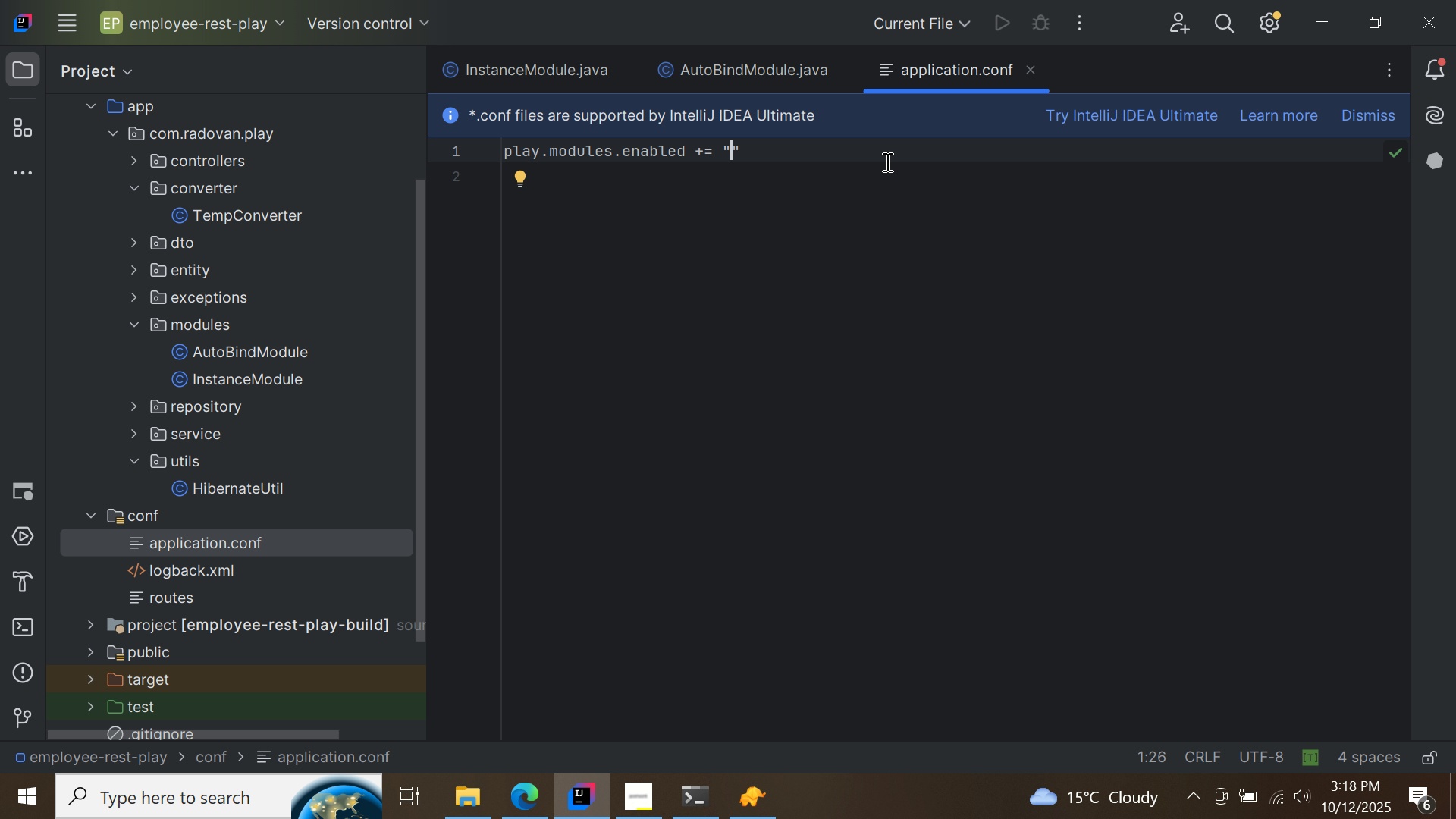 
key(Control+ControlLeft)
 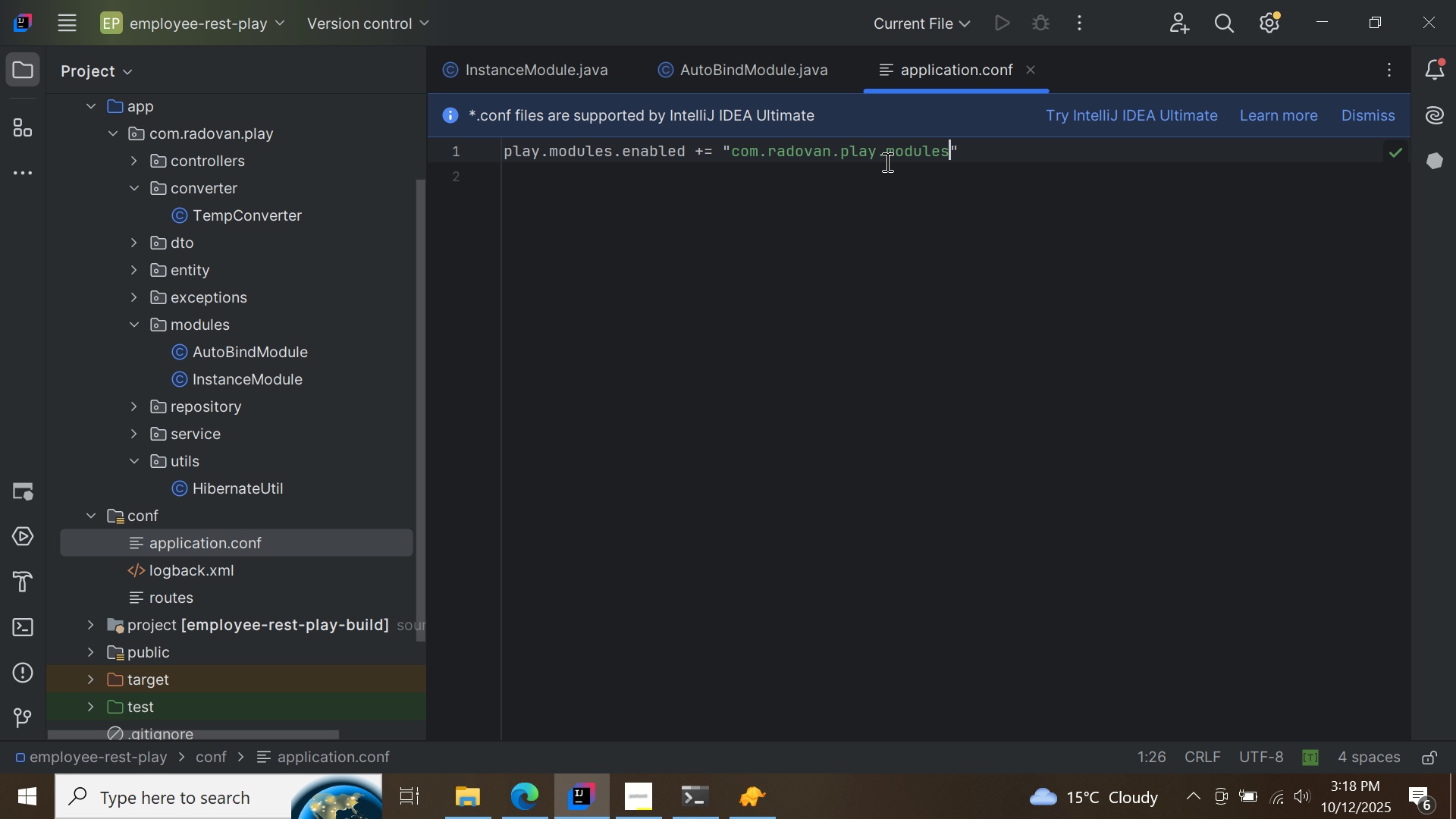 
key(Control+V)
 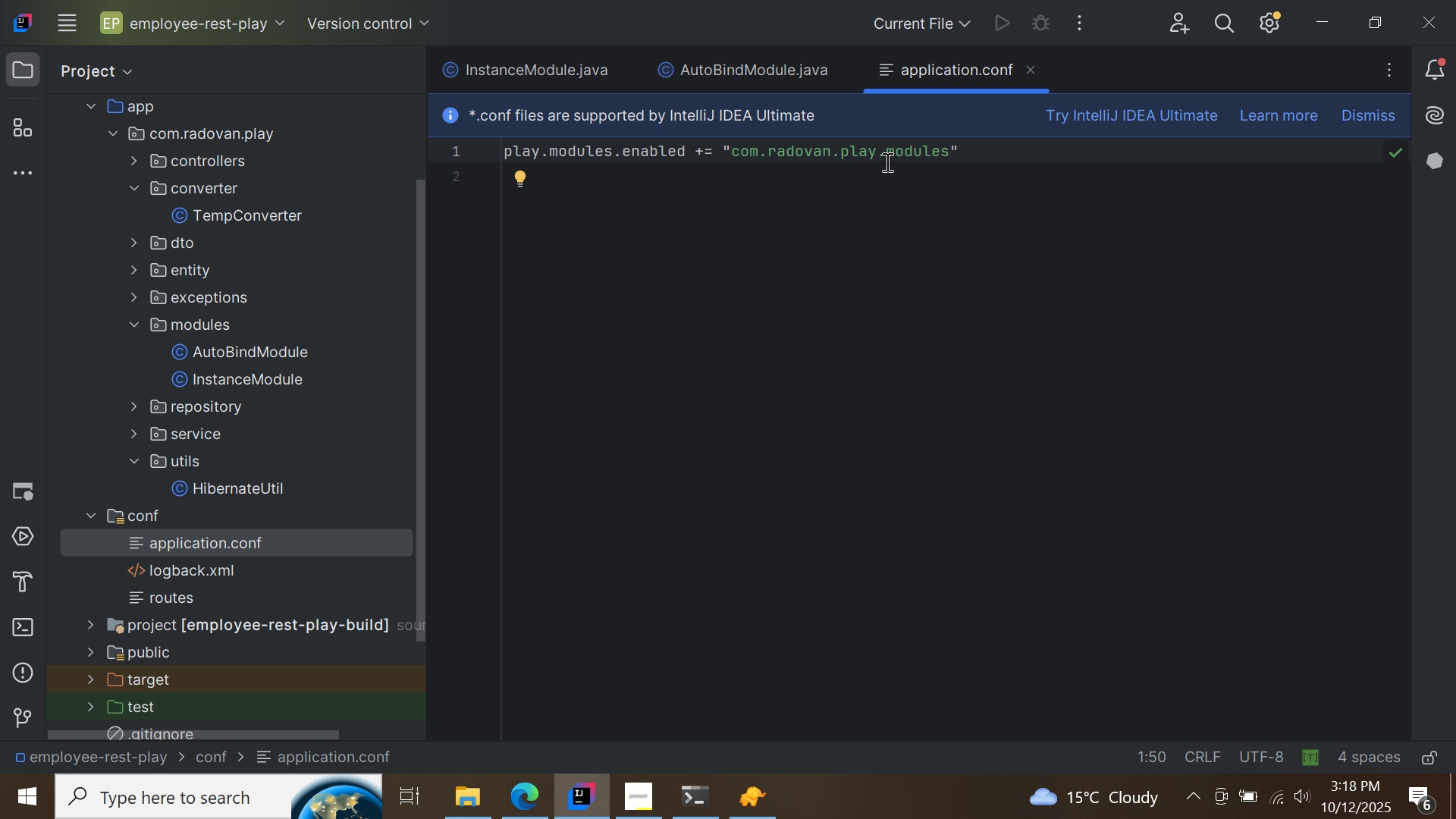 
key(Period)
 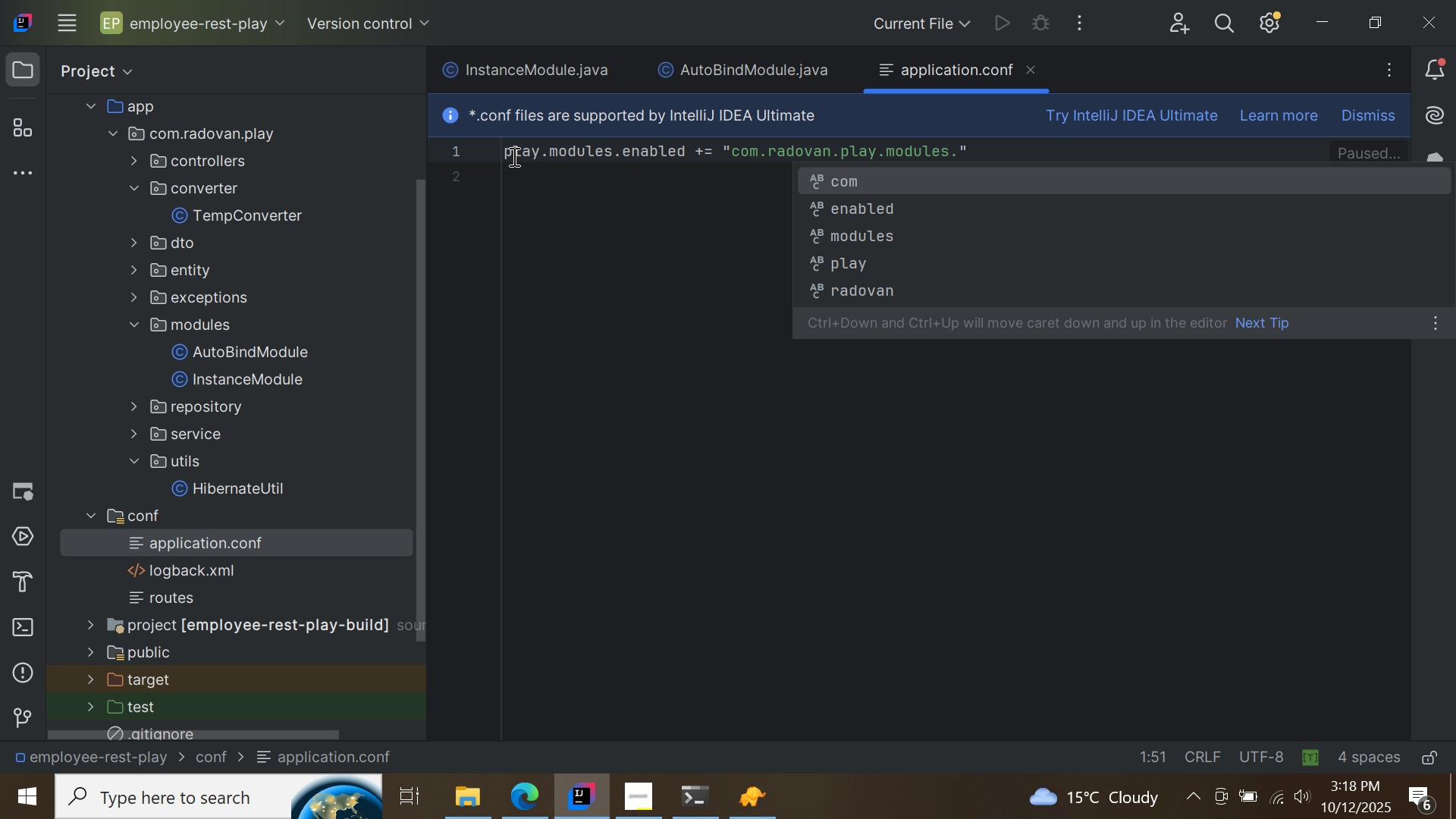 
left_click_drag(start_coordinate=[506, 152], to_coordinate=[981, 152])
 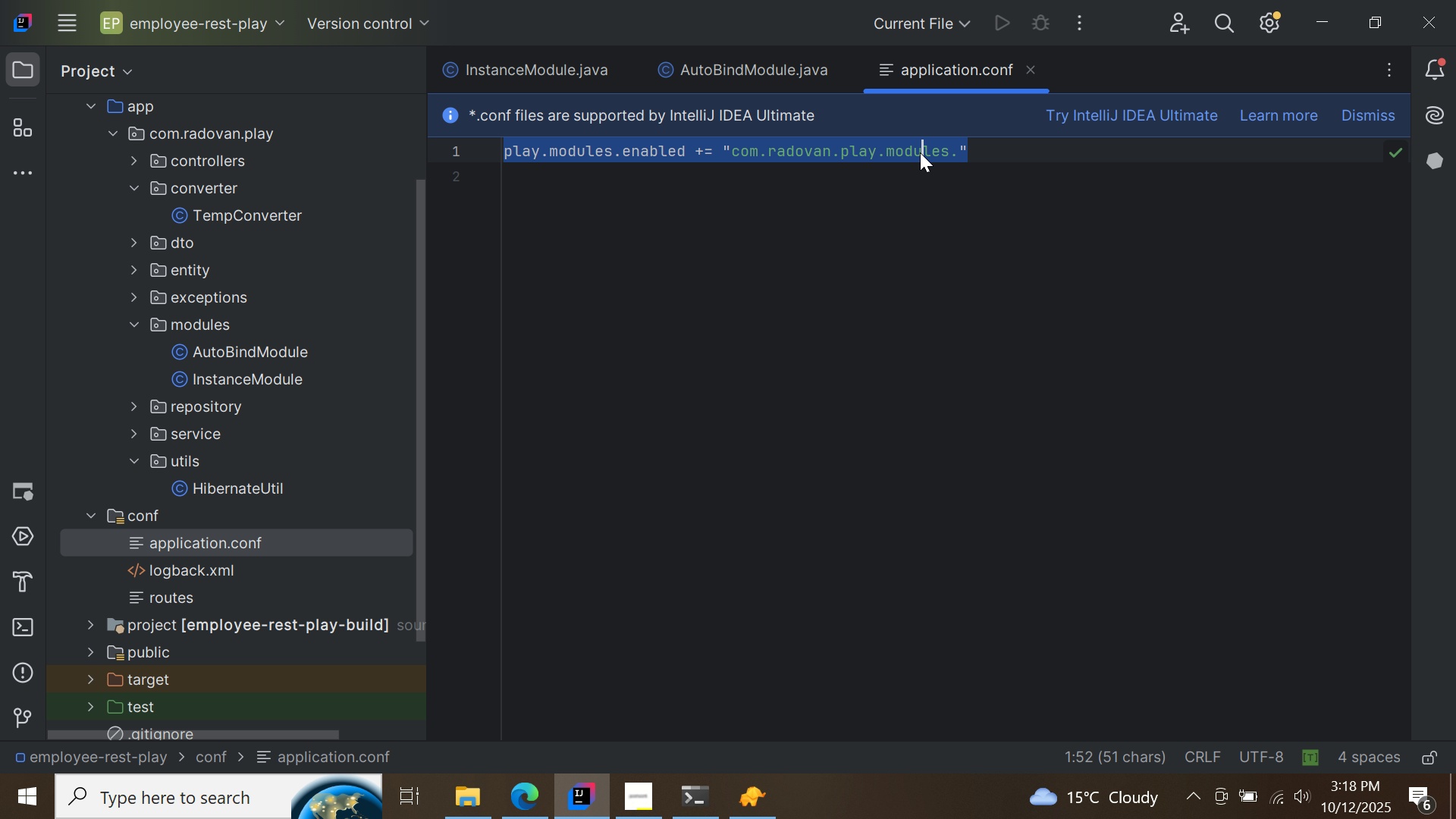 
right_click([920, 152])
 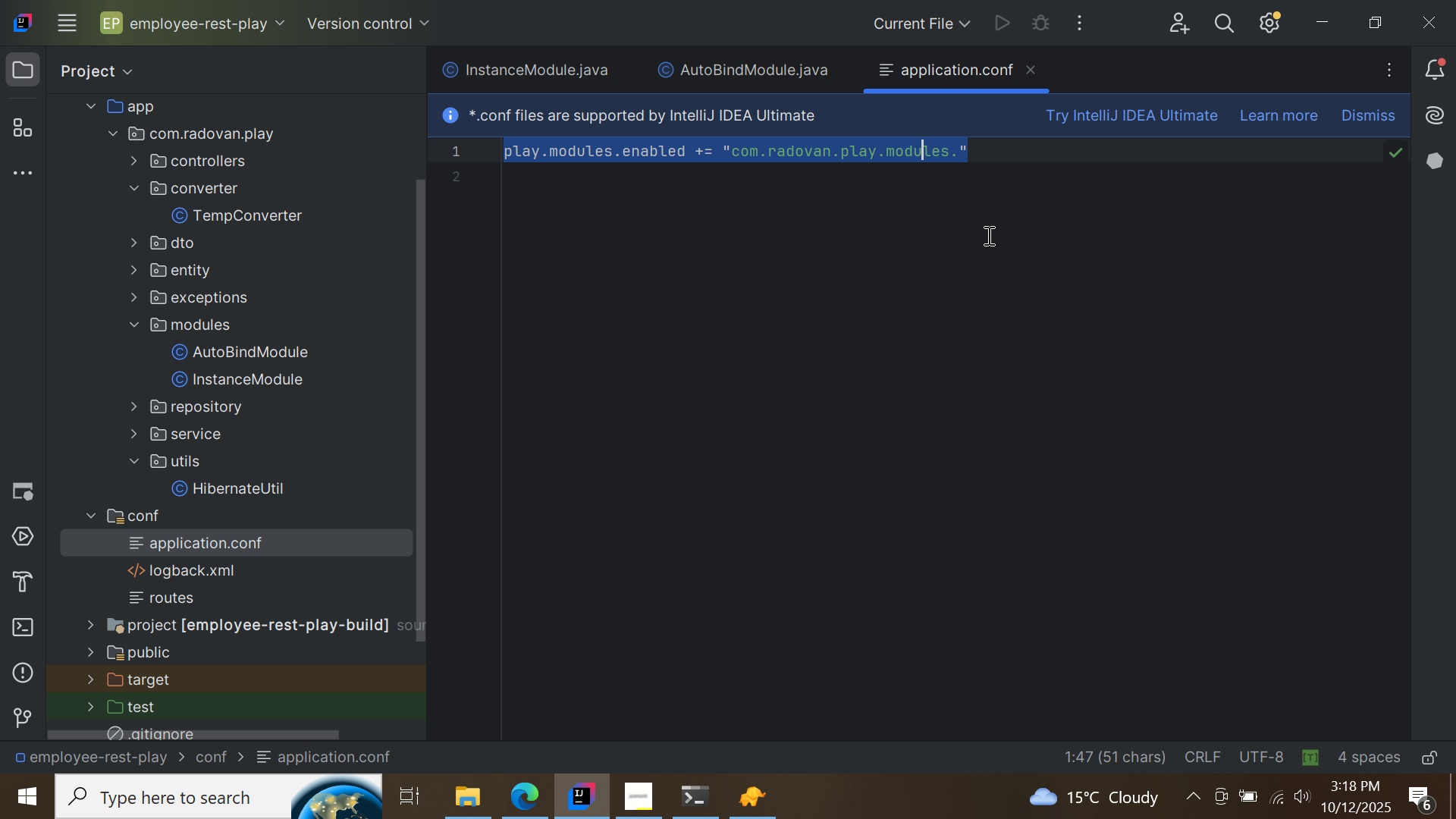 
left_click([987, 235])
 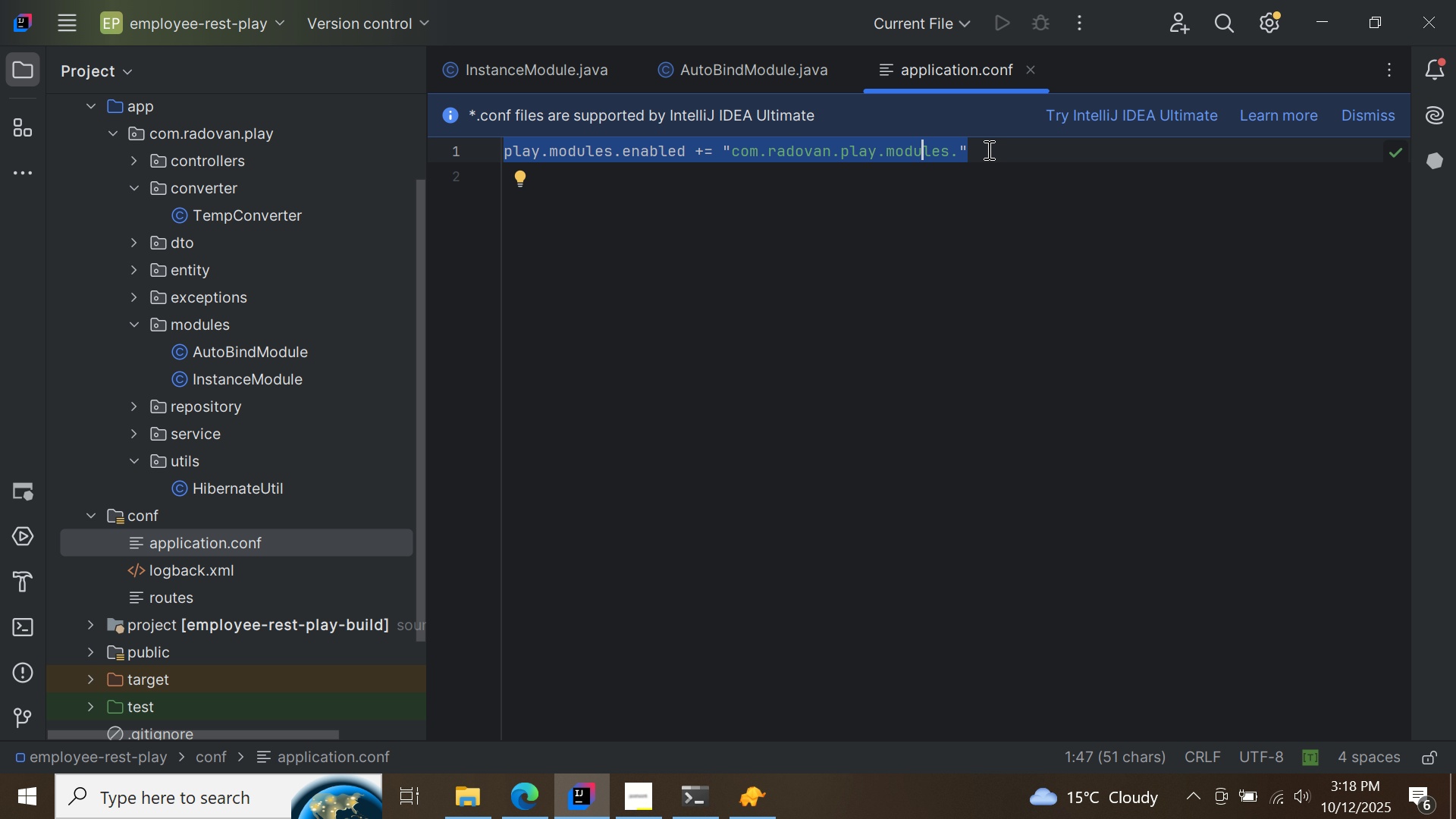 
left_click([987, 149])
 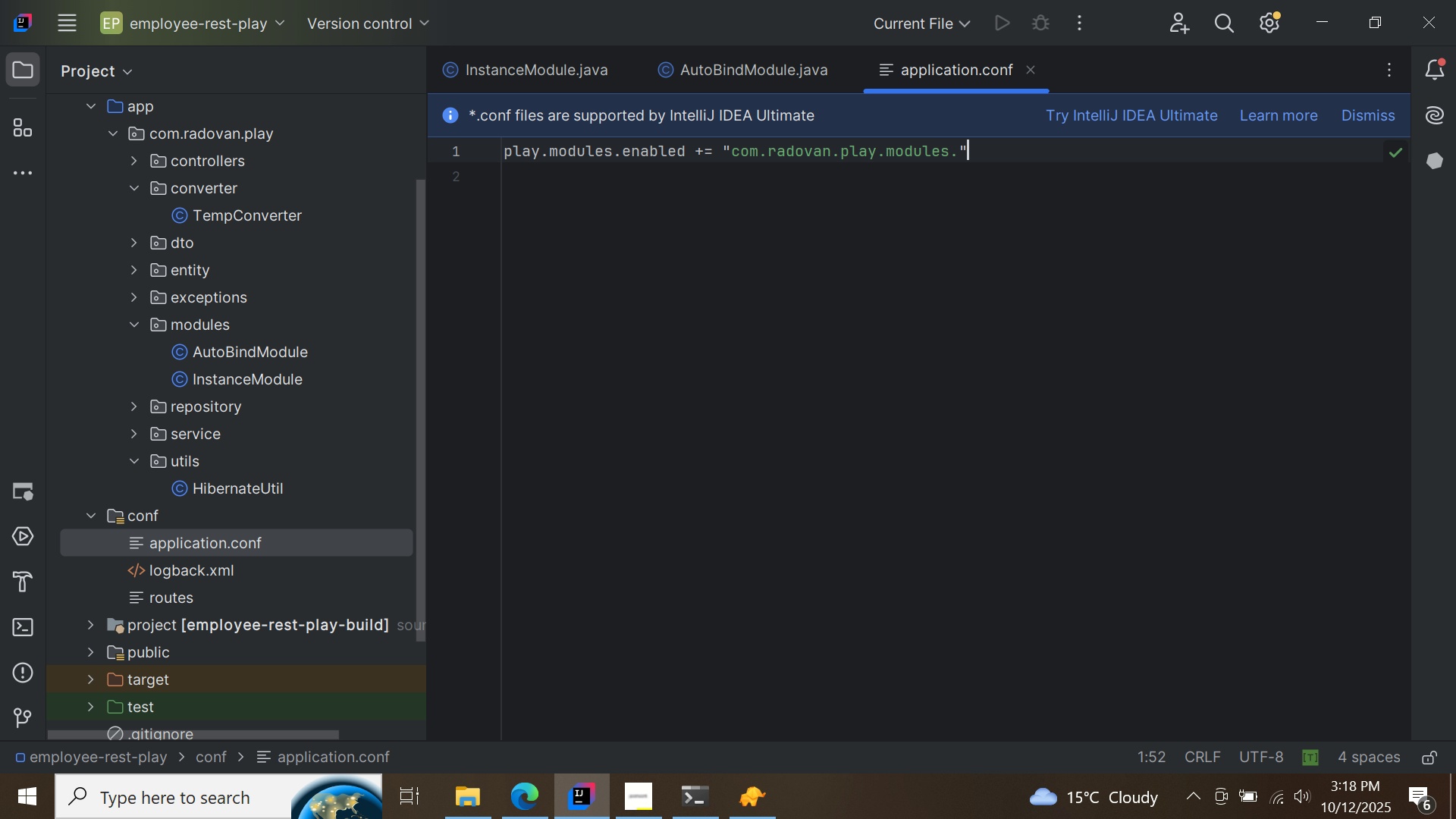 
key(Enter)
 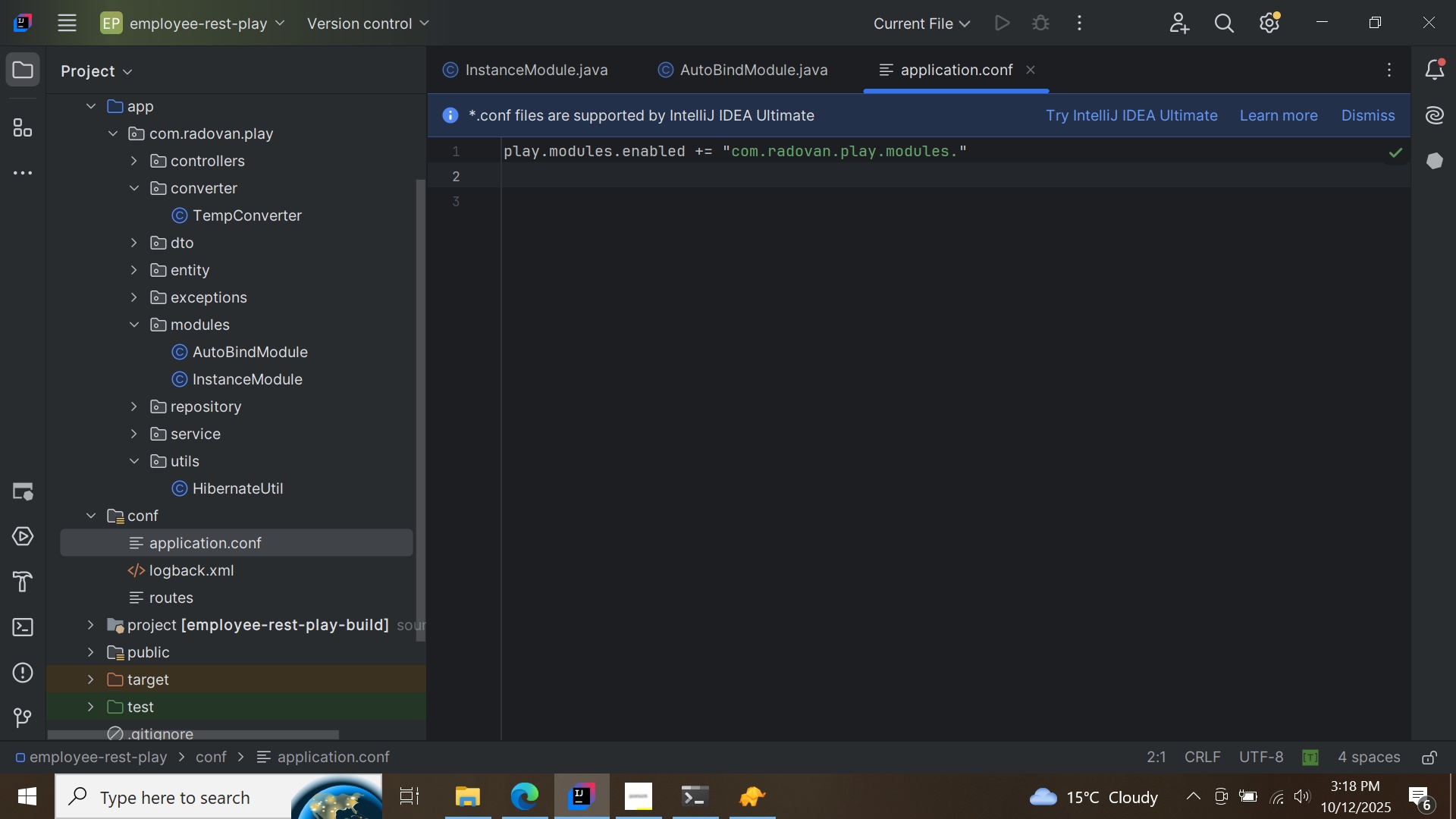 
key(Control+ControlLeft)
 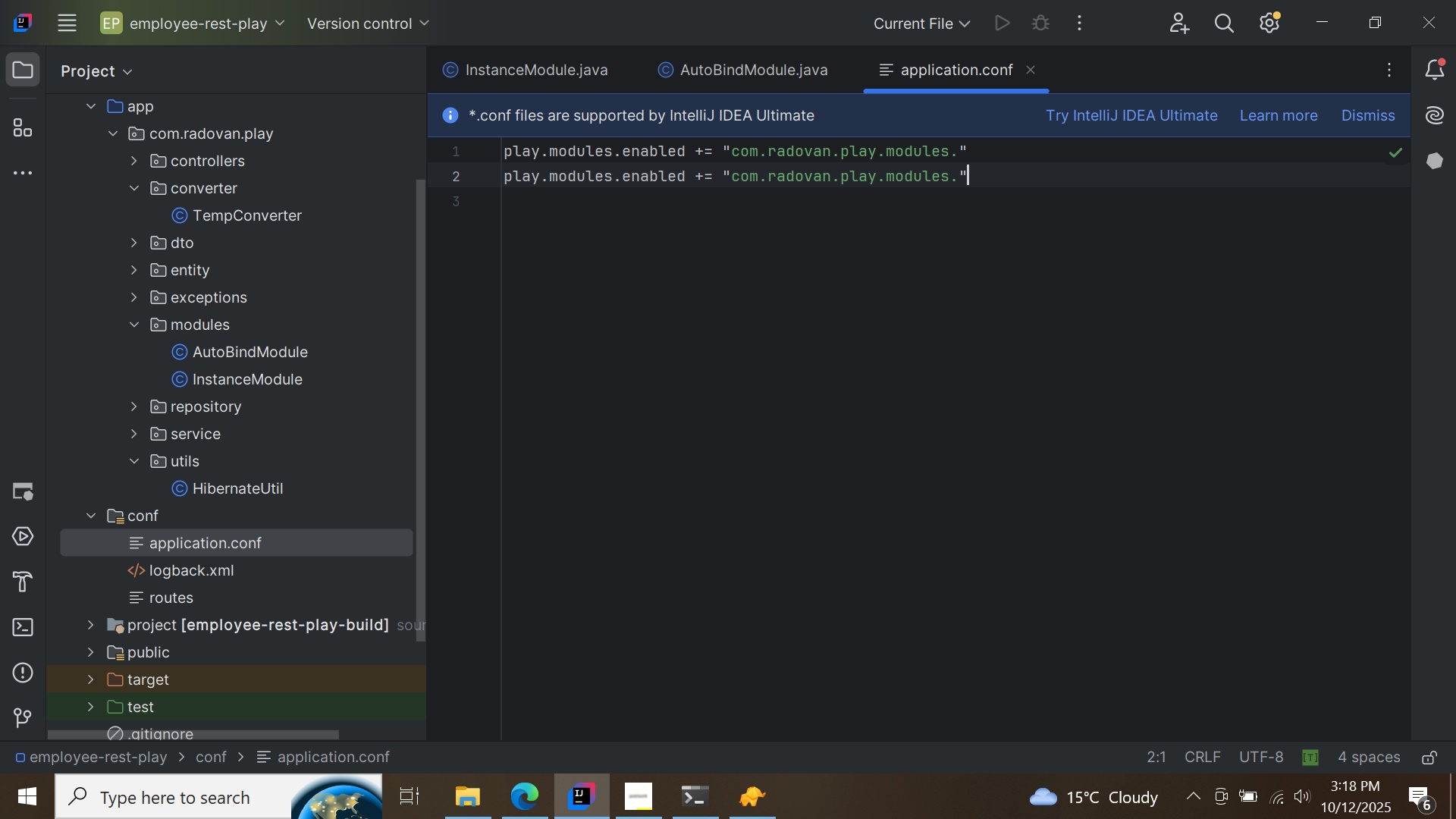 
key(Control+V)
 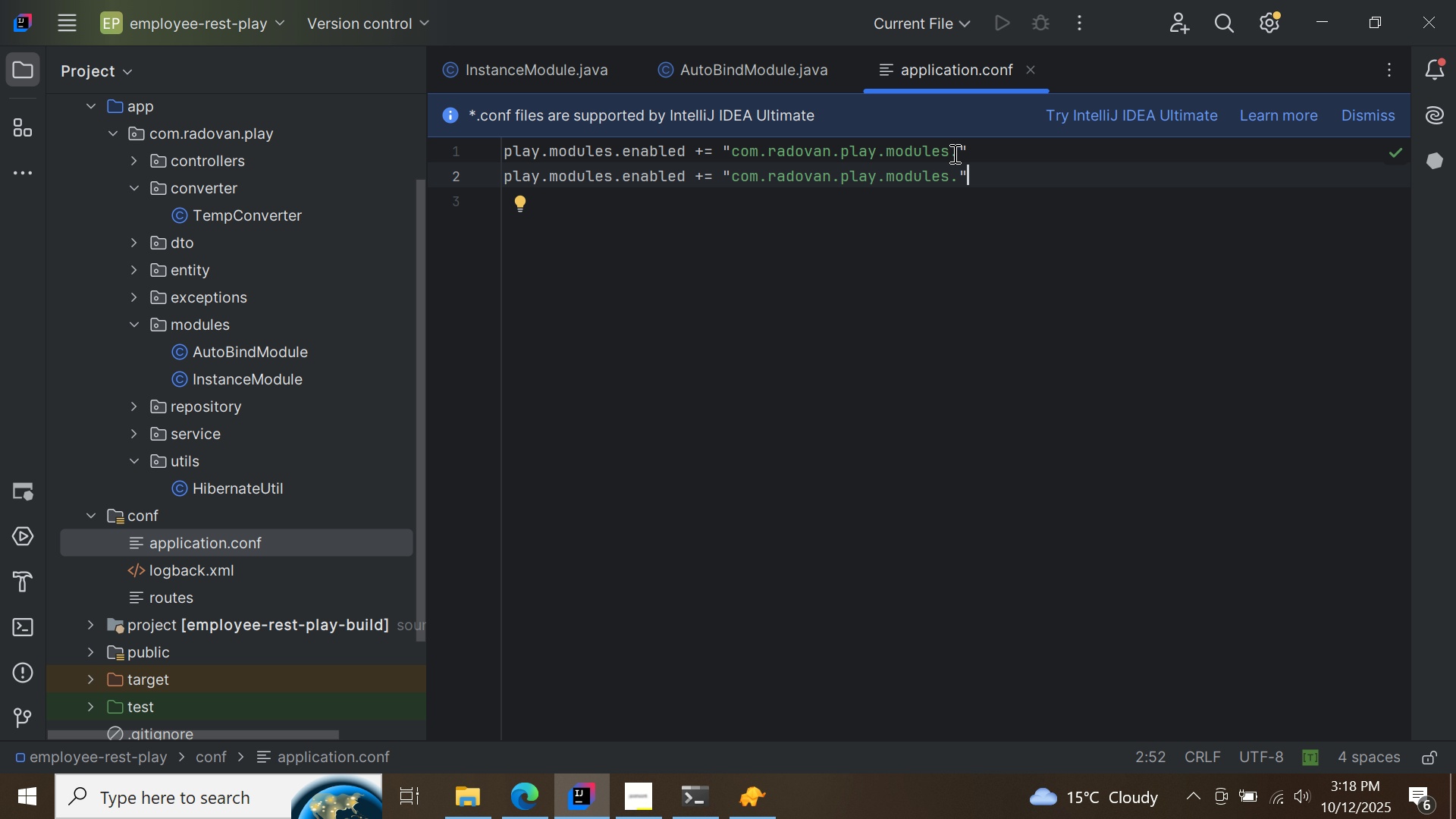 
left_click([952, 152])
 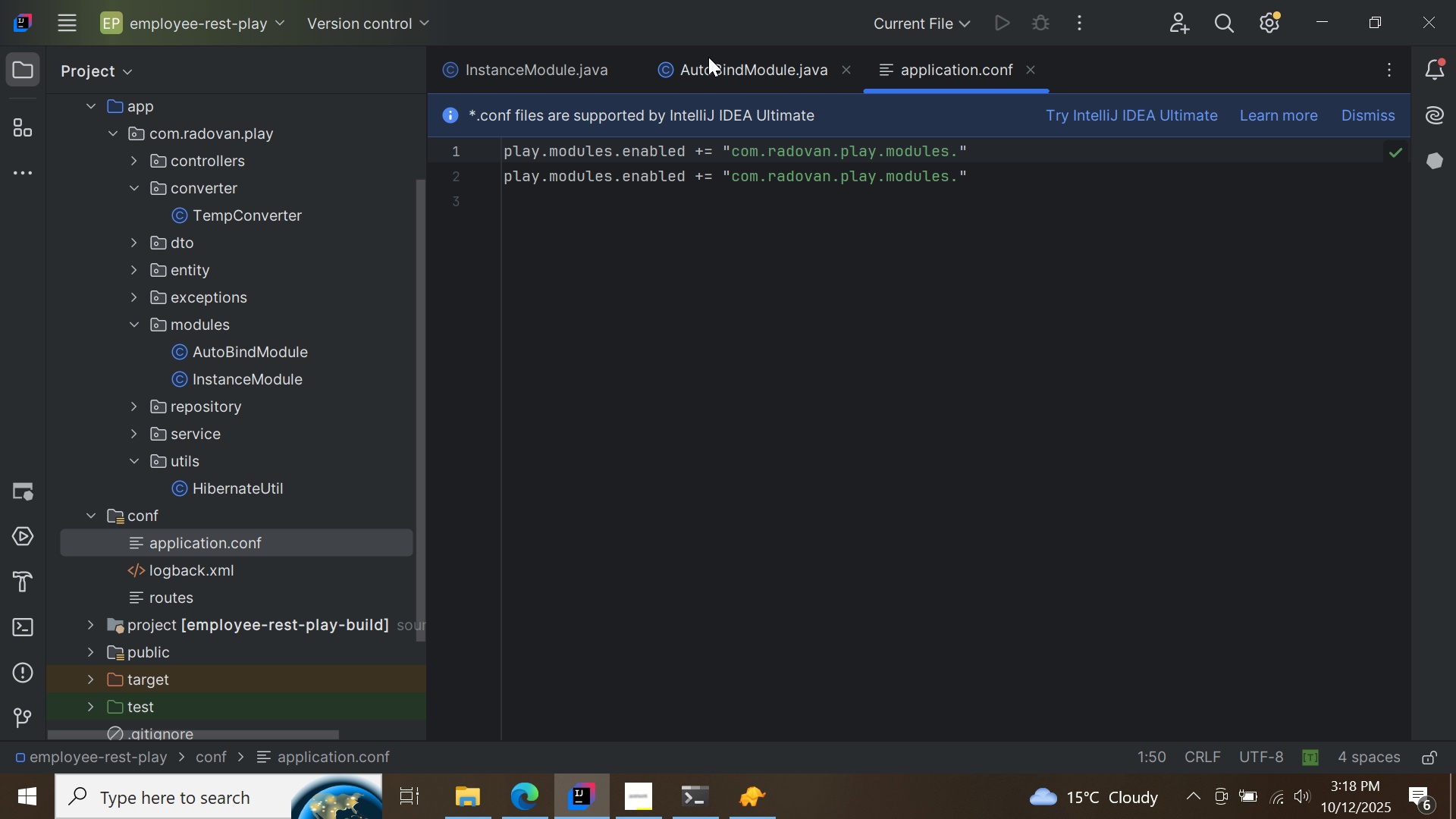 
left_click([708, 57])
 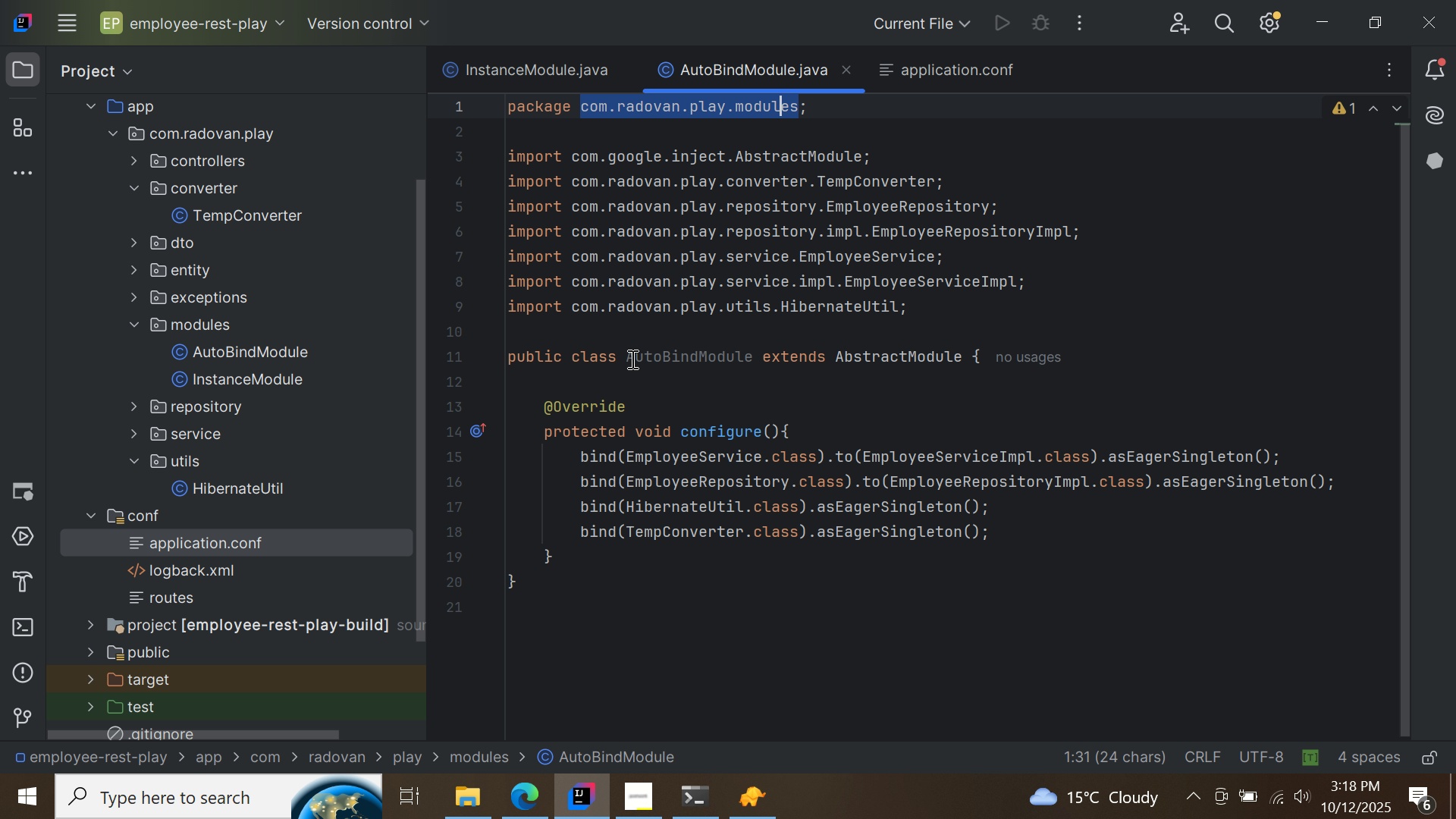 
left_click_drag(start_coordinate=[626, 355], to_coordinate=[753, 354])
 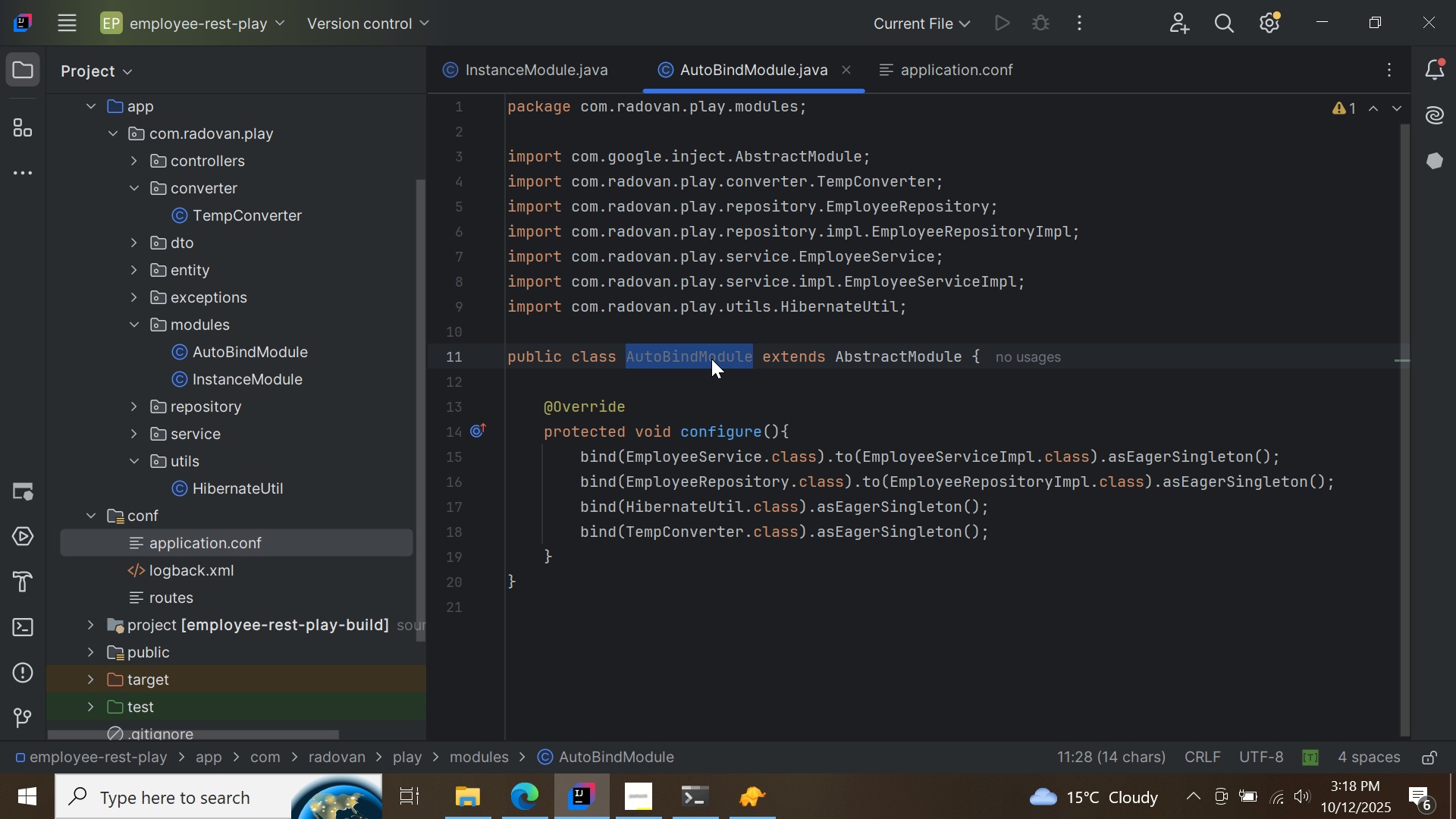 
right_click([711, 359])
 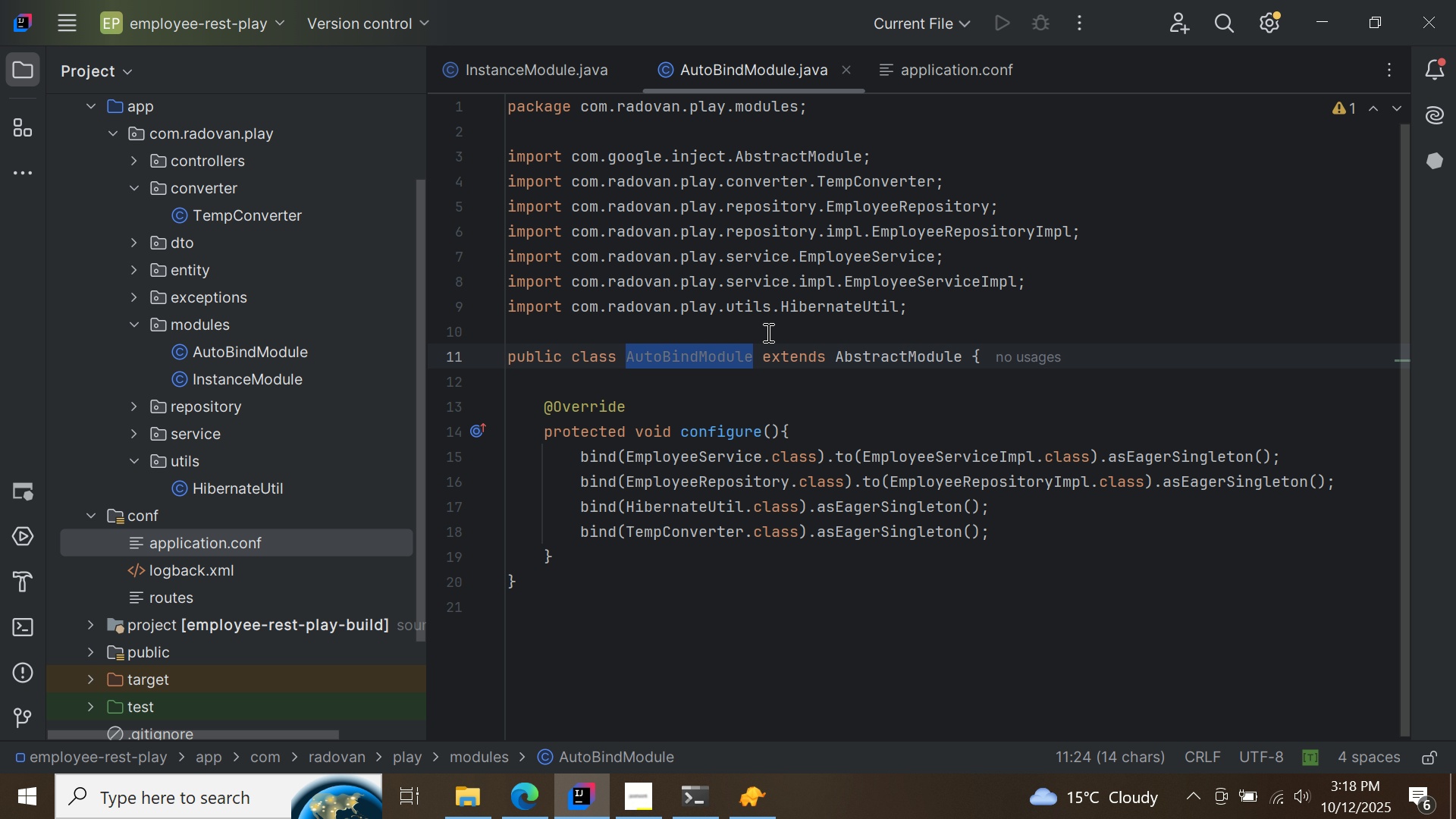 
left_click([767, 332])
 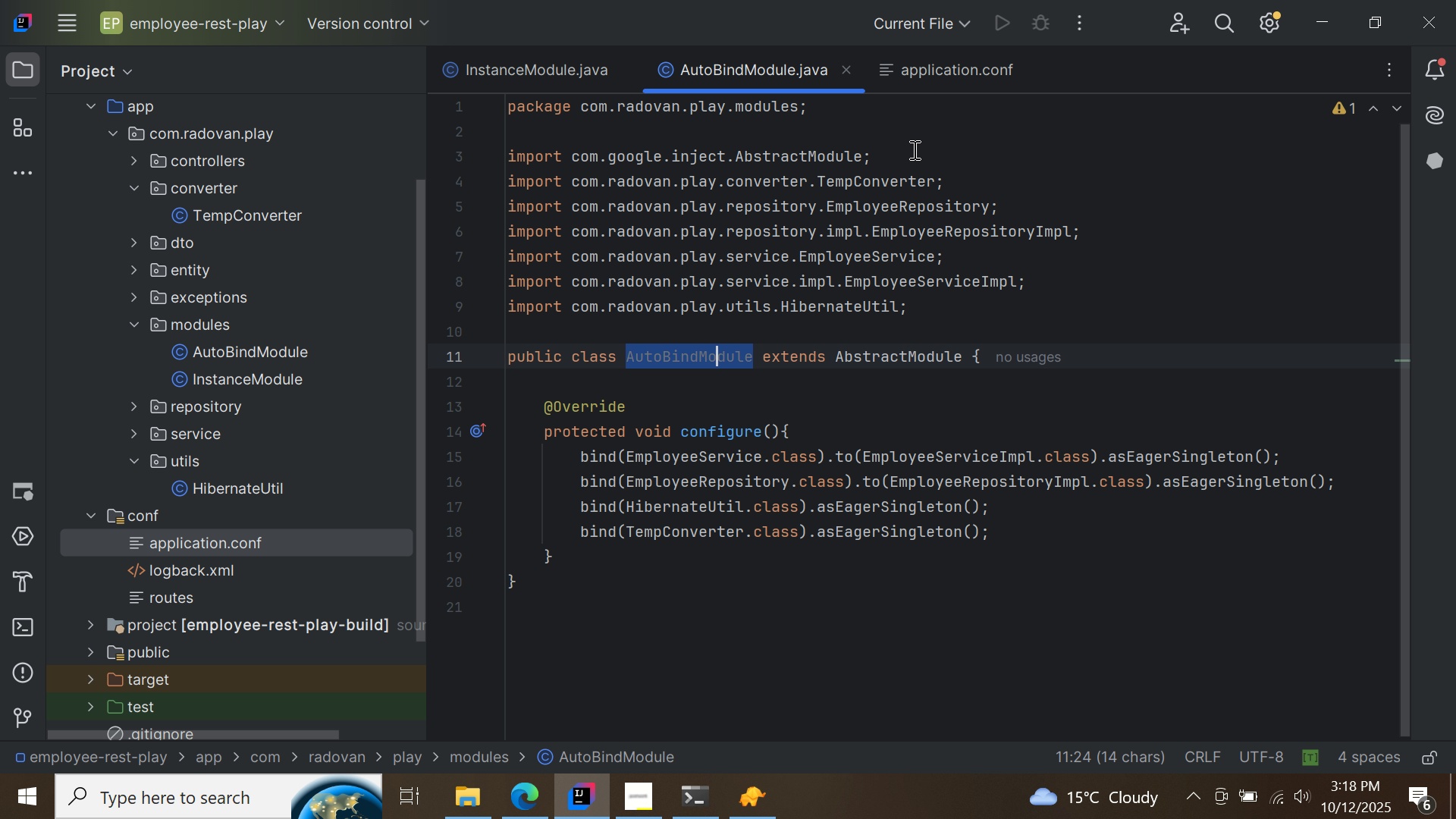 
left_click([928, 84])
 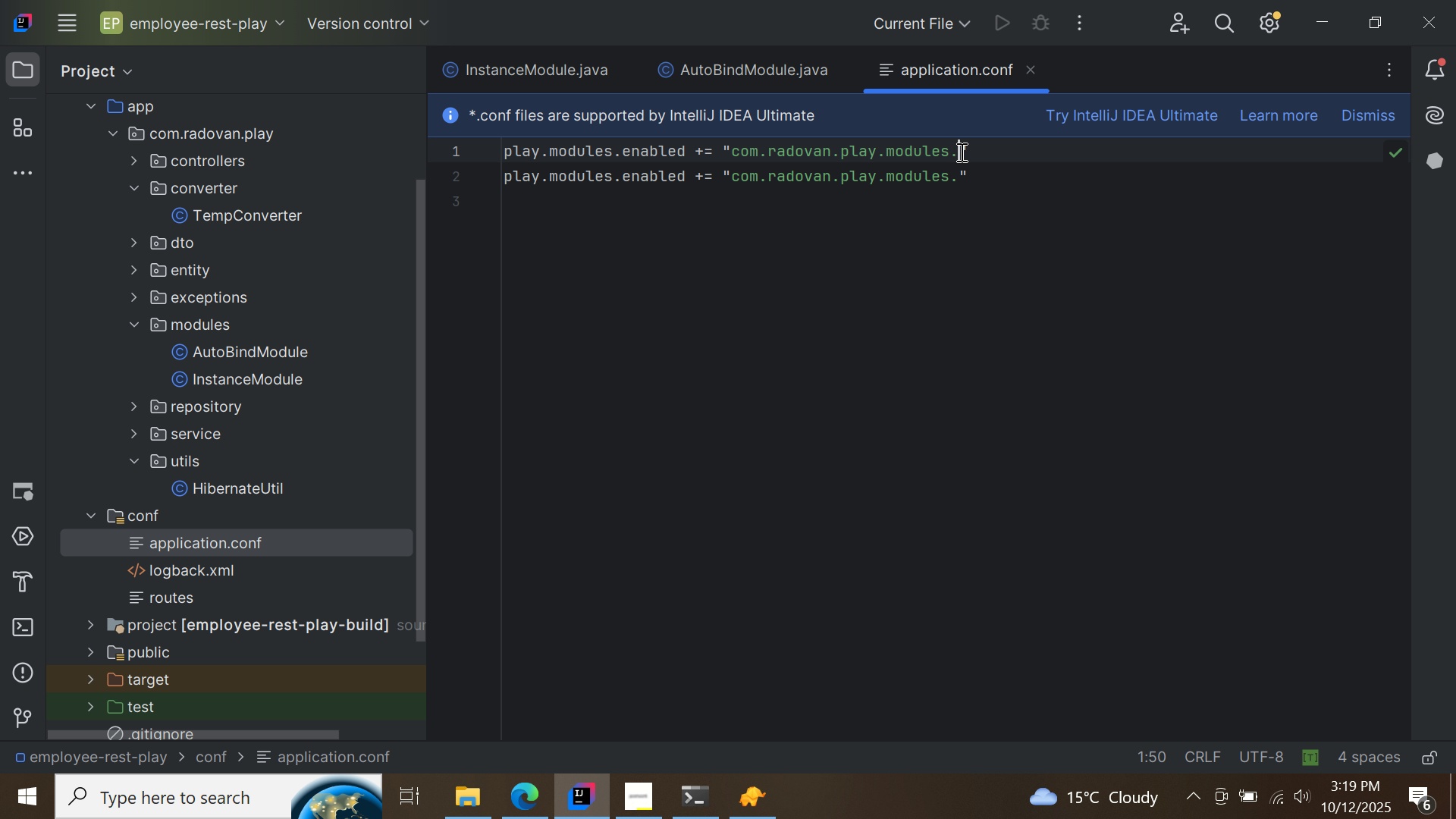 
left_click([960, 152])
 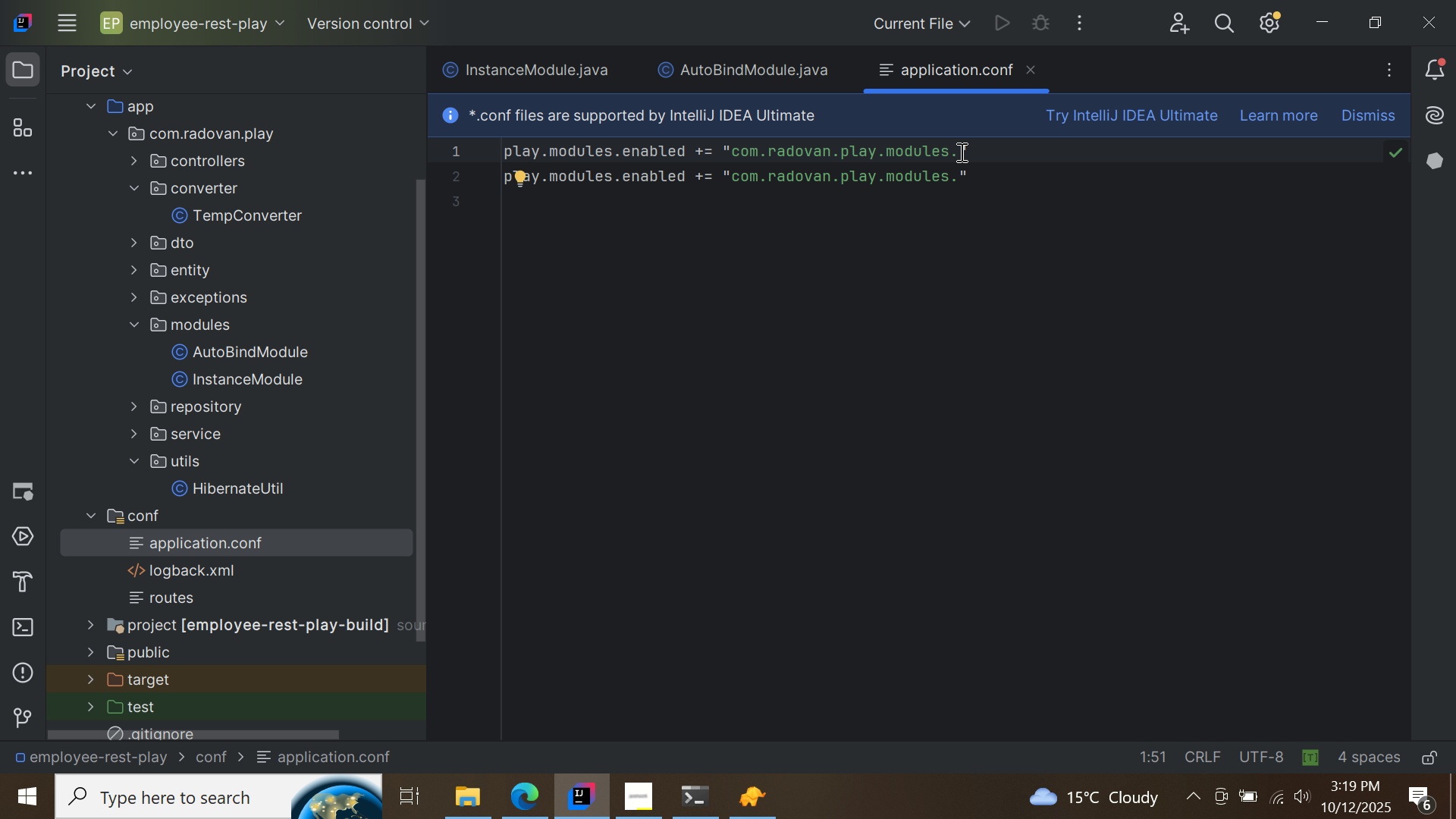 
key(Control+ControlLeft)
 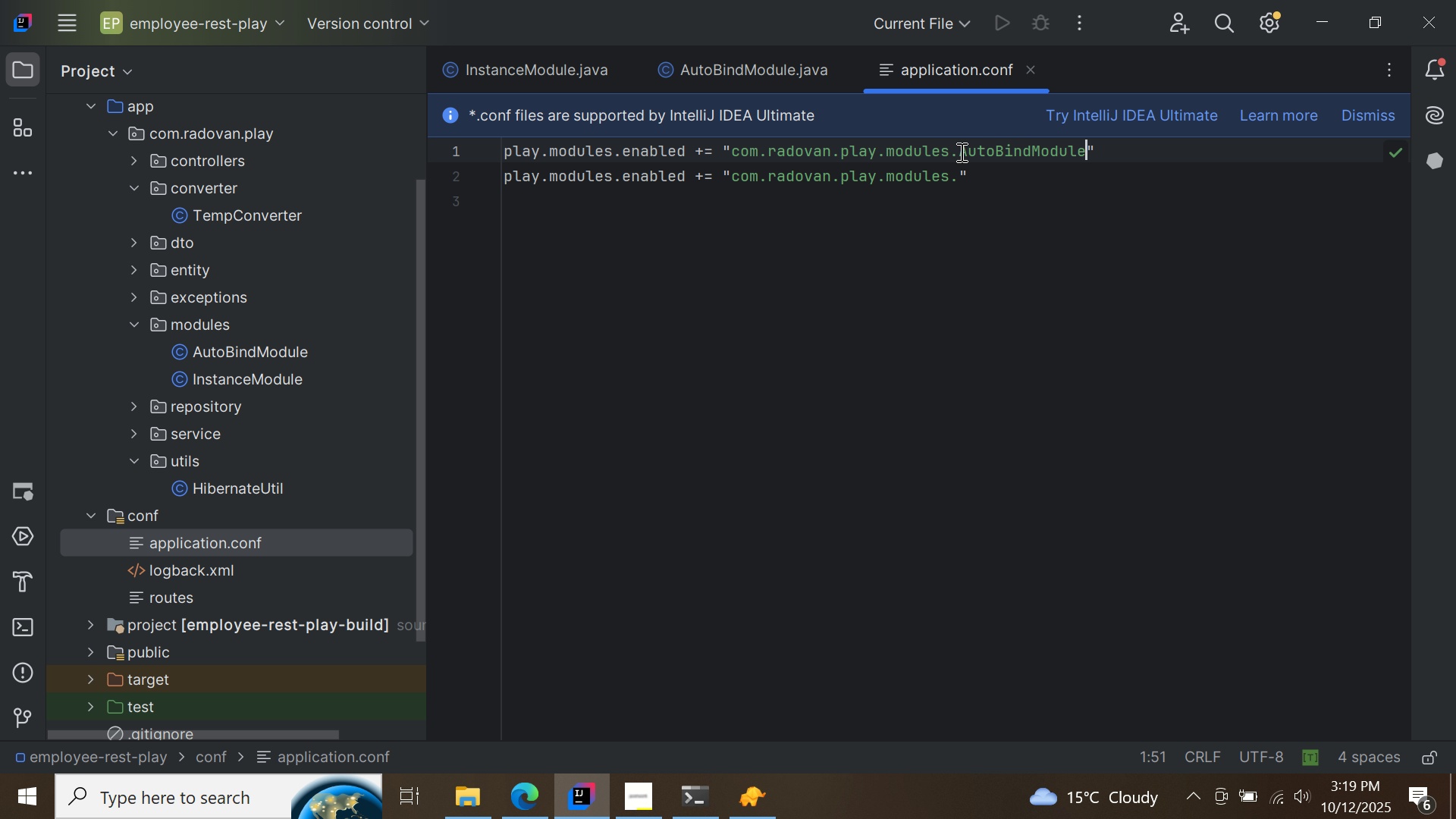 
key(Control+V)
 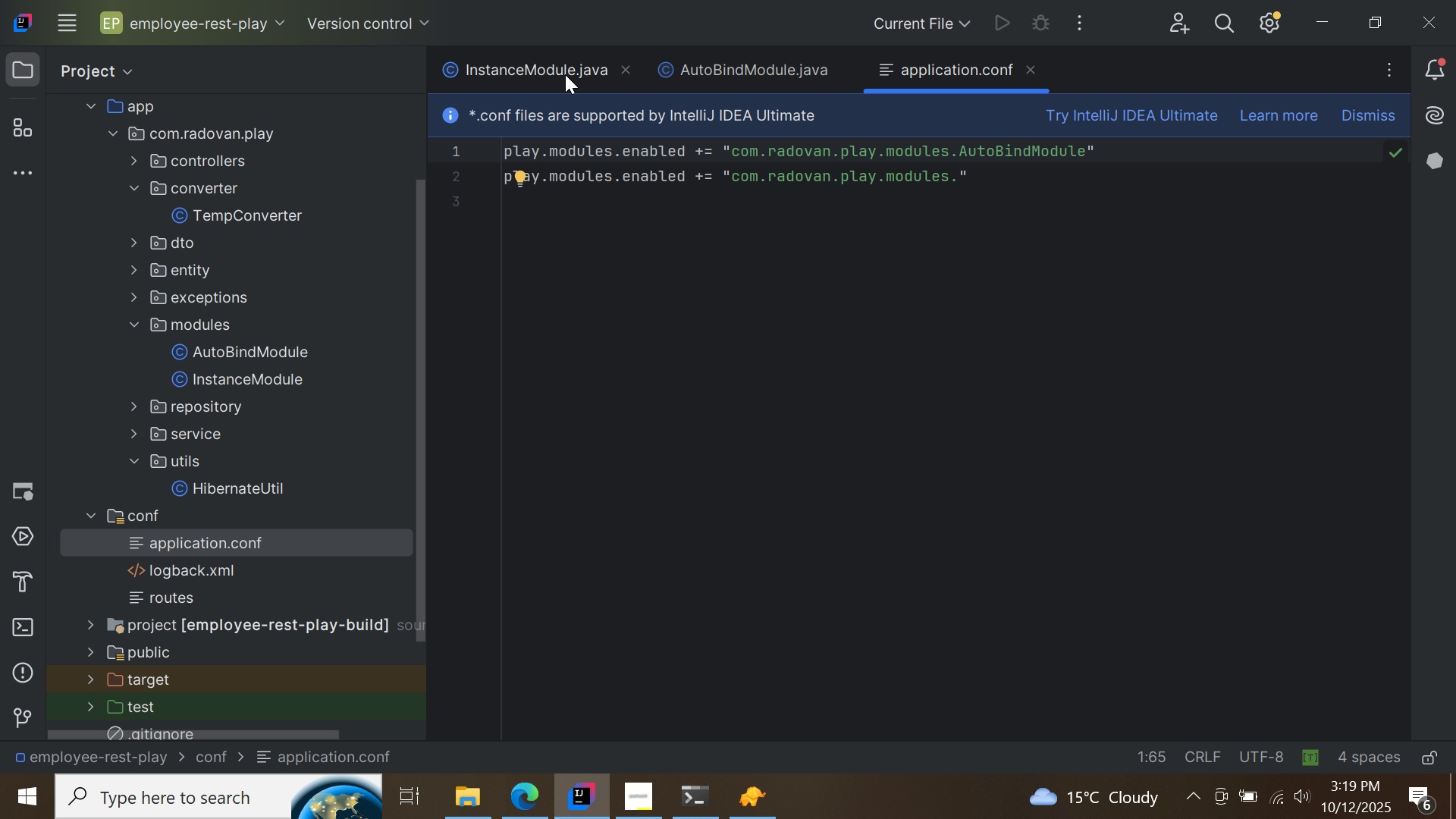 
left_click([562, 72])
 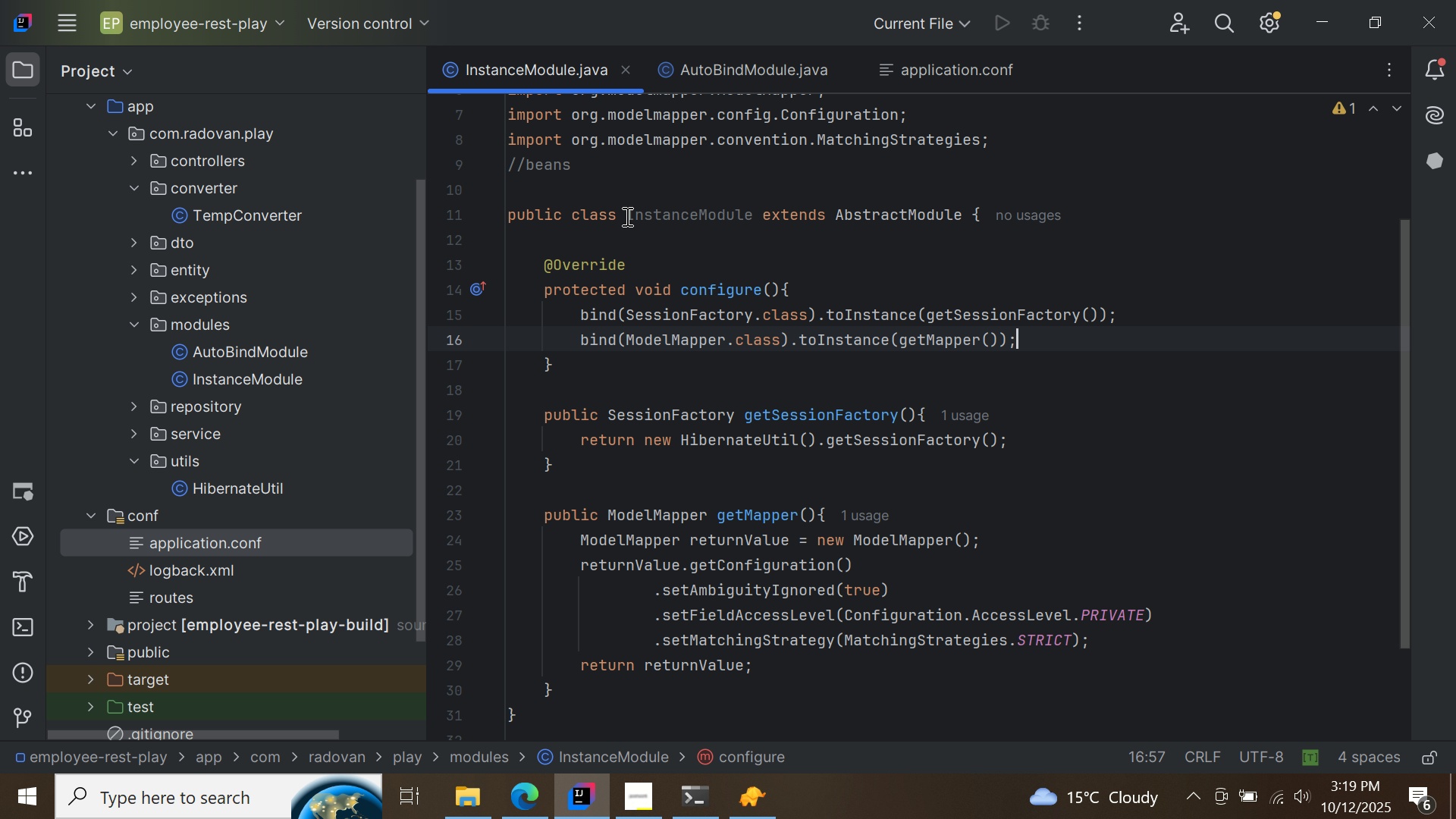 
left_click_drag(start_coordinate=[627, 216], to_coordinate=[751, 220])
 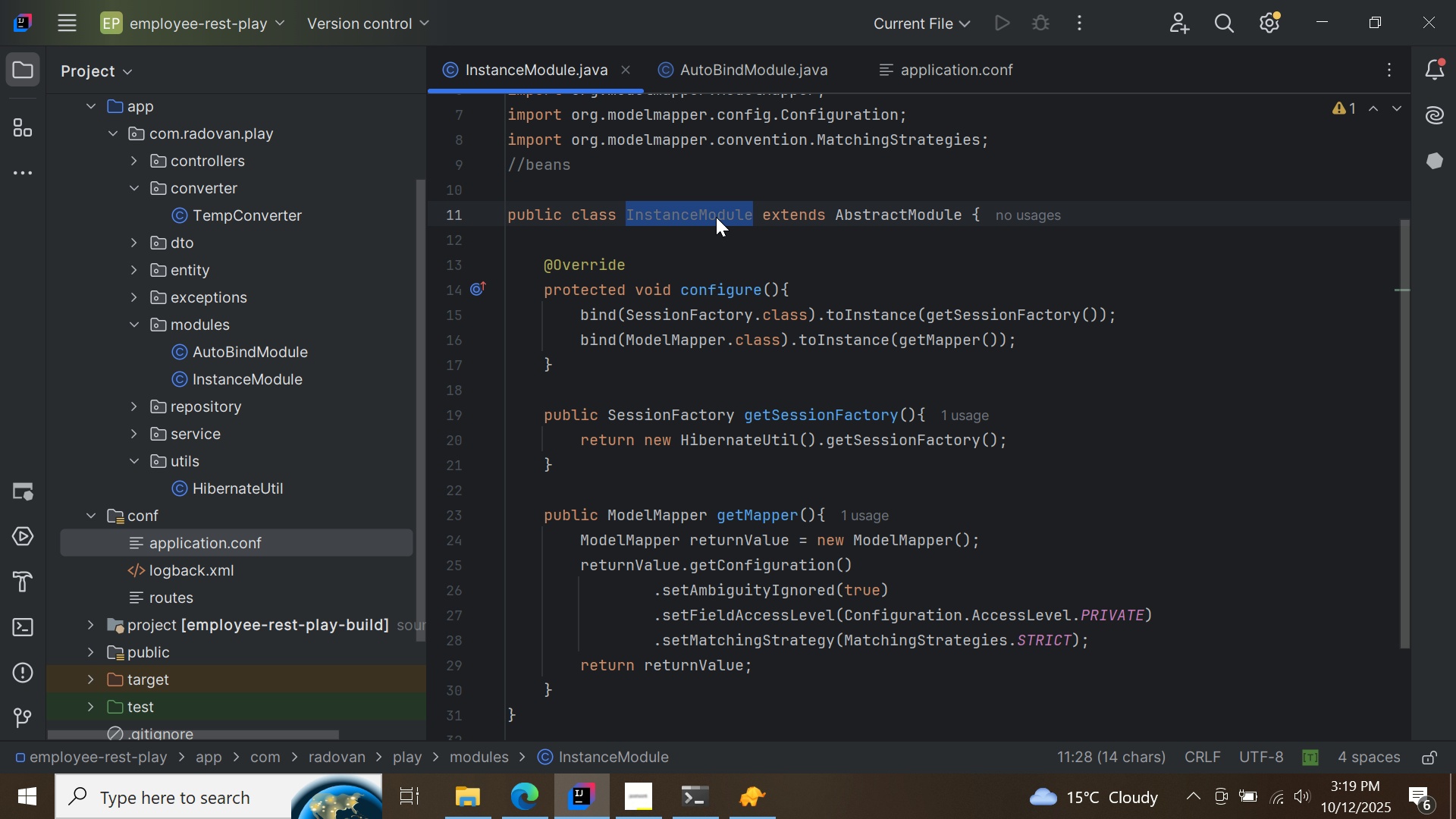 
right_click([716, 217])
 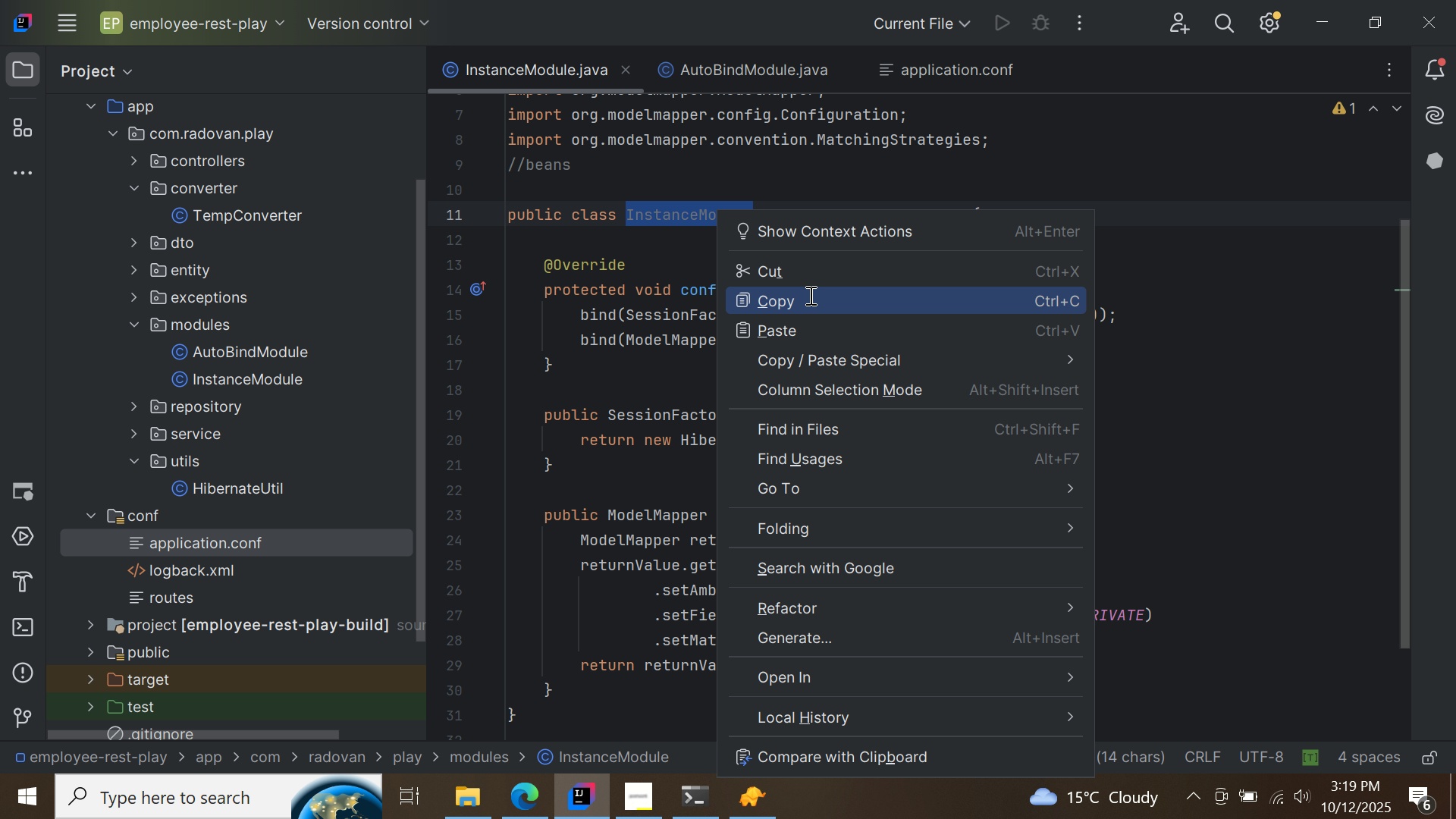 
left_click([809, 295])
 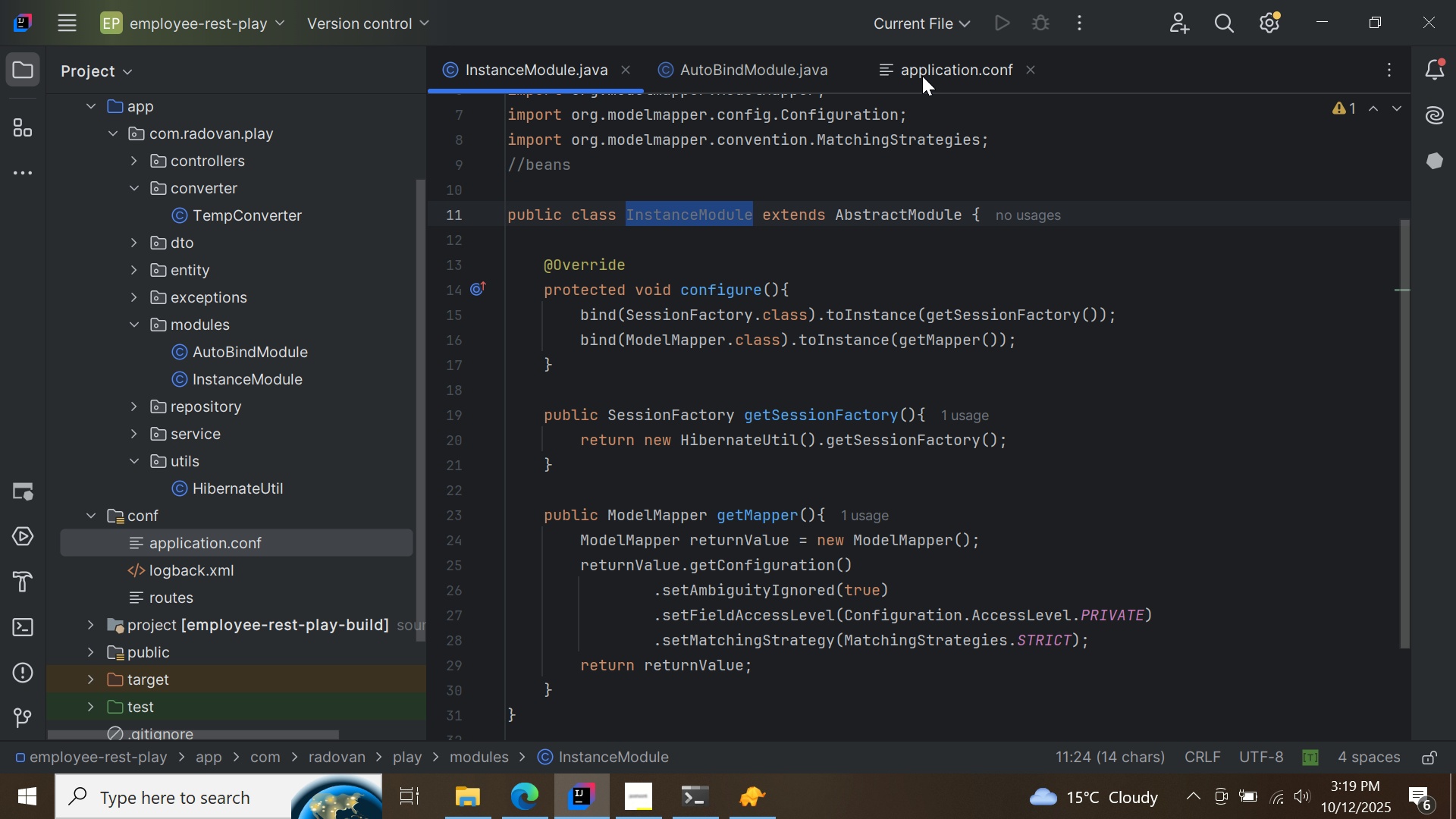 
left_click([922, 76])
 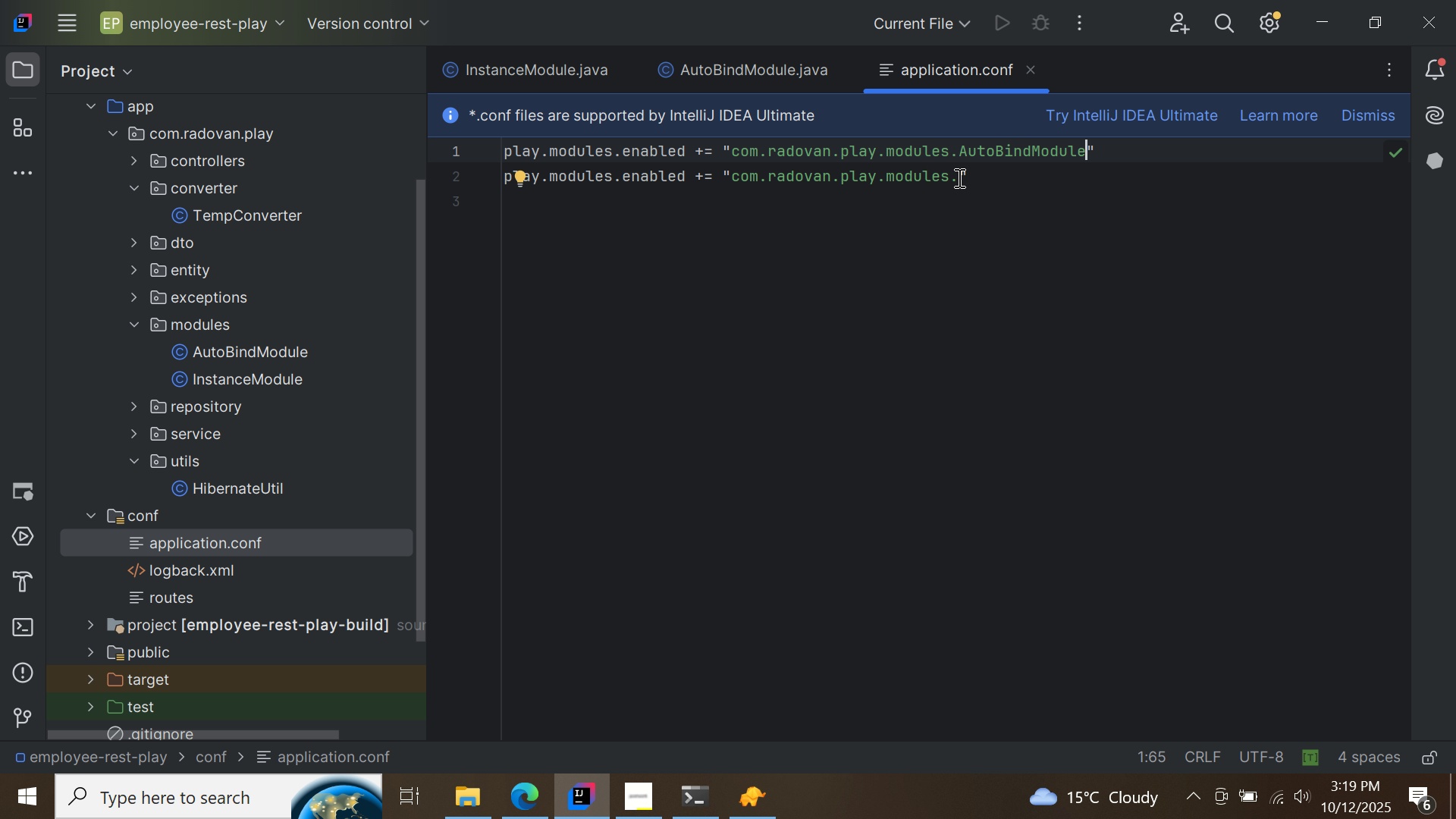 
left_click([958, 177])
 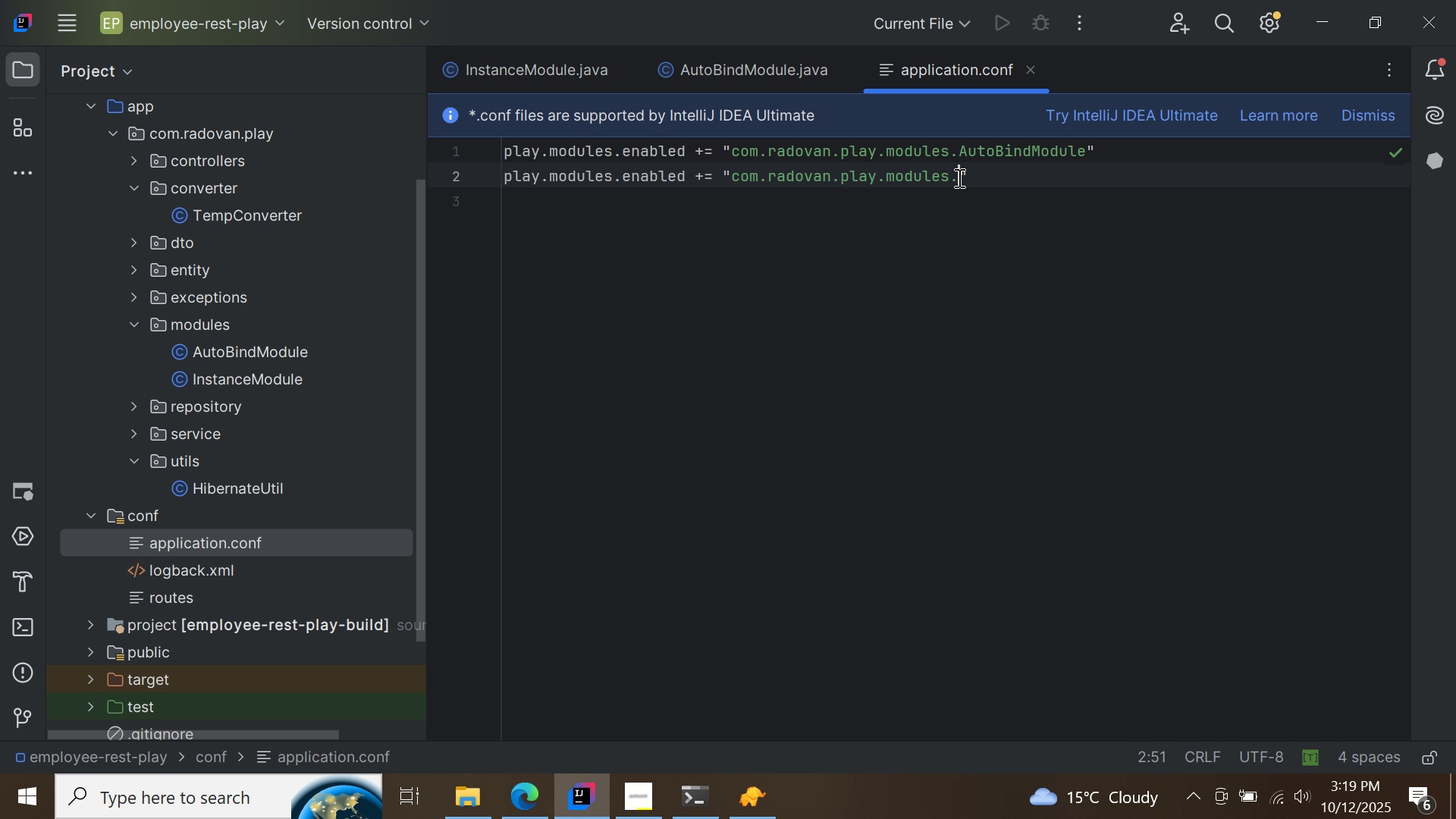 
key(Control+ControlLeft)
 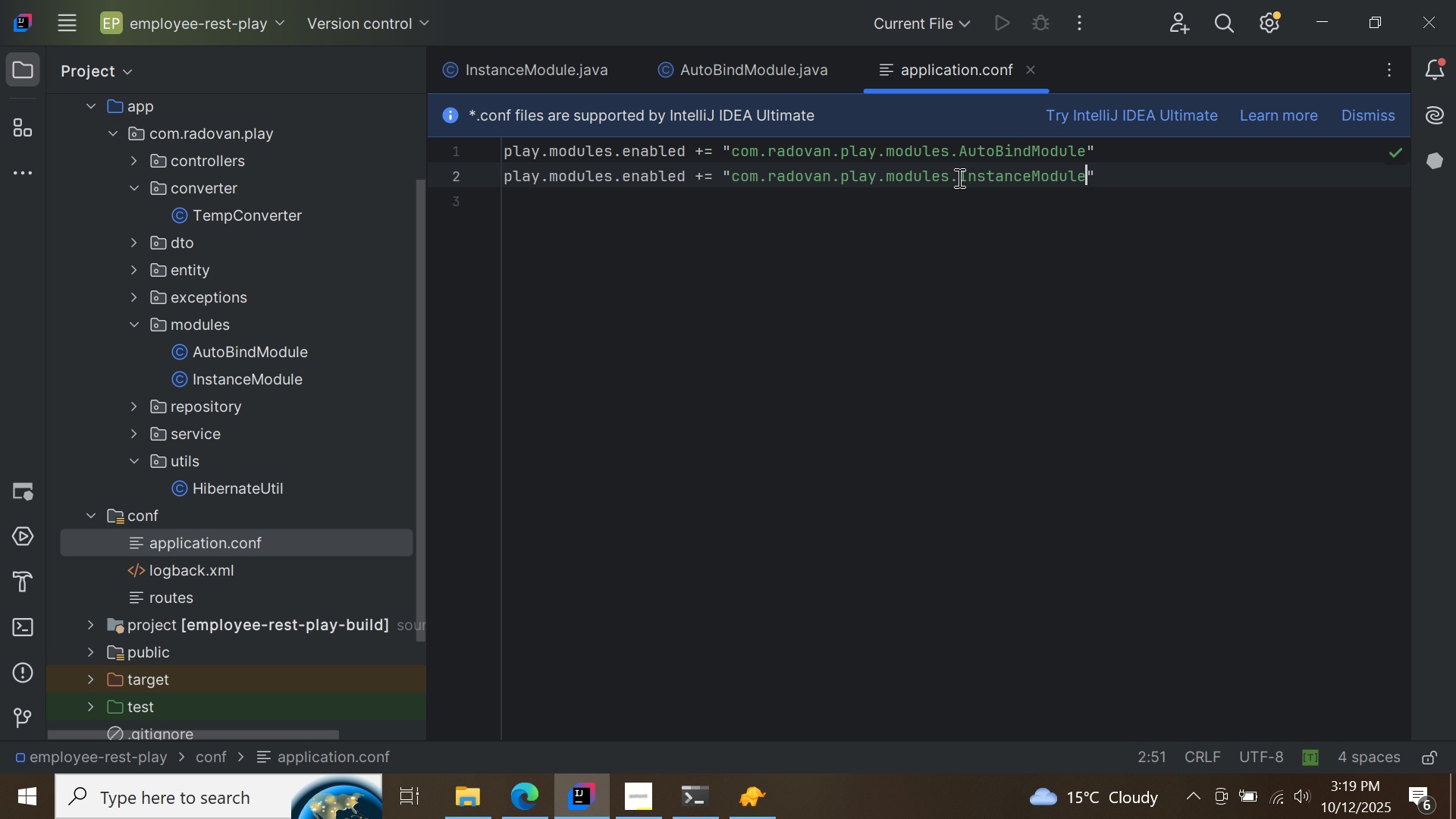 
key(Control+V)
 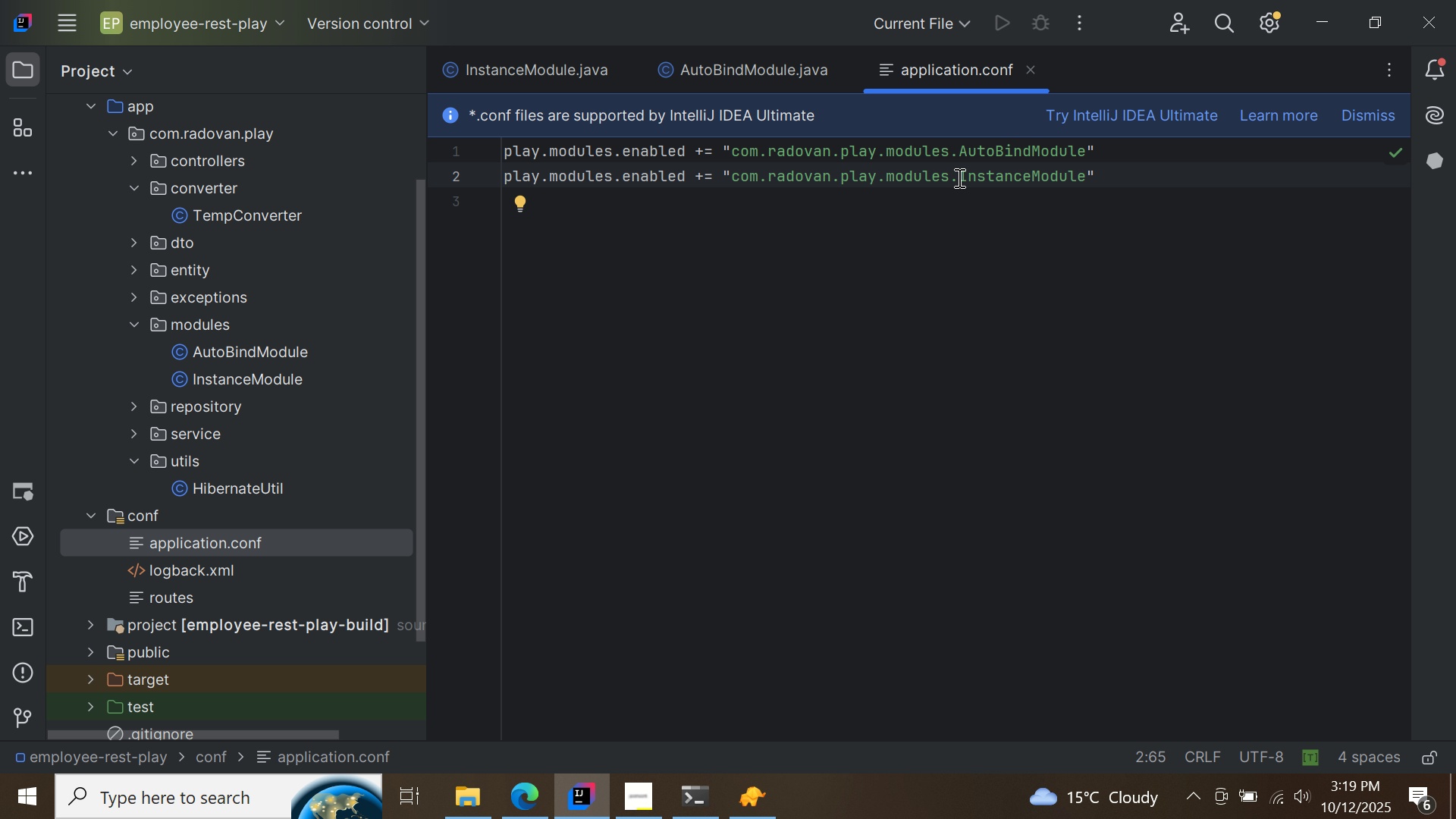 
key(ArrowRight)
 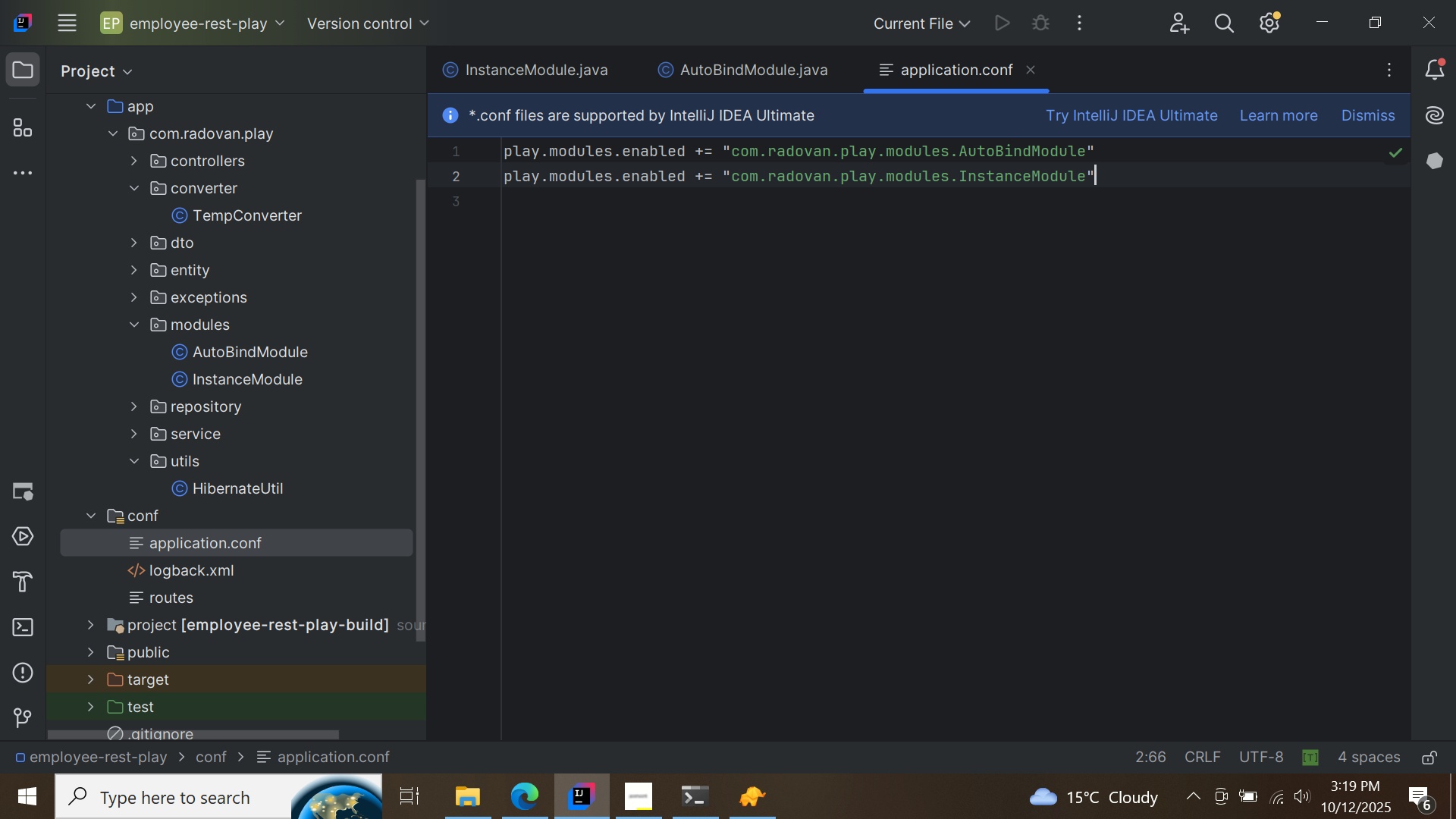 
key(Enter)
 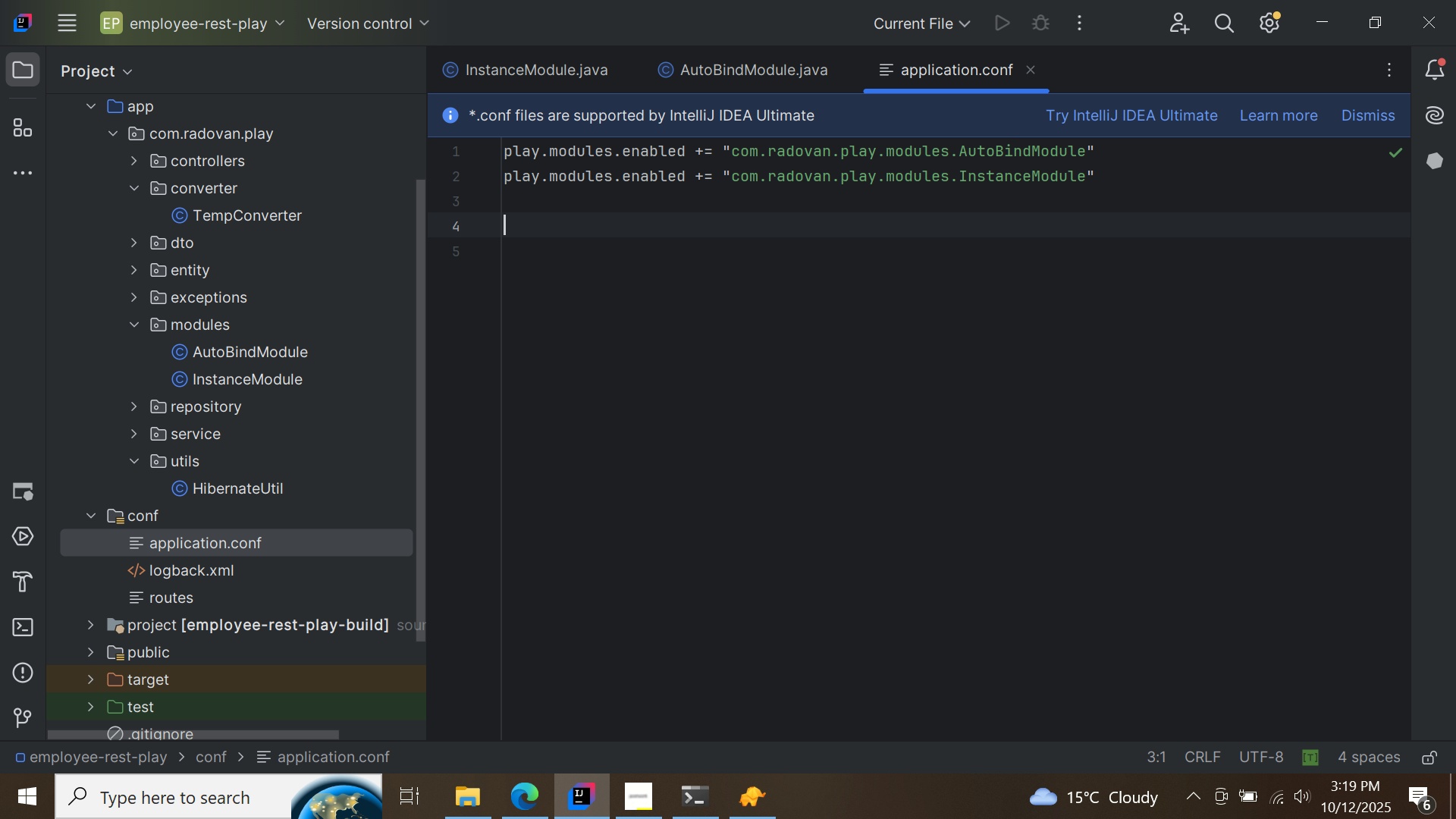 
key(Enter)
 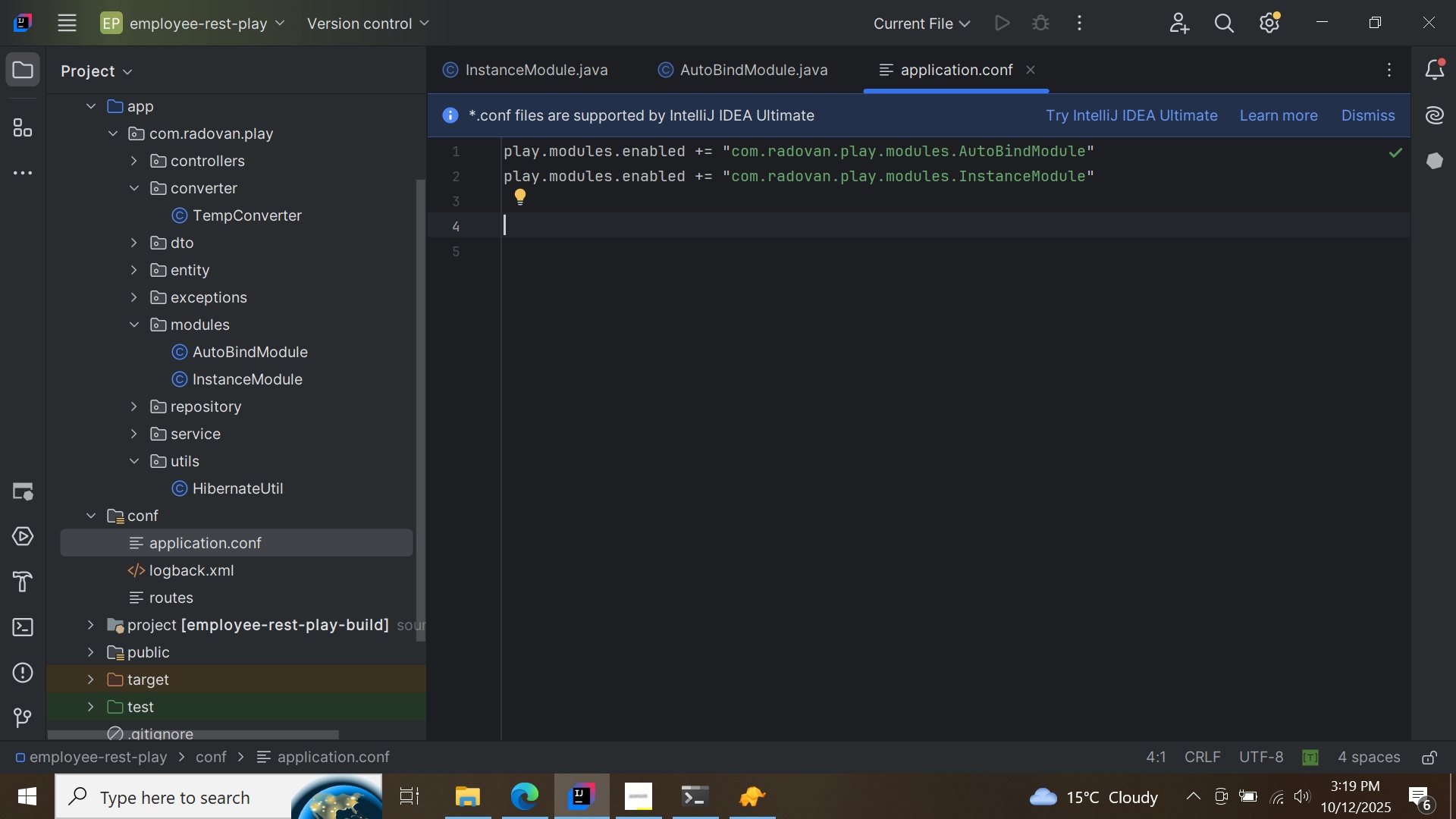 
wait(8.01)
 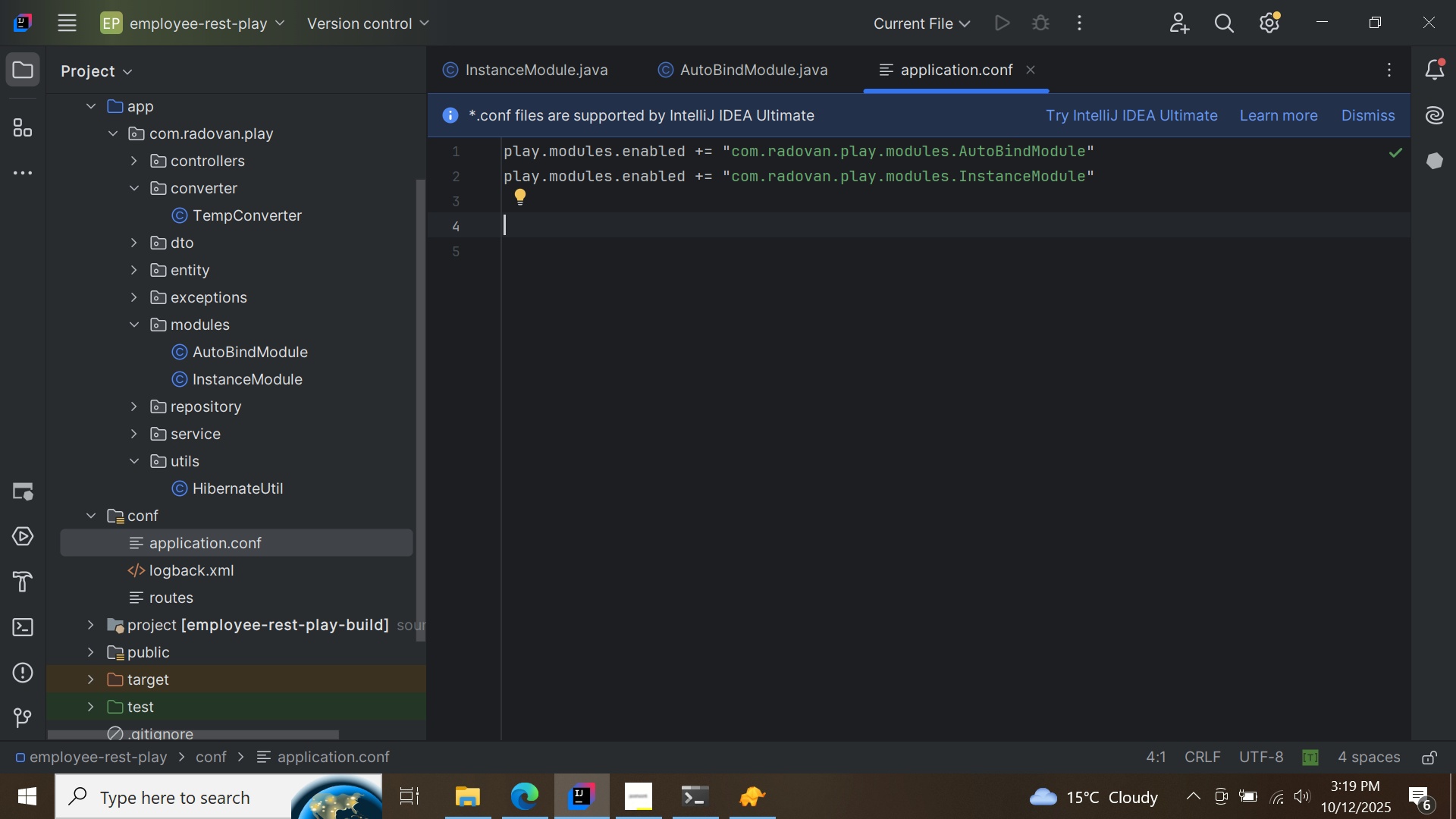 
type(play.filters.disabled +=)
 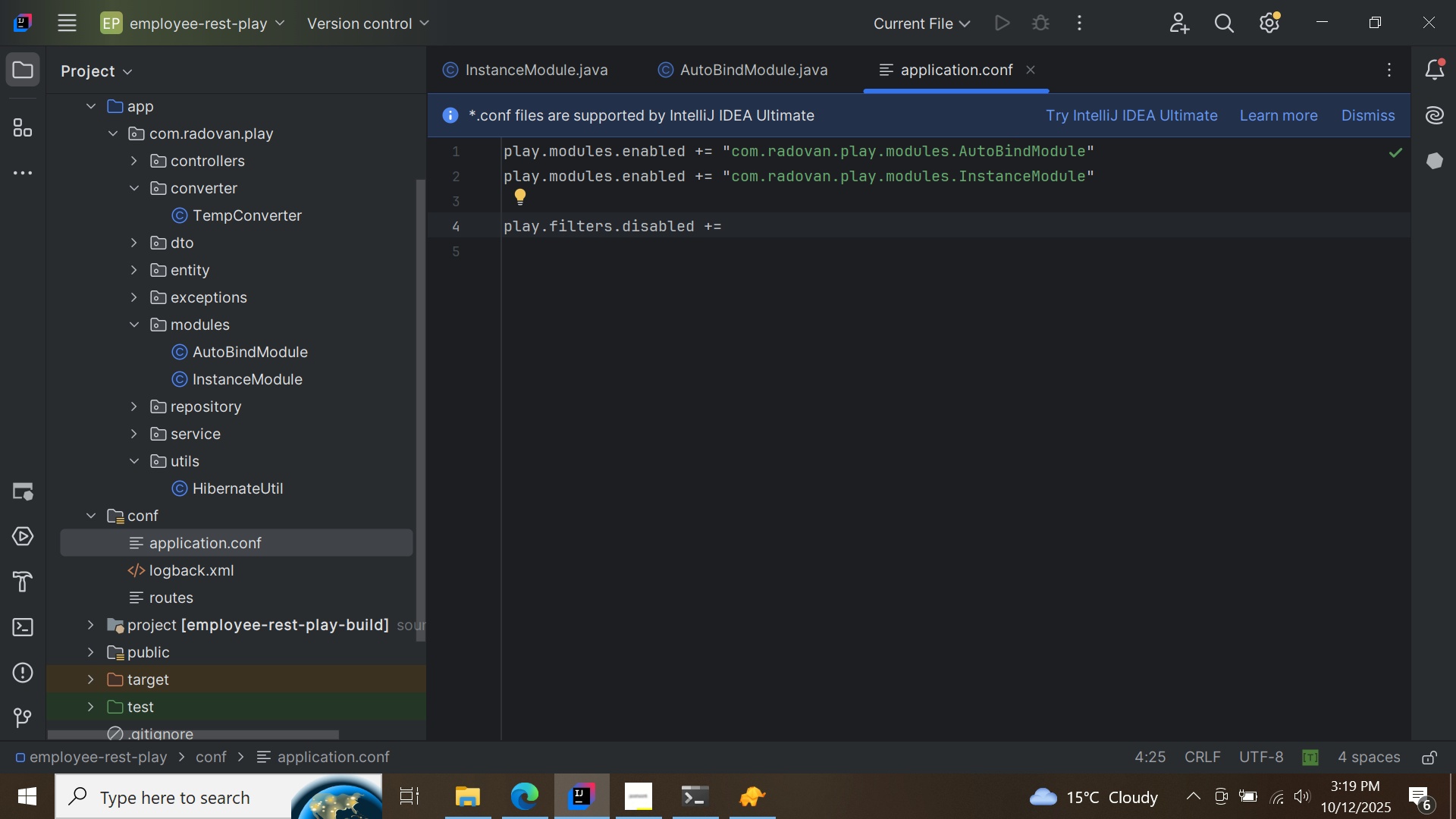 
type("play.filters.csrf.CSRFFilter)
 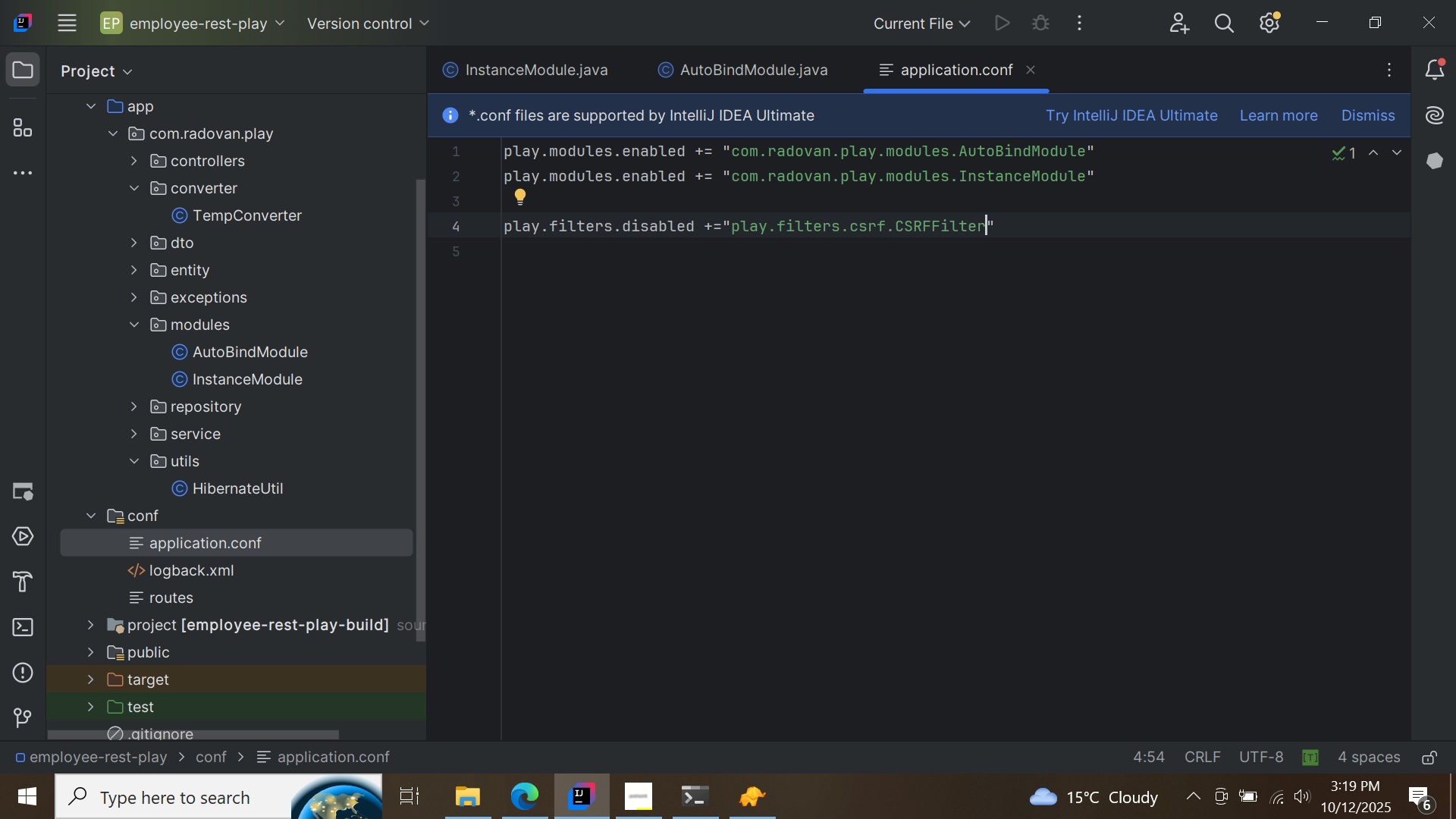 
key(ArrowRight)
 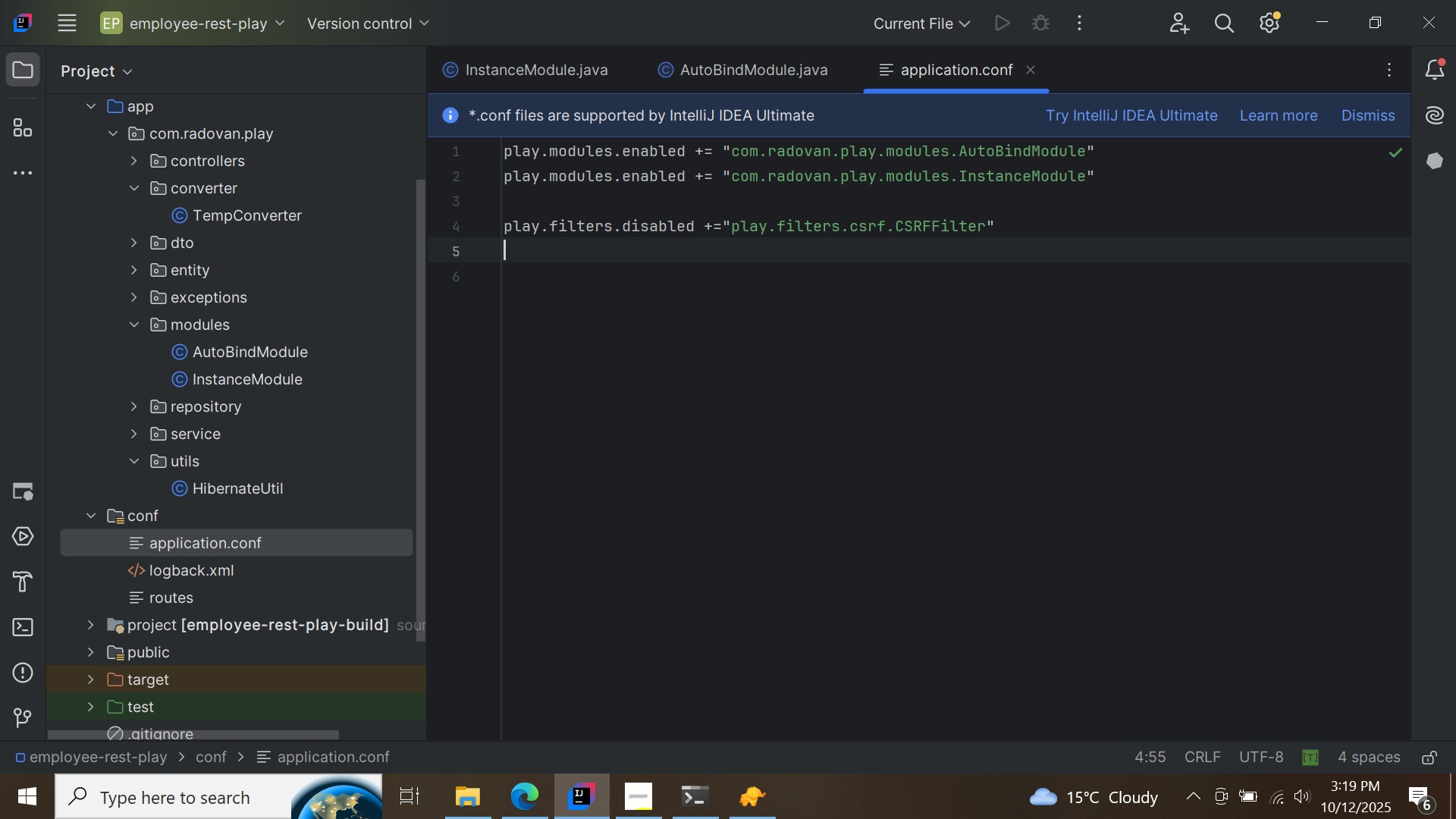 
key(Enter)
 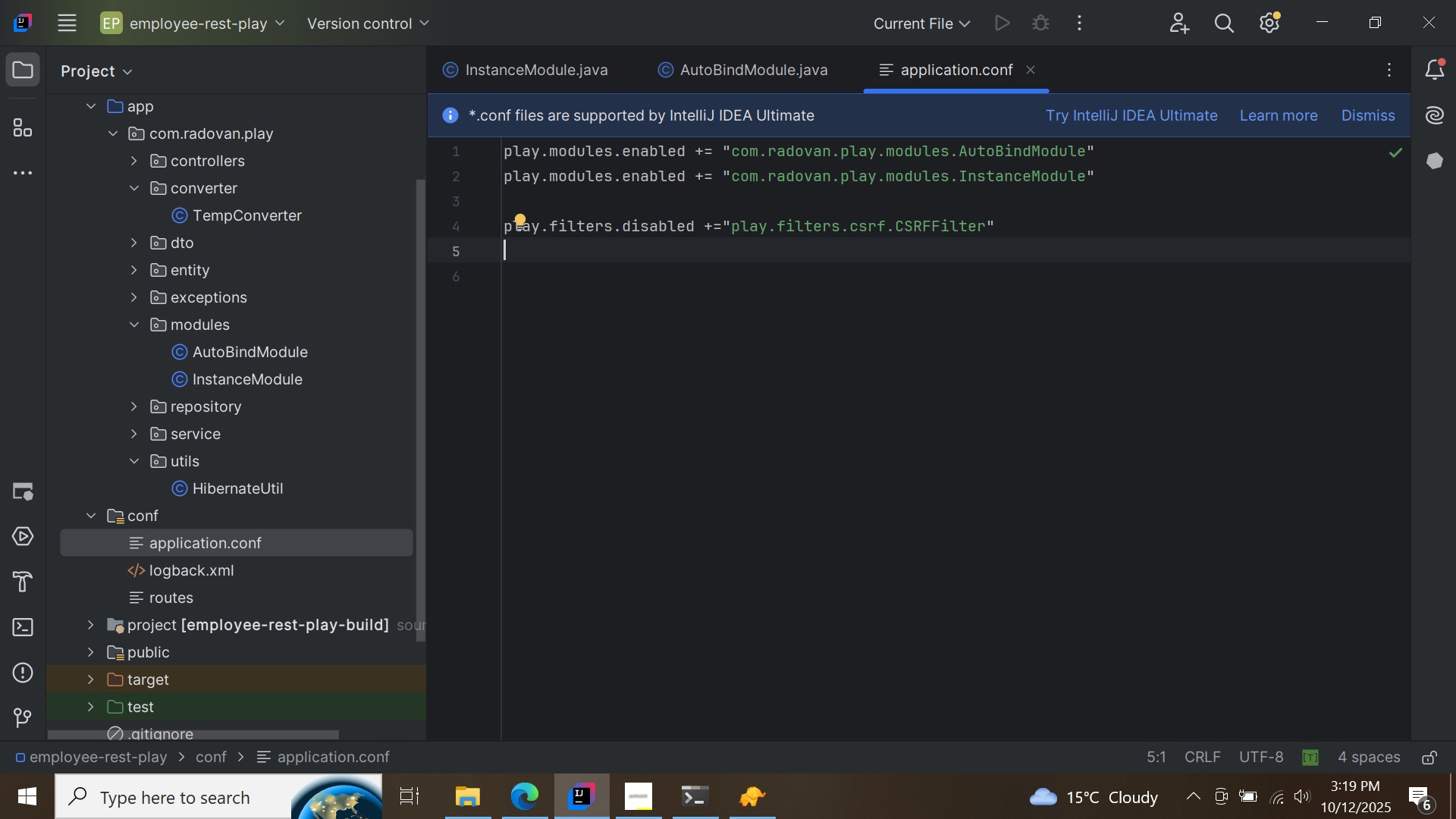 
key(Enter)
 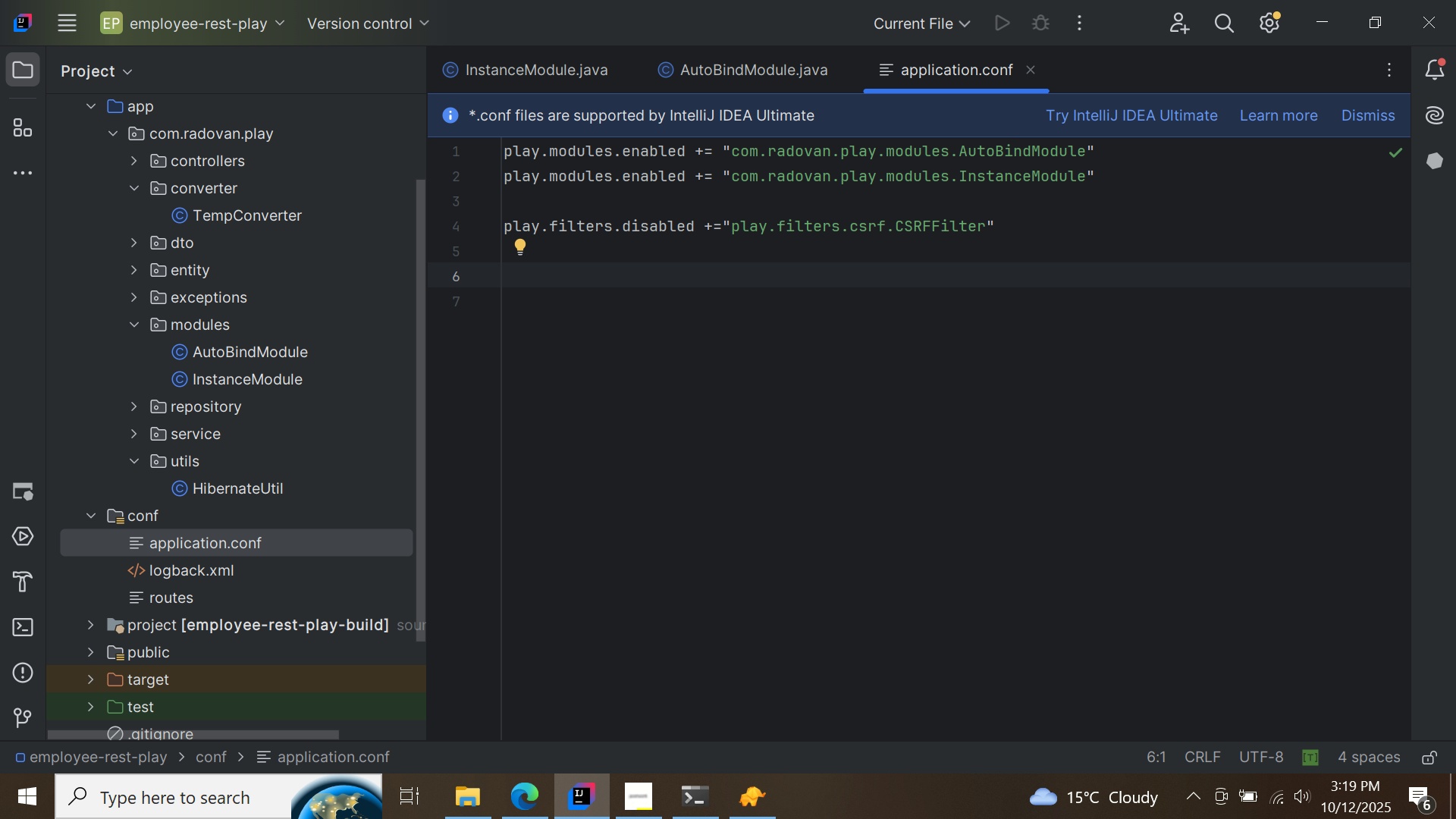 
wait(9.61)
 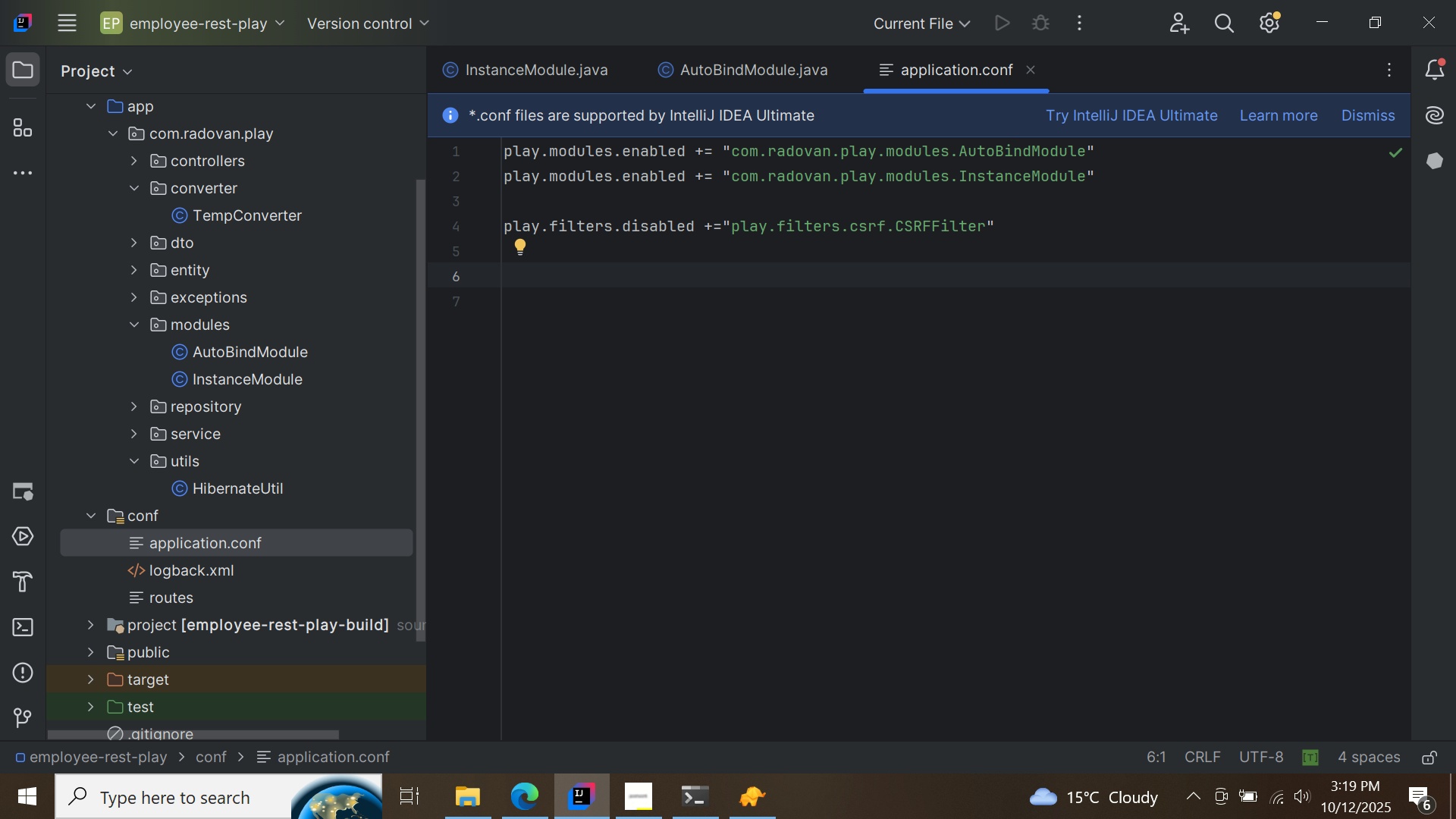 
type(plat)
key(Backspace)
type(y/)
key(Backspace)
type(.fi)
 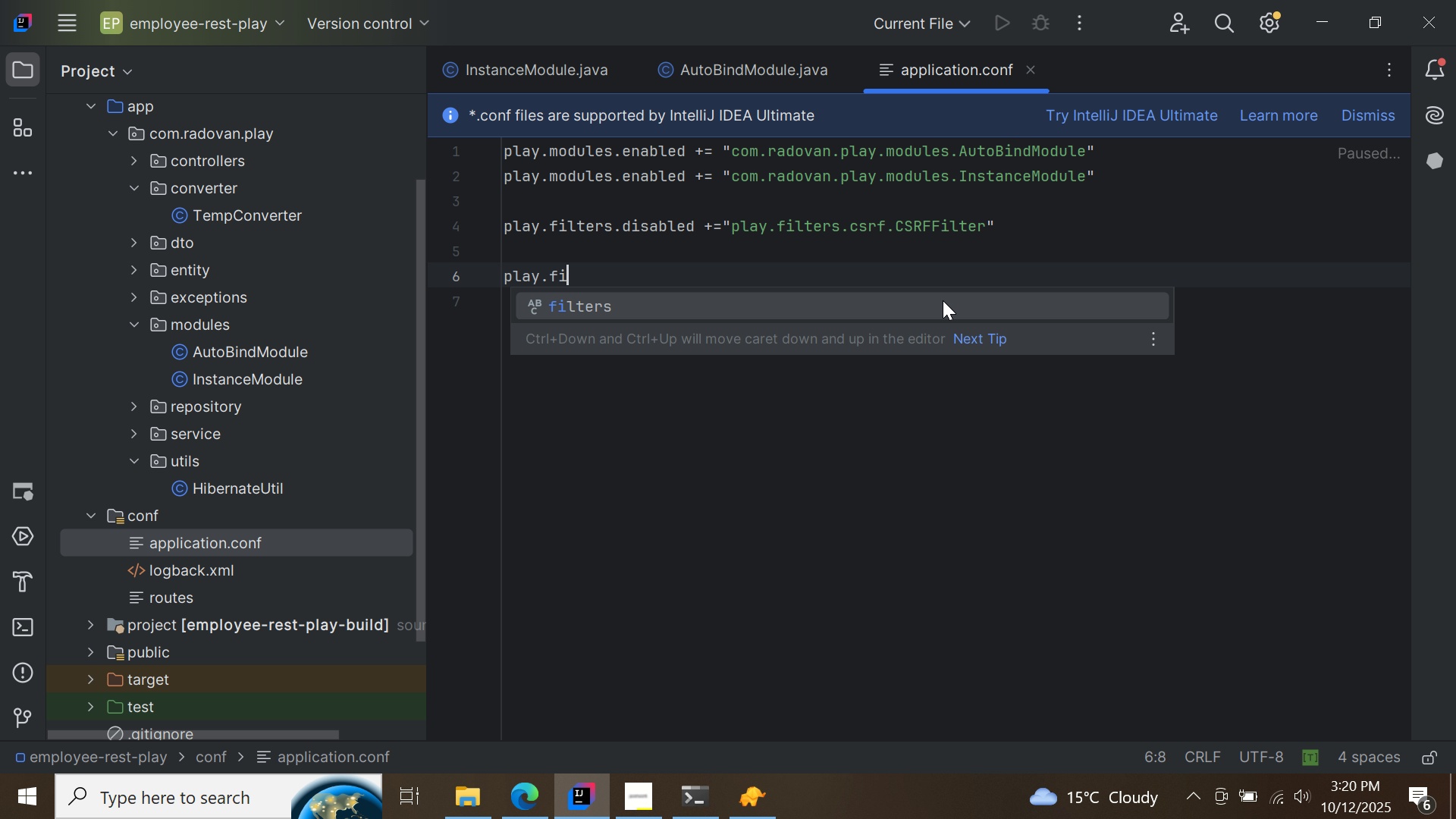 
double_click([943, 300])
 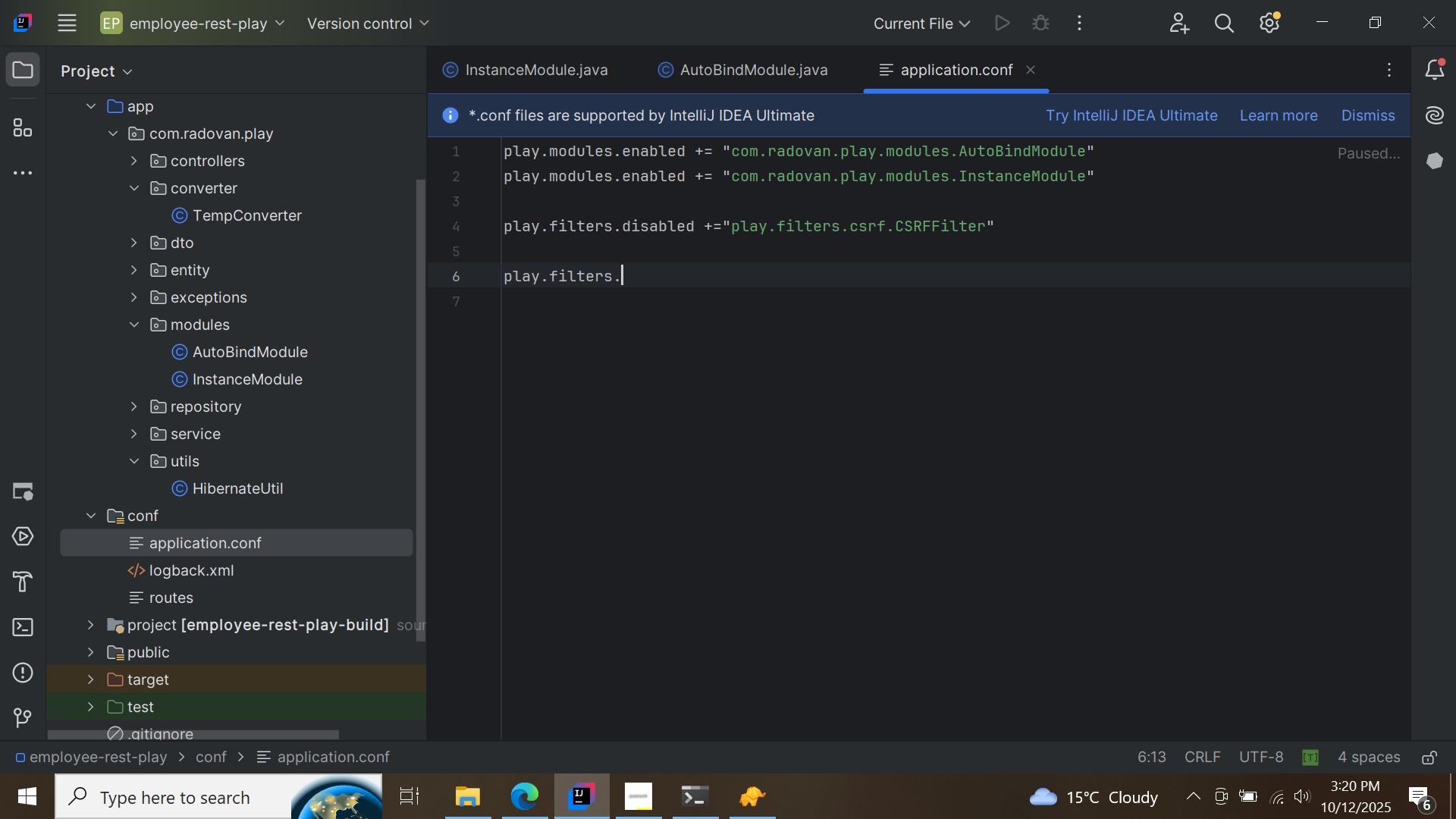 
type(.hosts.allowed = "*)
 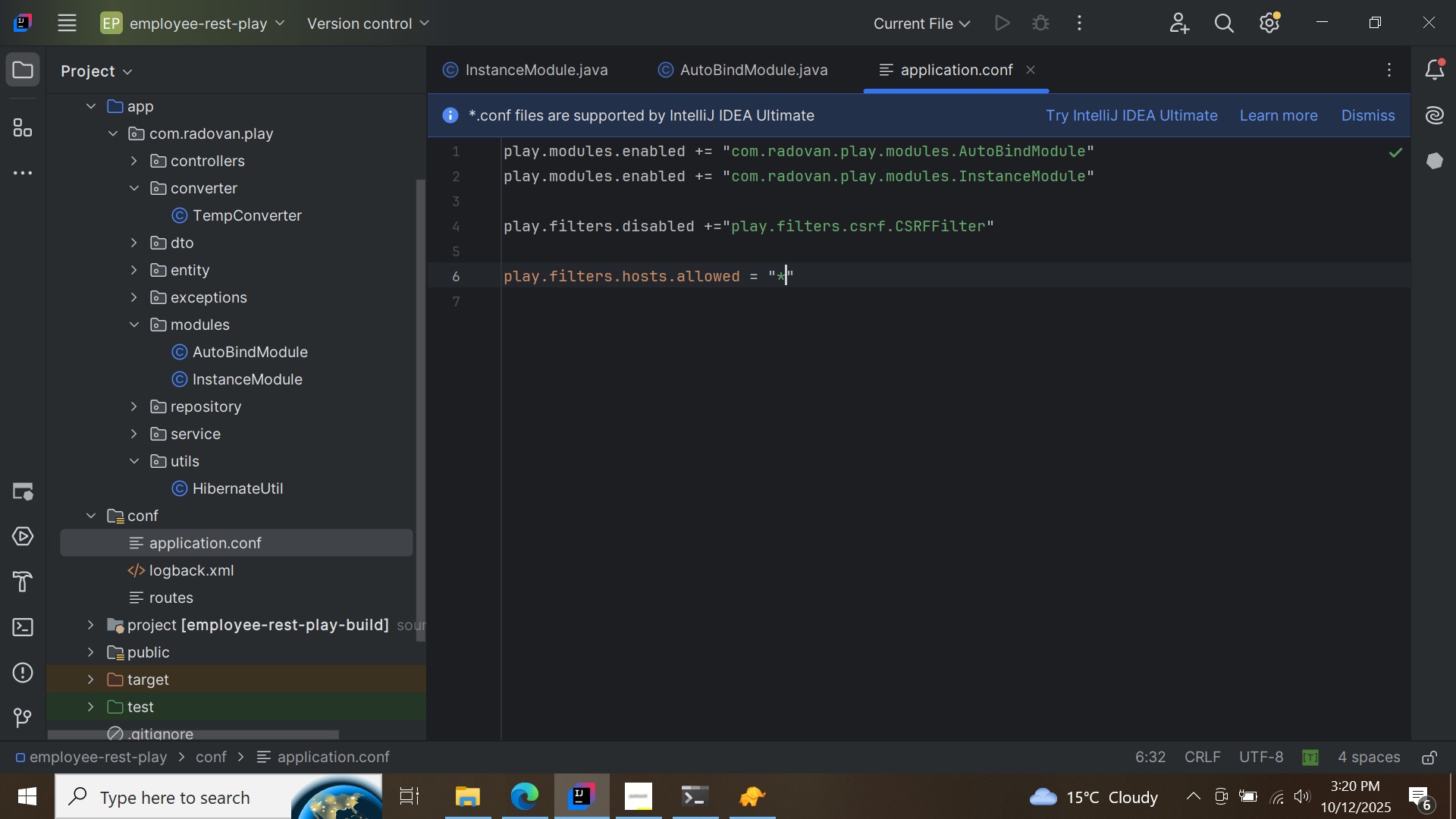 
key(ArrowRight)
 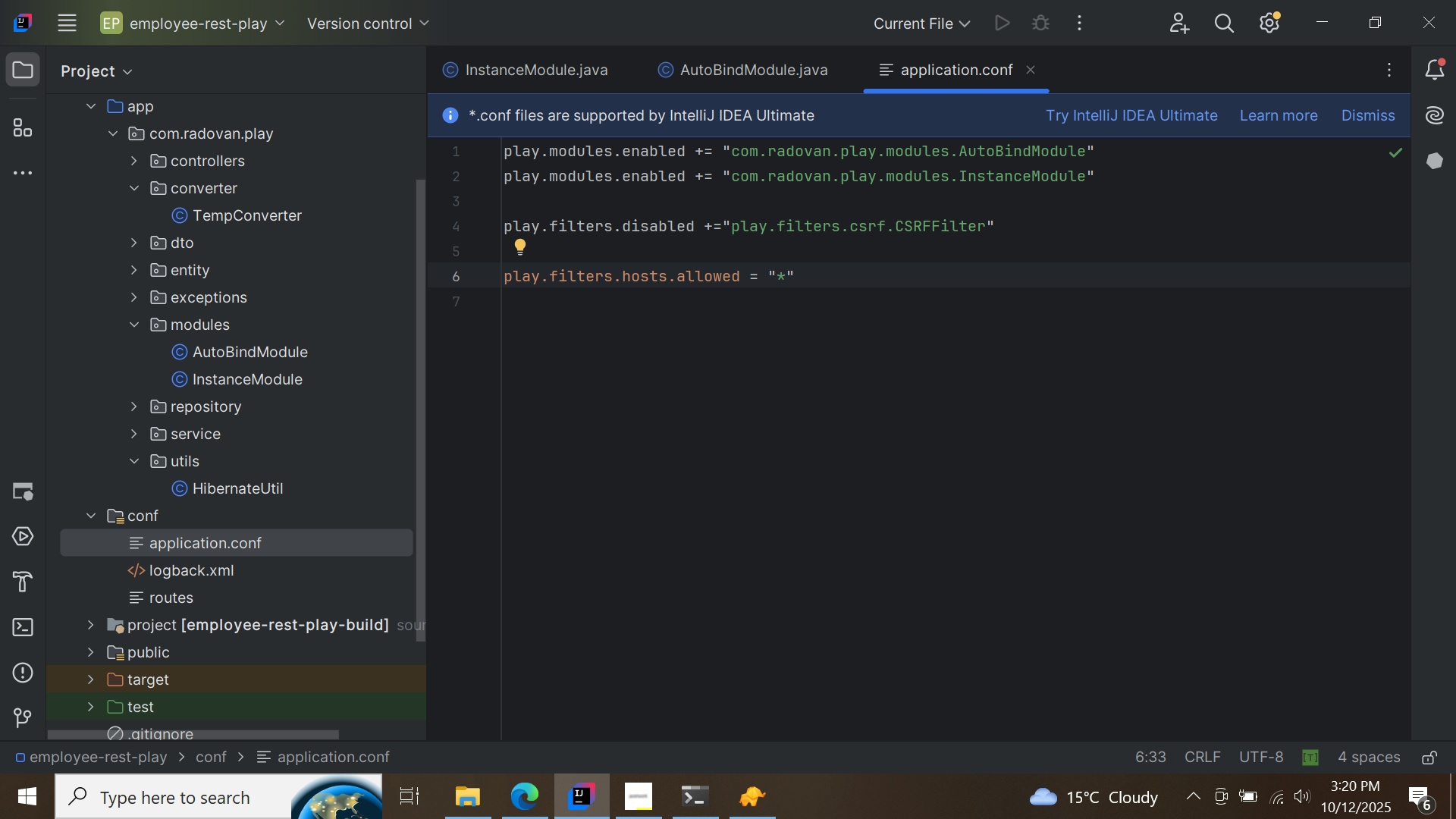 
wait(8.59)
 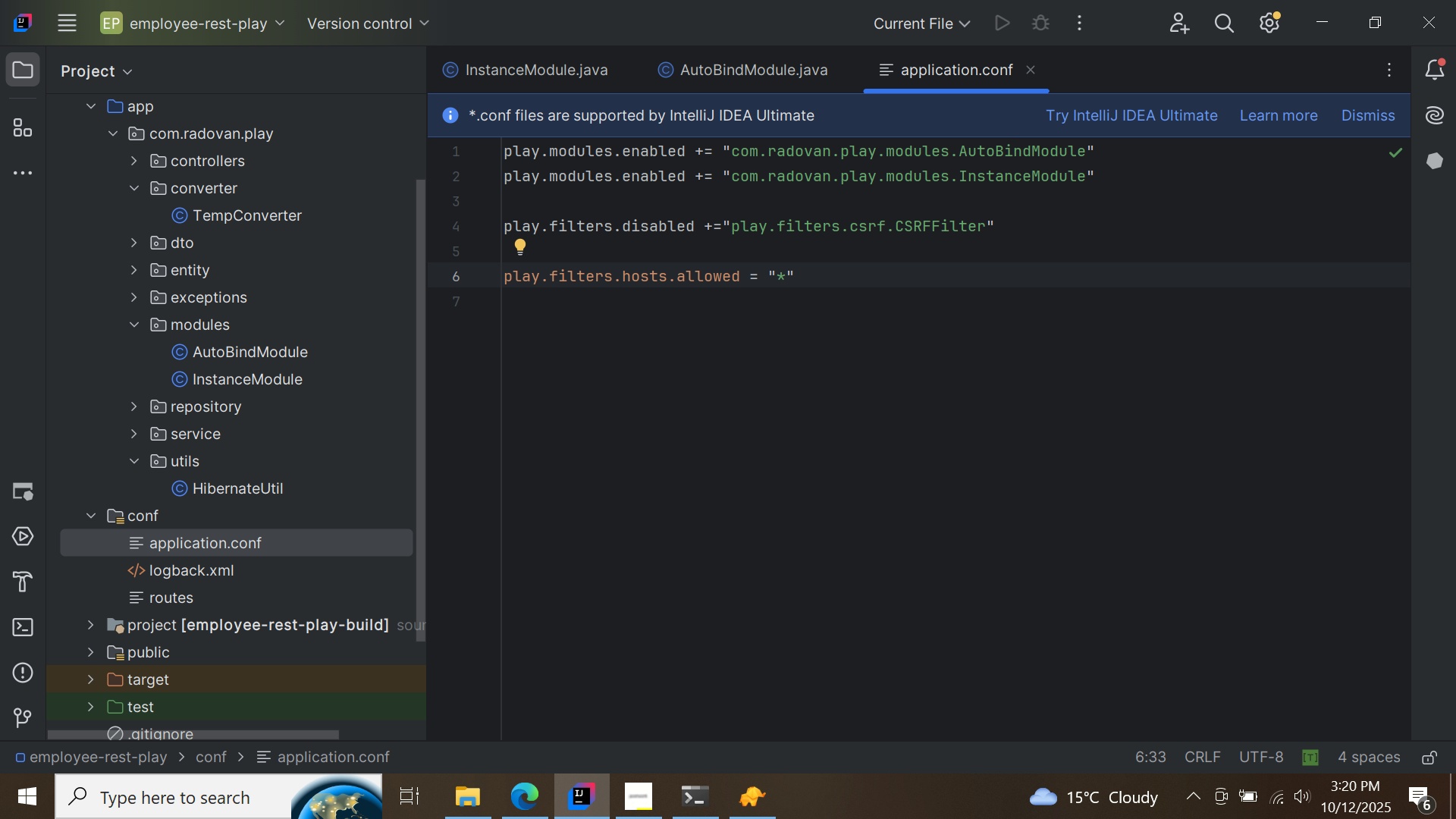 
key(Enter)
 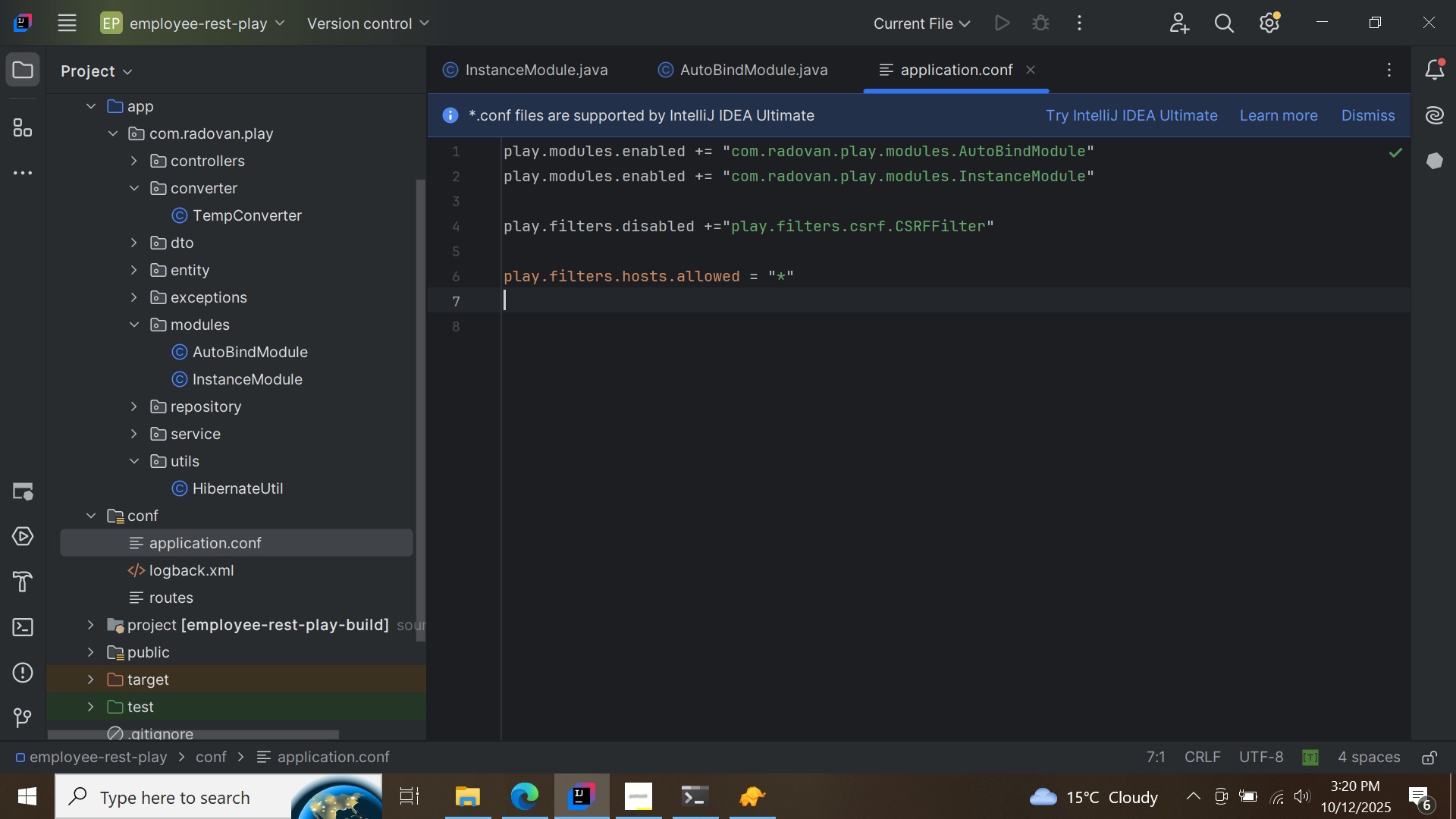 
type(play.fil)
 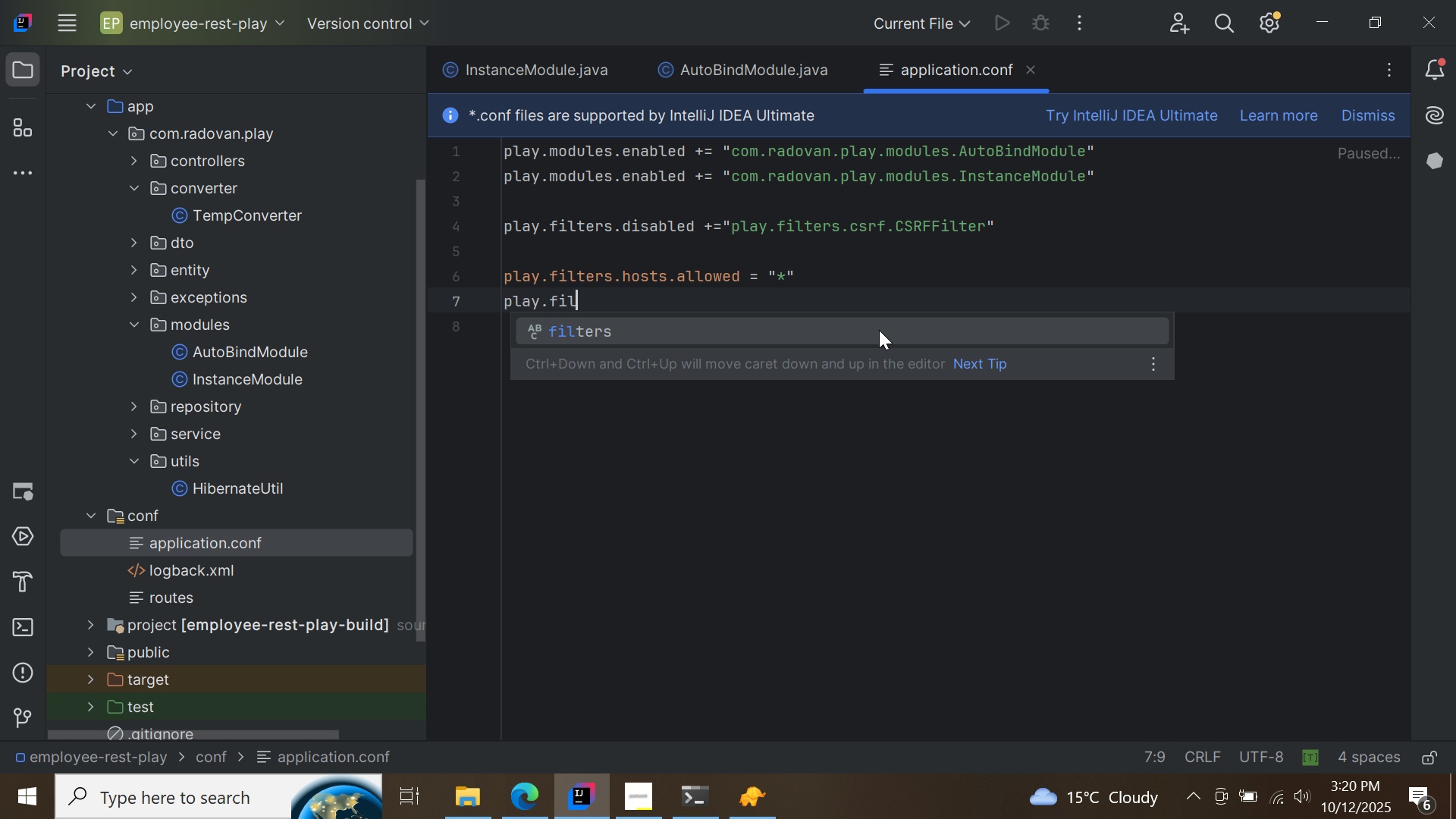 
double_click([879, 330])
 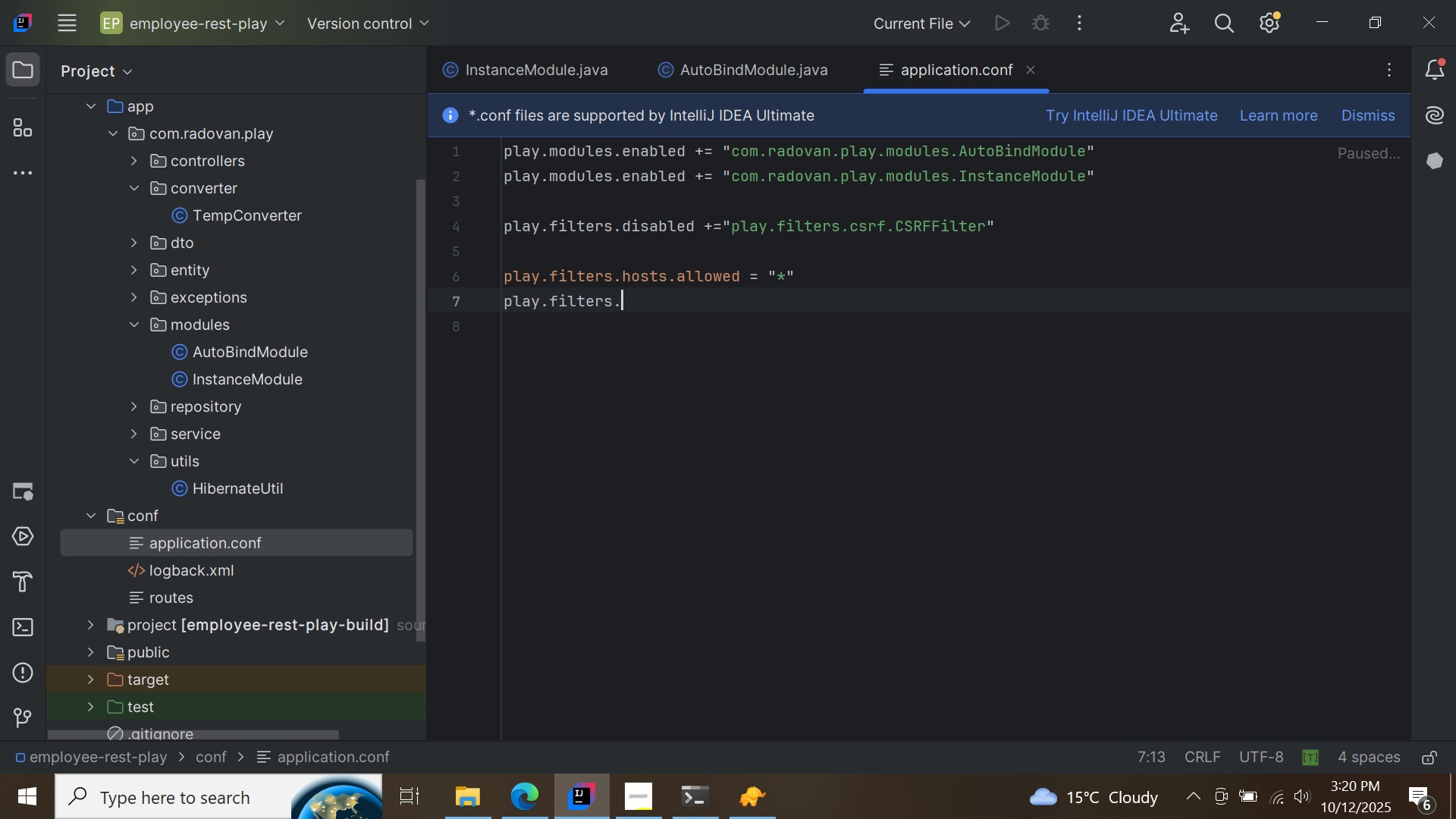 
type(.cors {)
 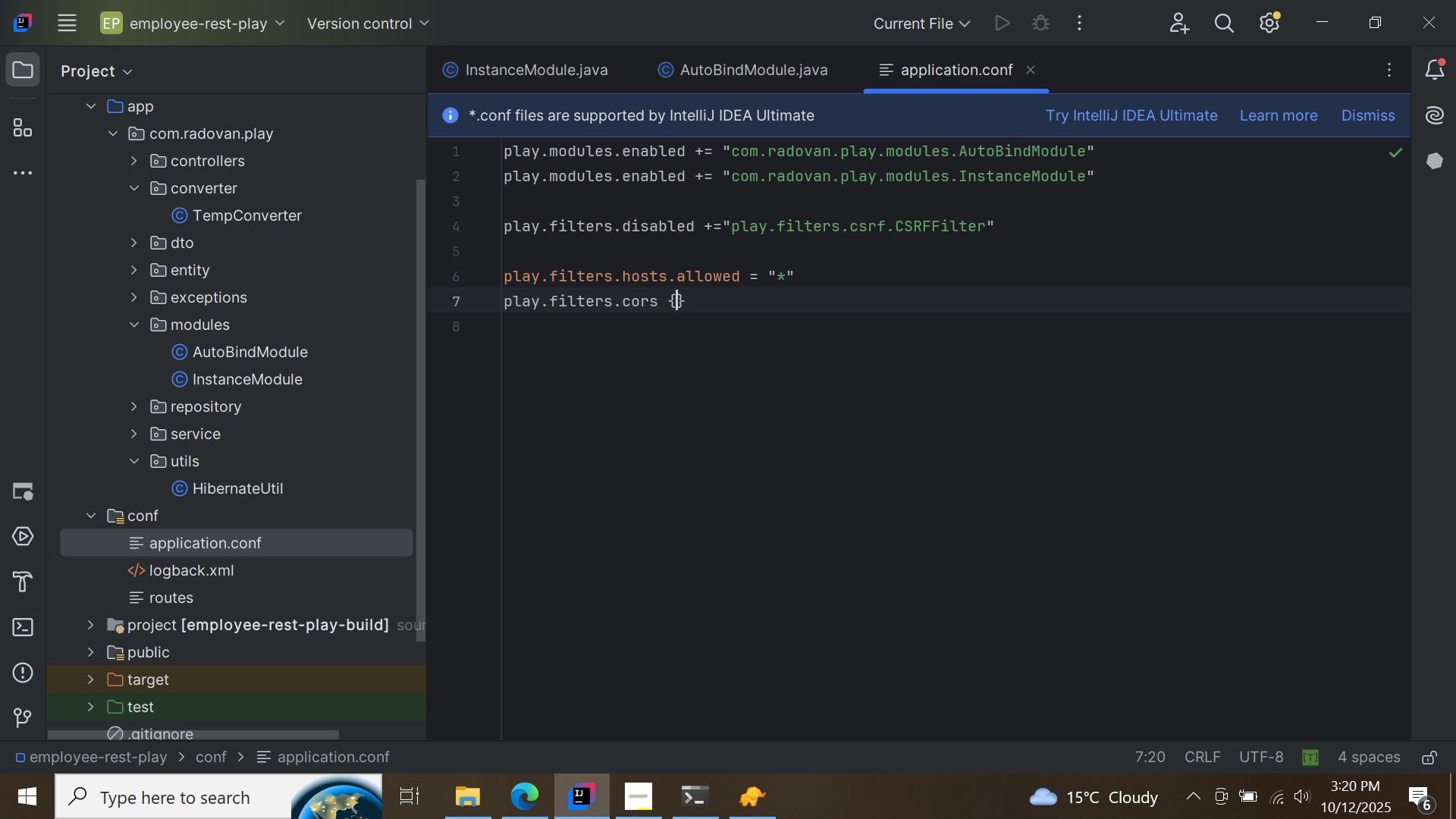 
key(Enter)
 